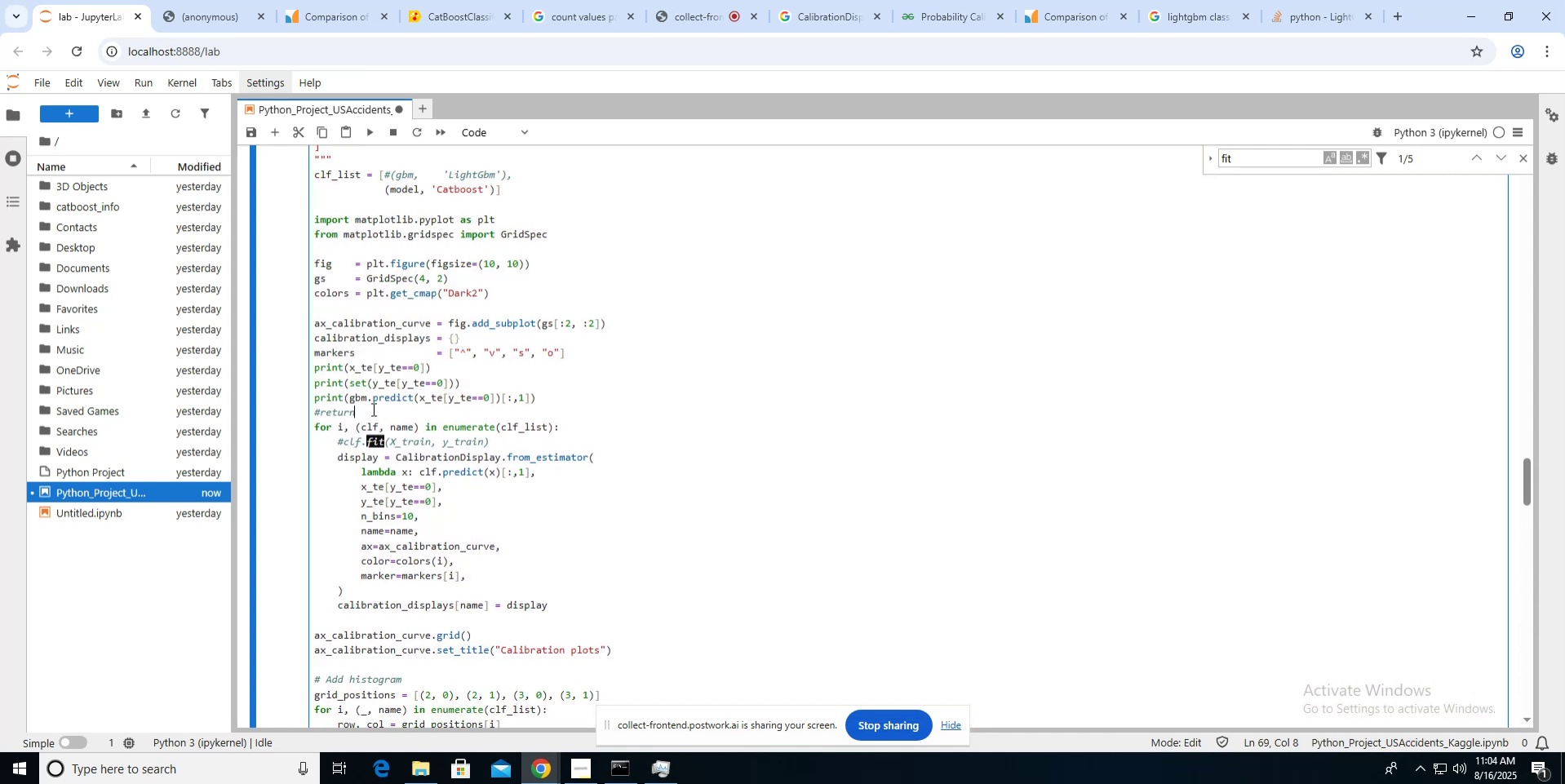 
type(def x)
key(Backspace)
 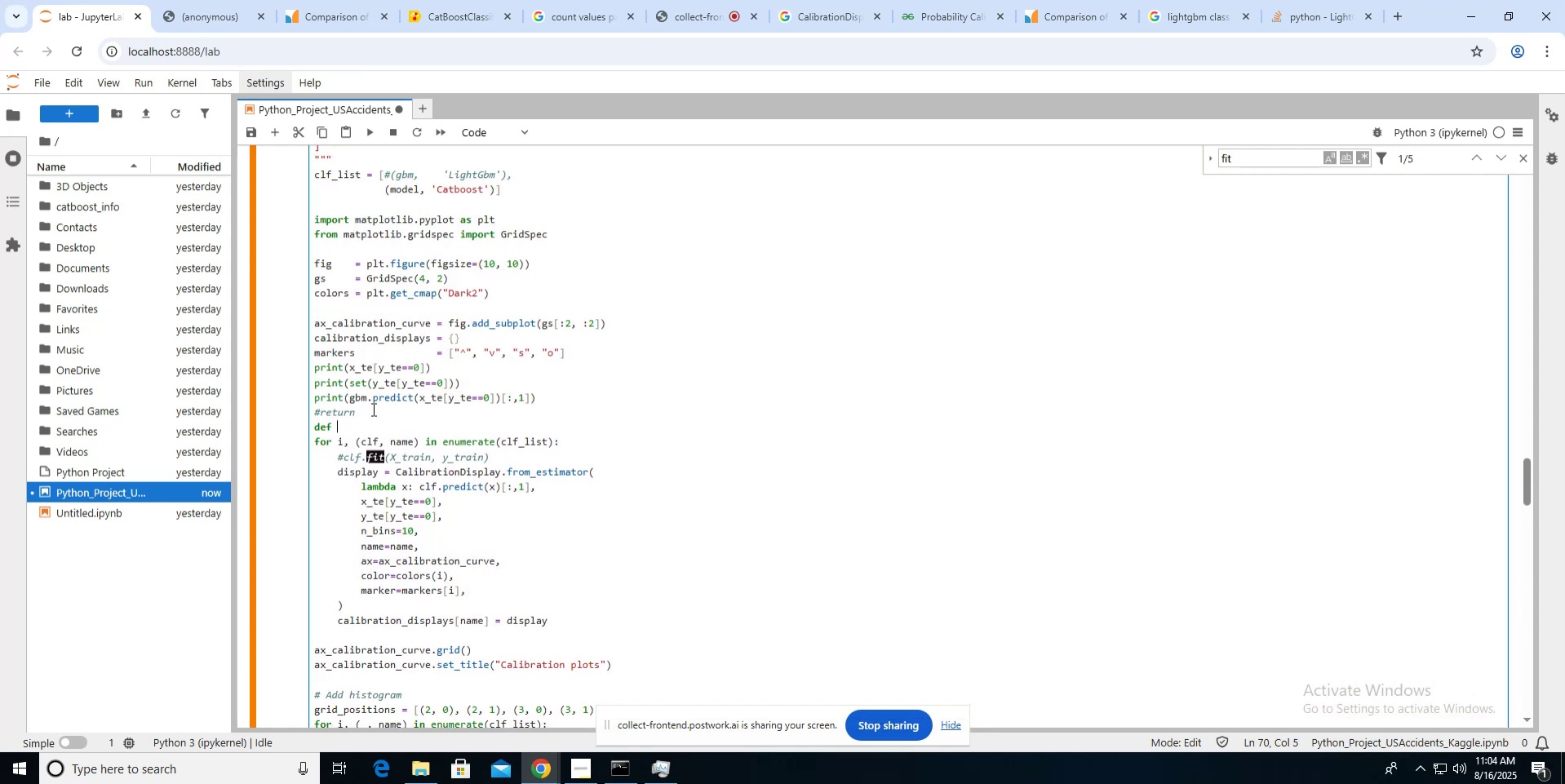 
key(ArrowRight)
 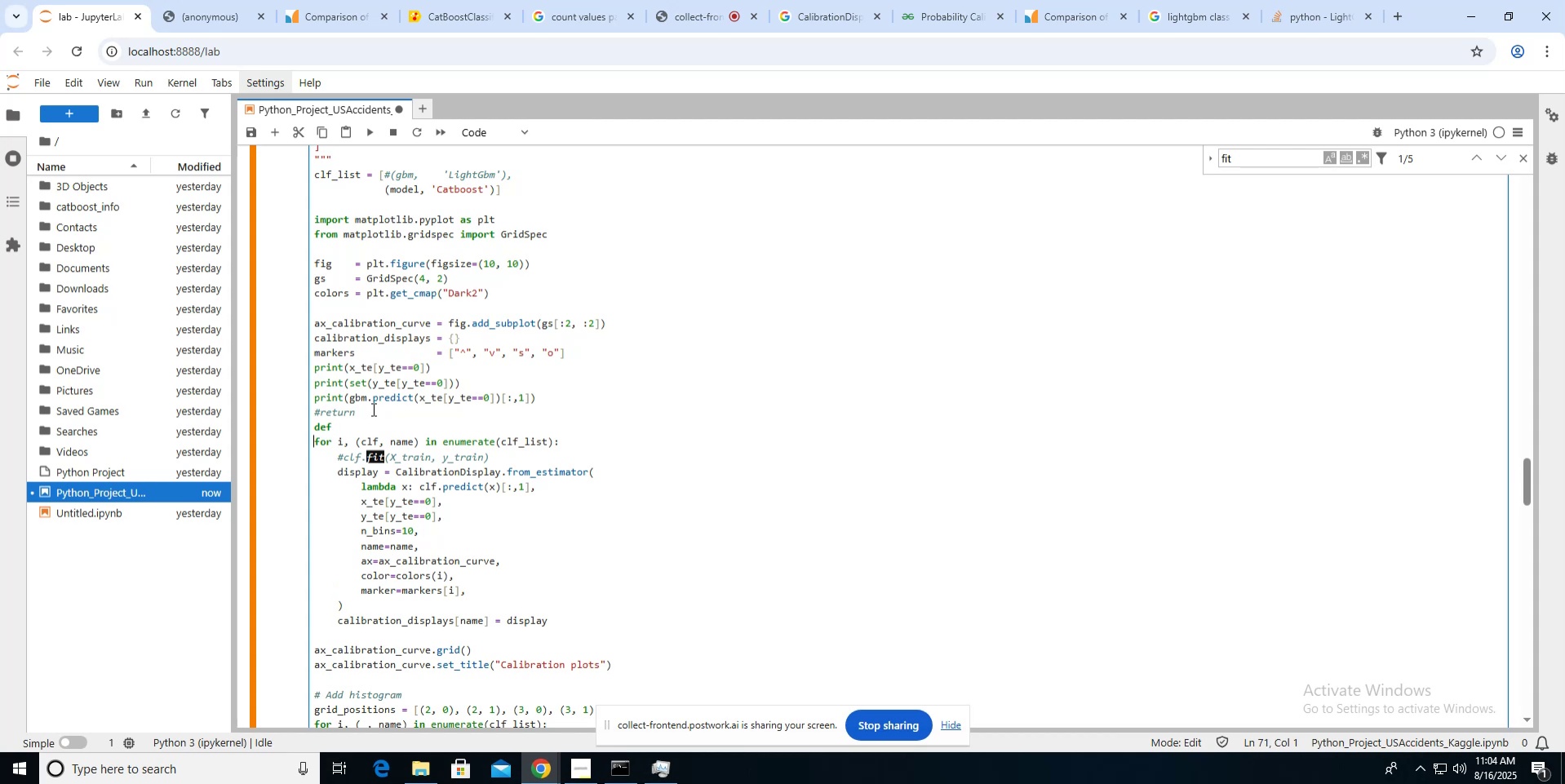 
key(Shift+ArrowUp)
 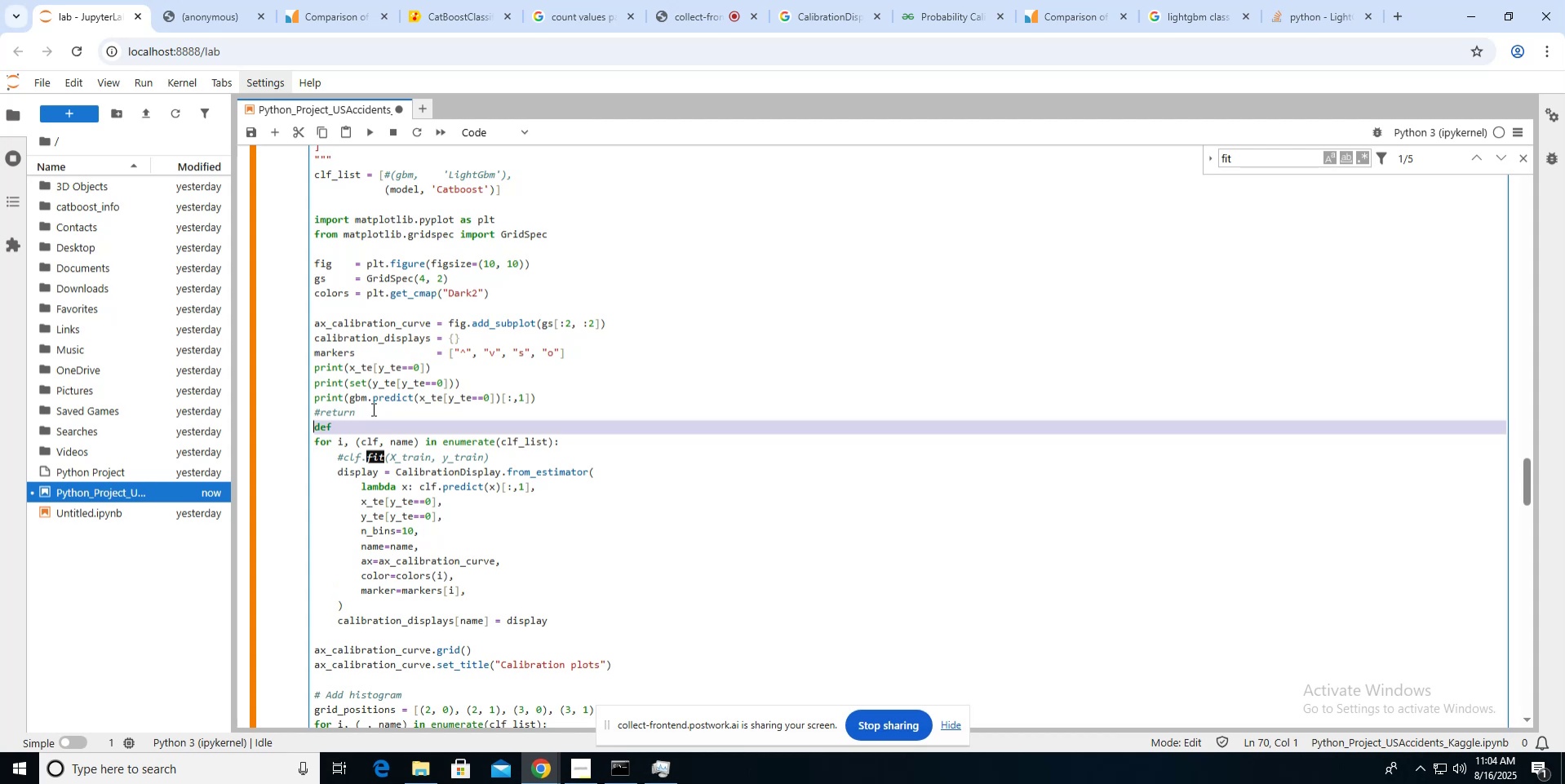 
key(Backspace)
 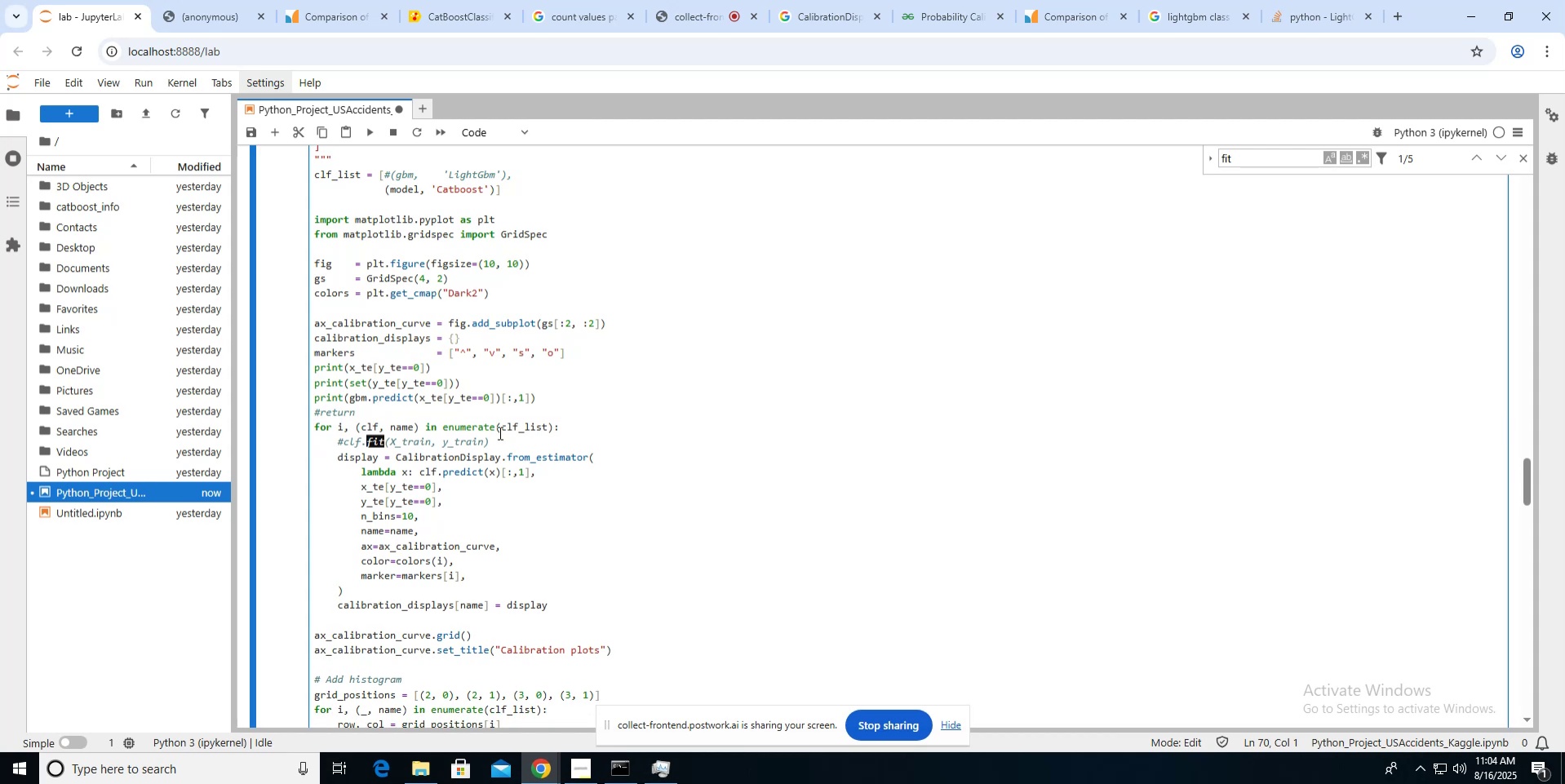 
left_click([510, 445])
 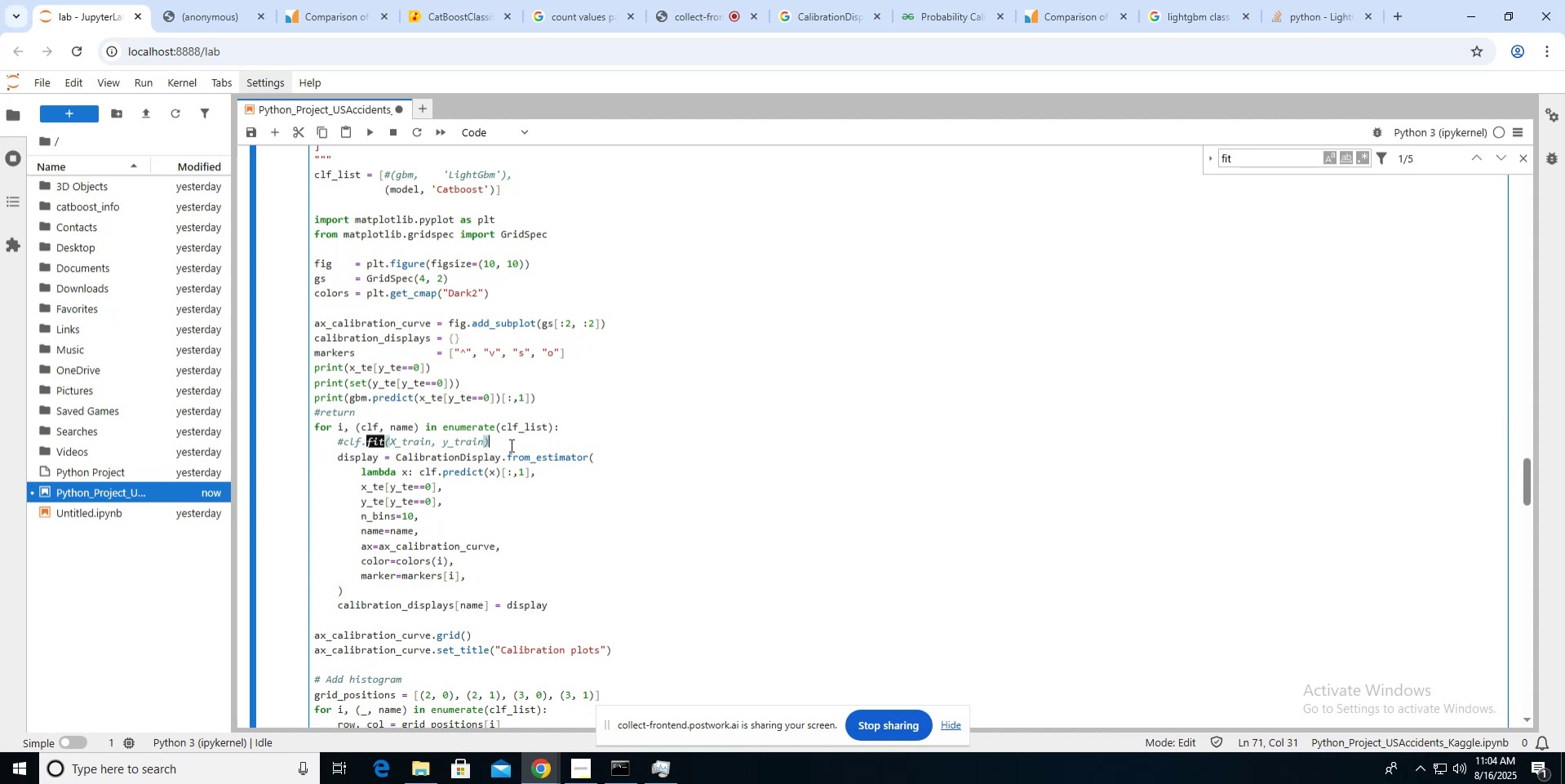 
key(Enter)
 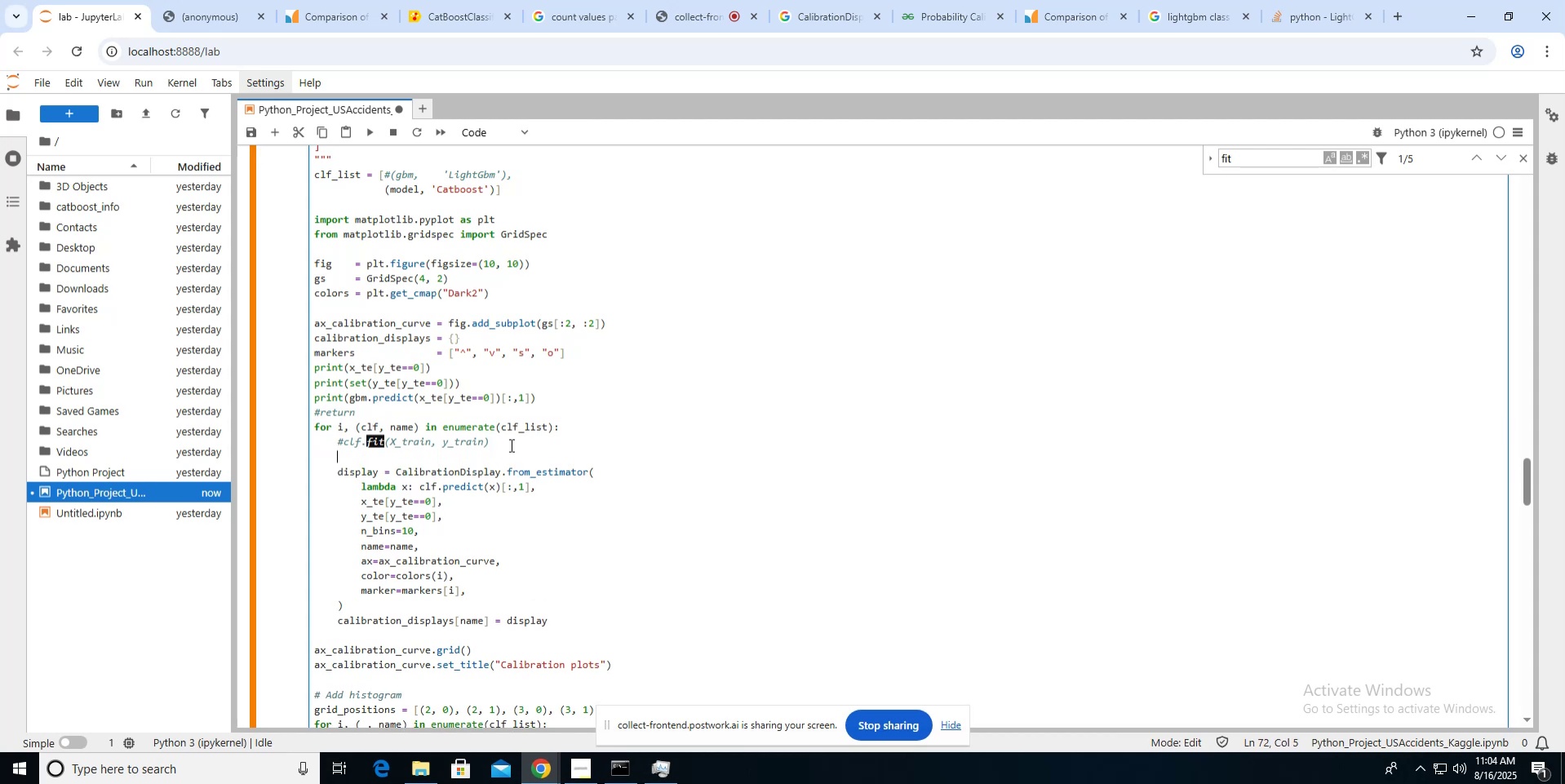 
type(def prec)
key(Backspace)
type(dictor(x):)
 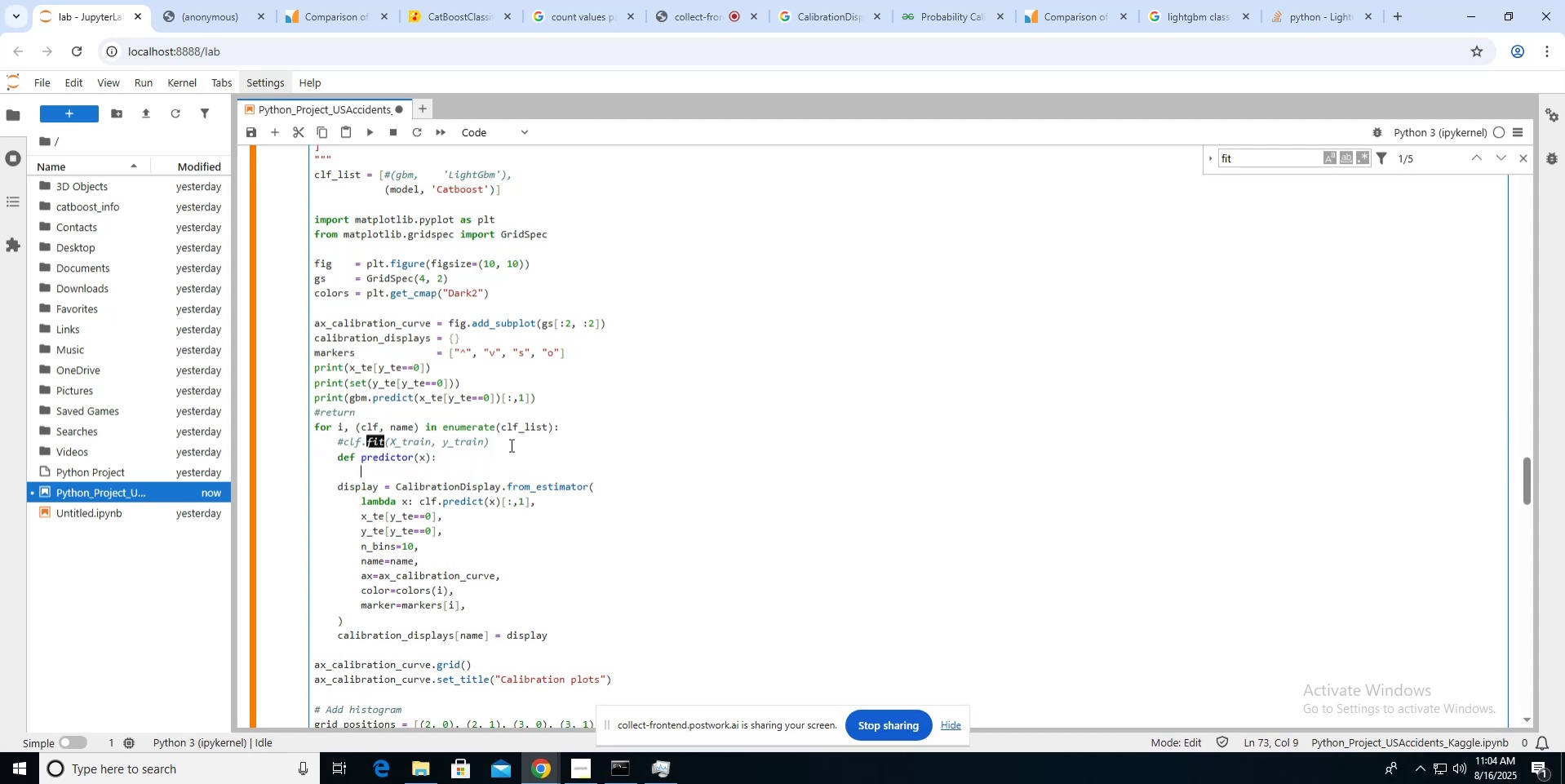 
 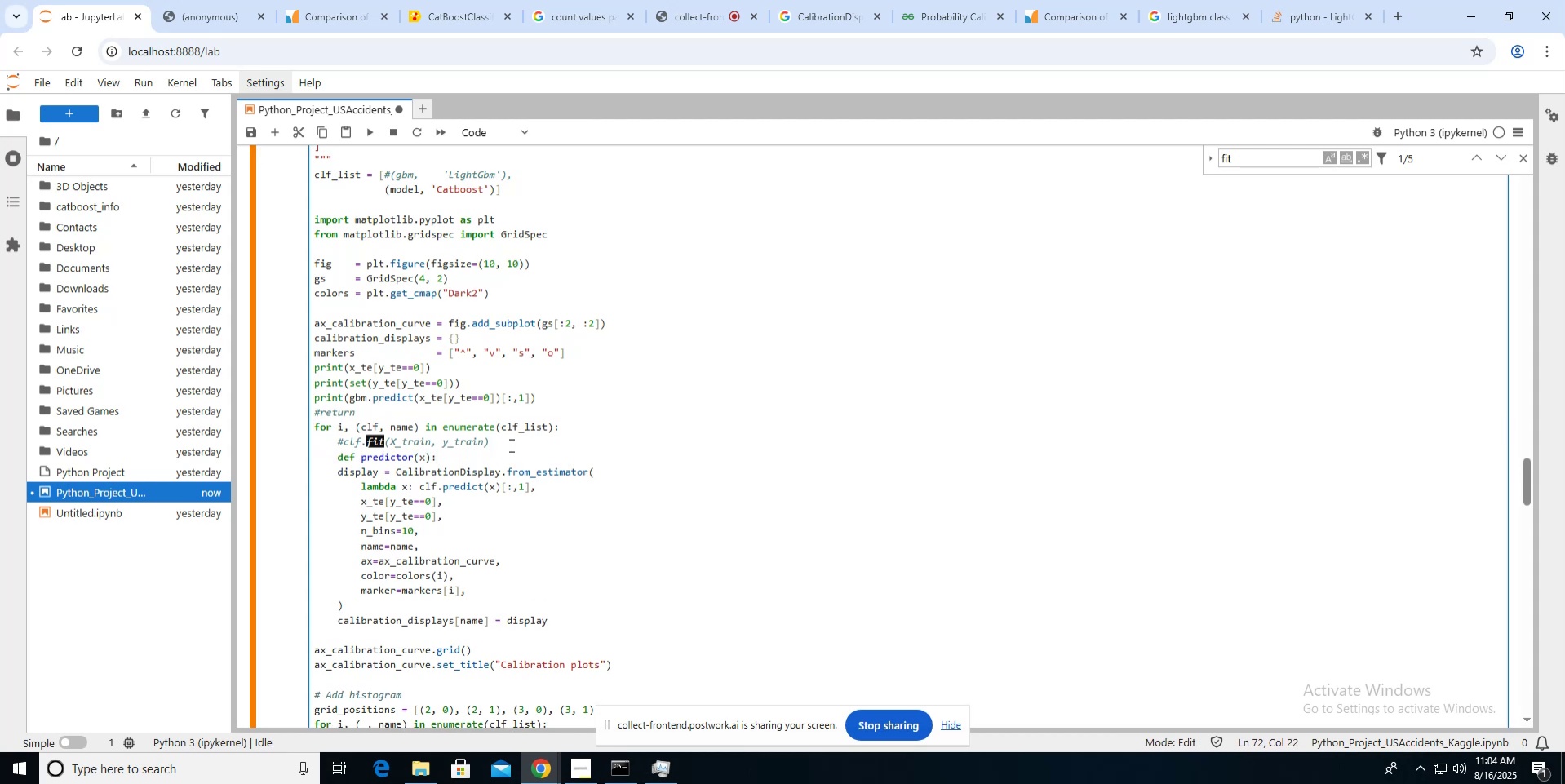 
key(Enter)
 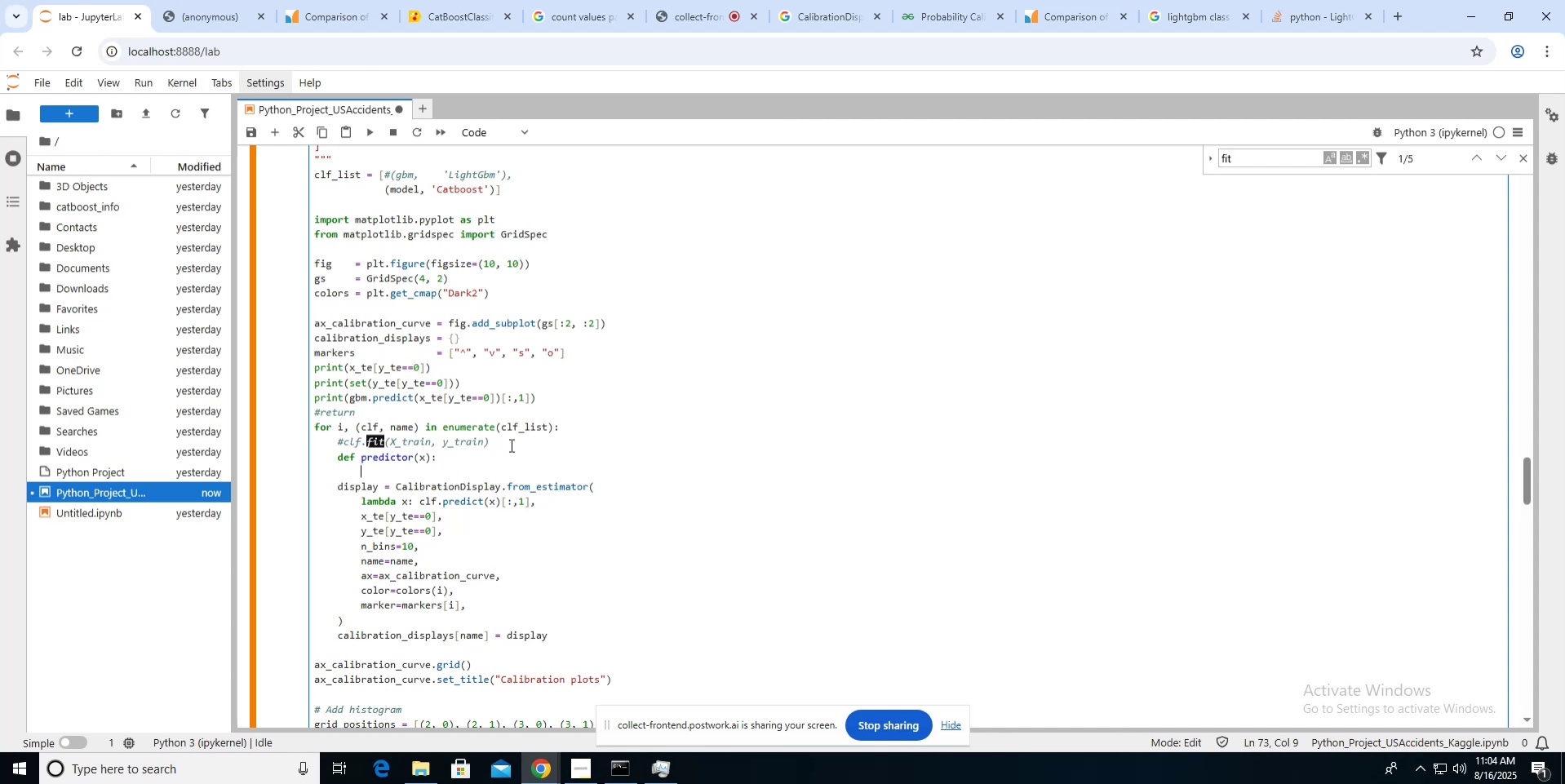 
type(return clf.predict(x)[:,1])
 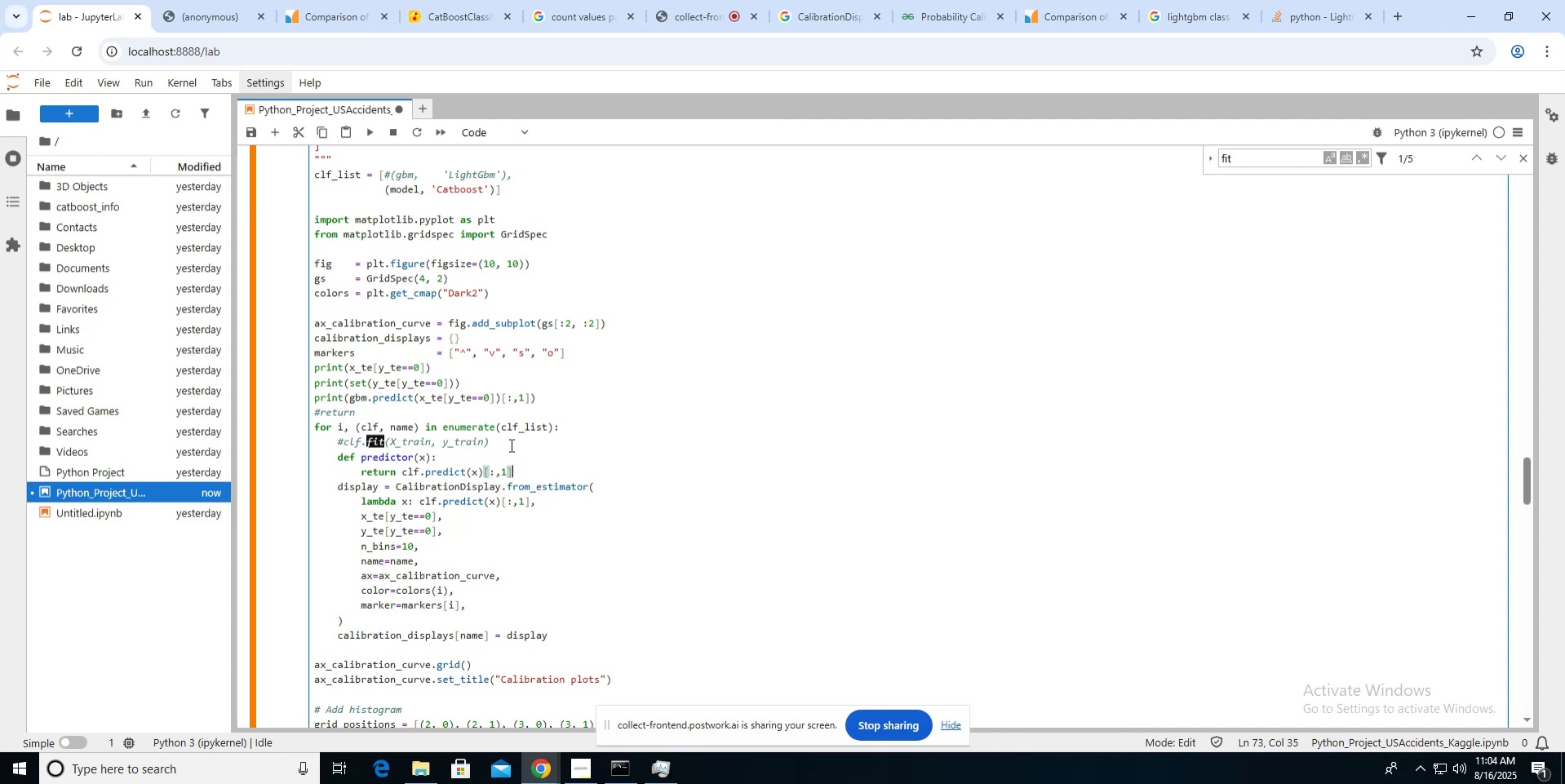 
 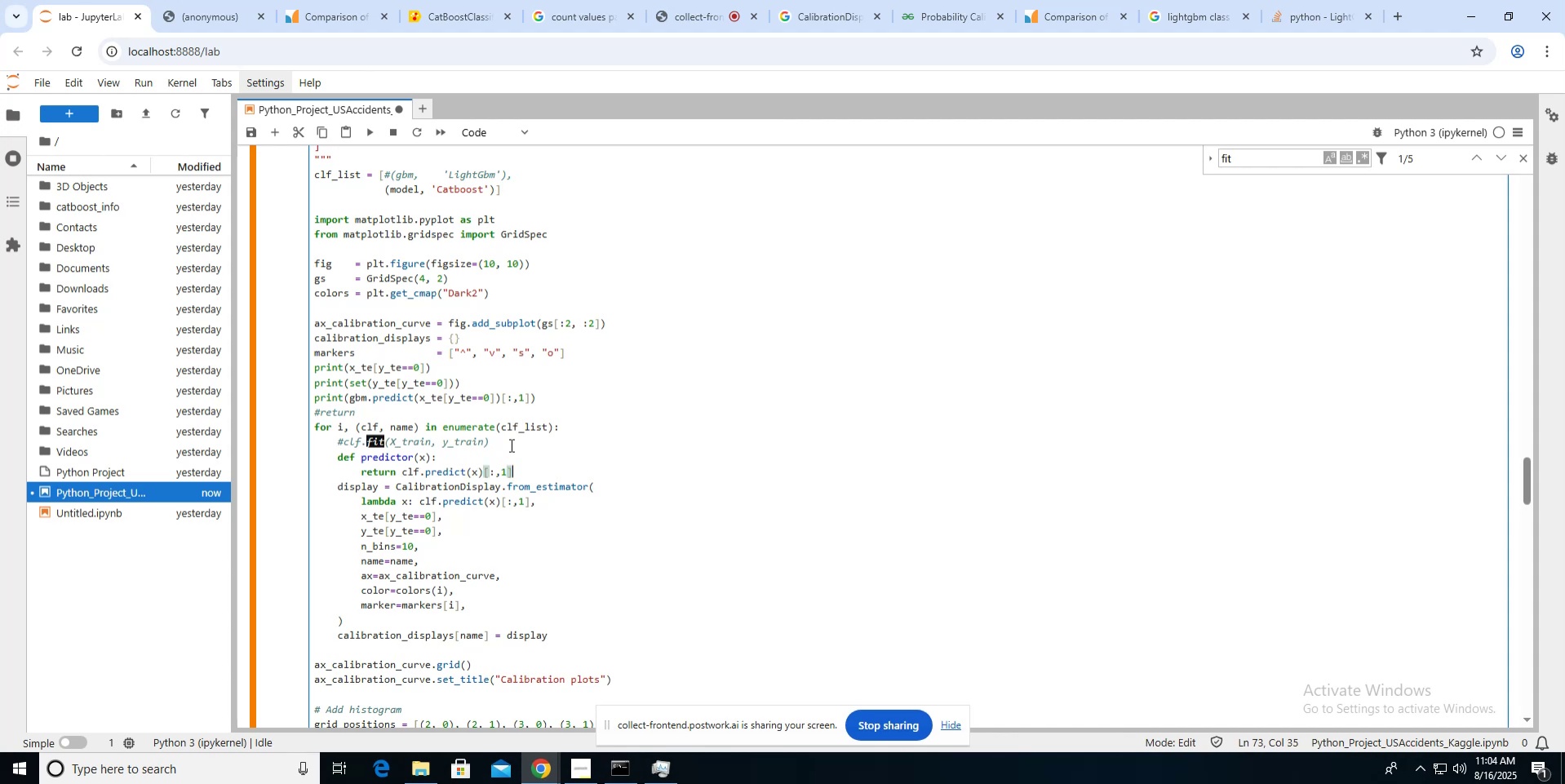 
hold_key(key=ShiftLeft, duration=0.49)
 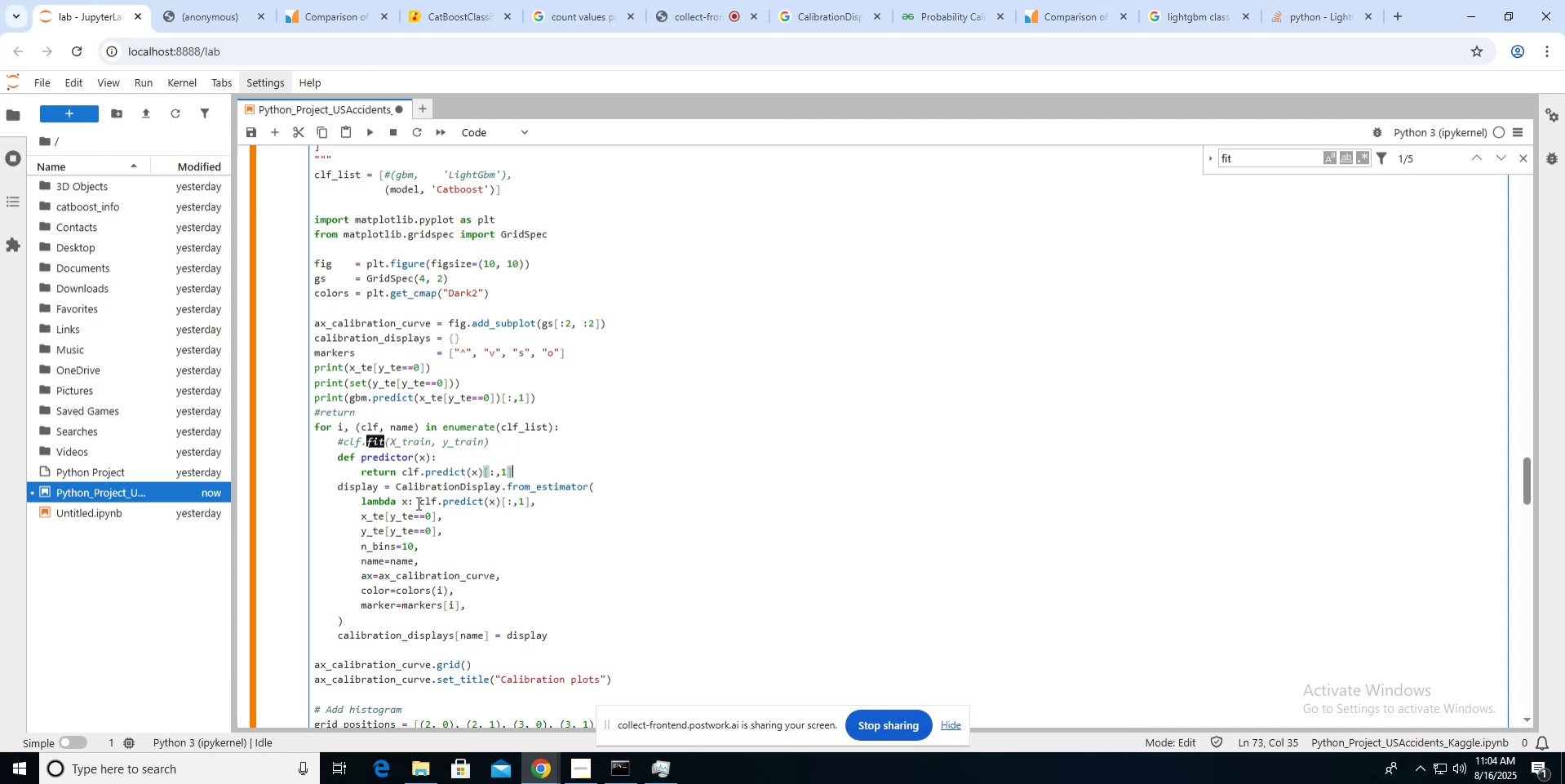 
left_click_drag(start_coordinate=[417, 502], to_coordinate=[519, 498])
 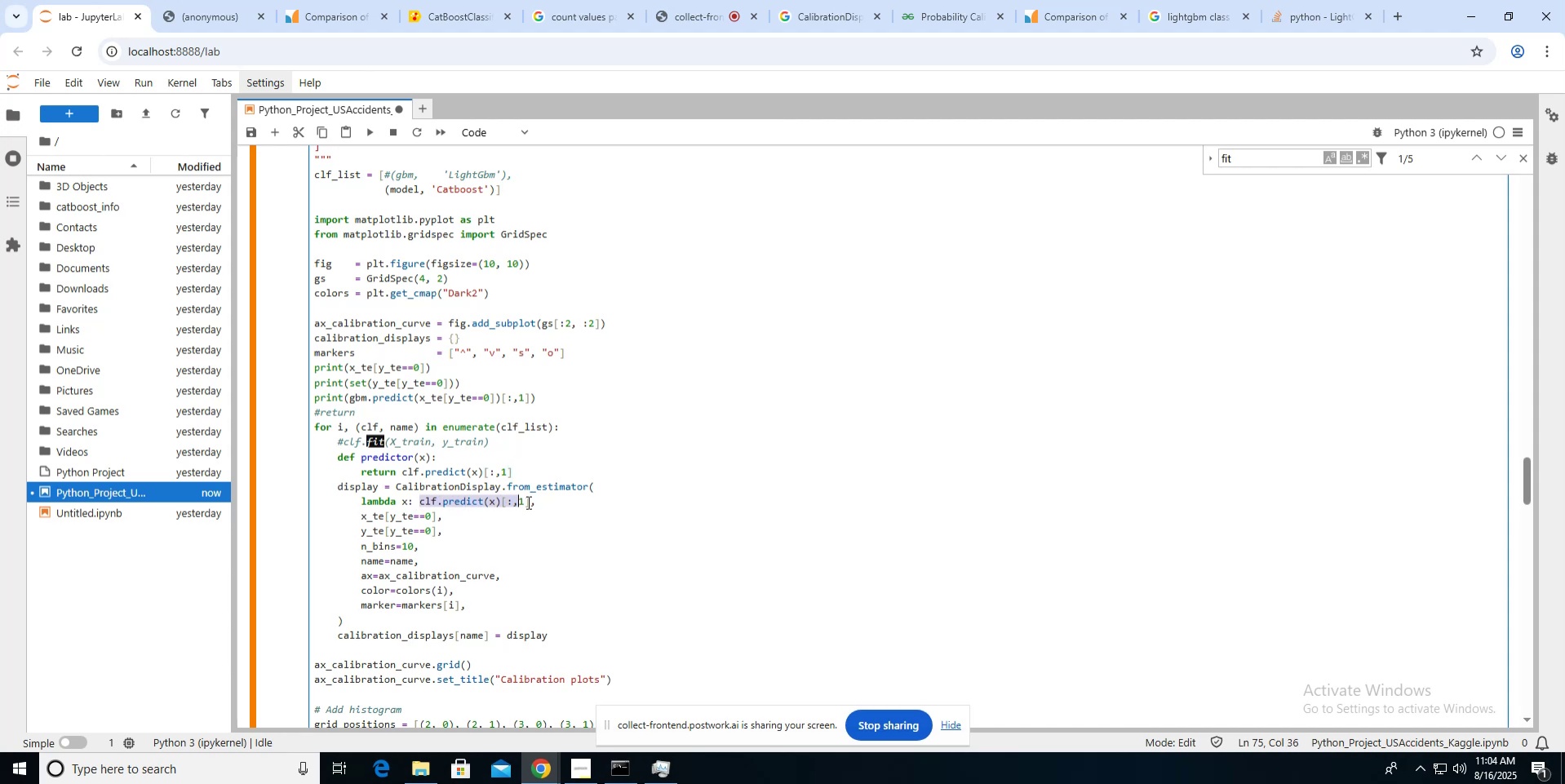 
left_click_drag(start_coordinate=[527, 502], to_coordinate=[360, 499])
 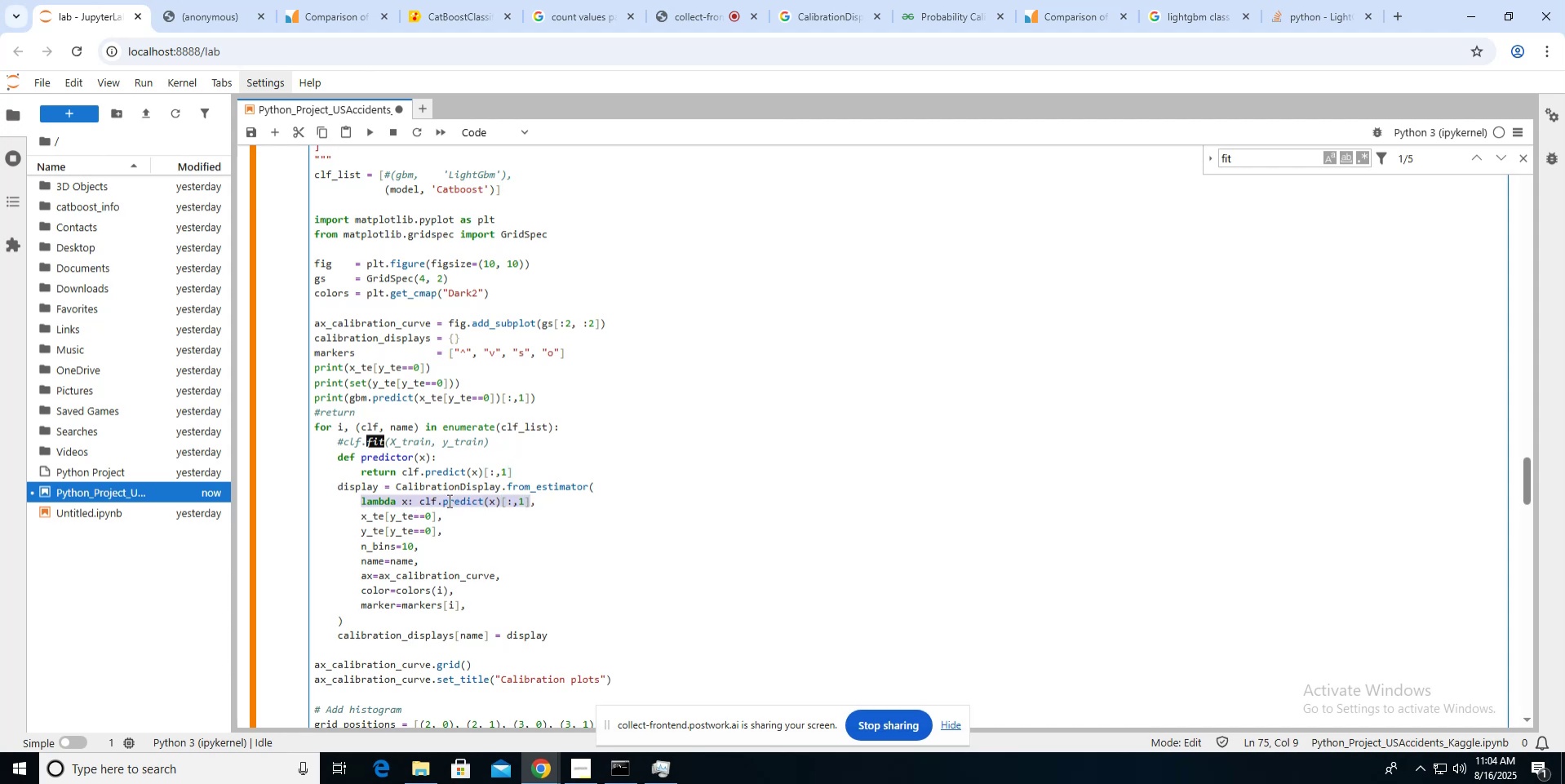 
key(Backspace)
type(predictr)
 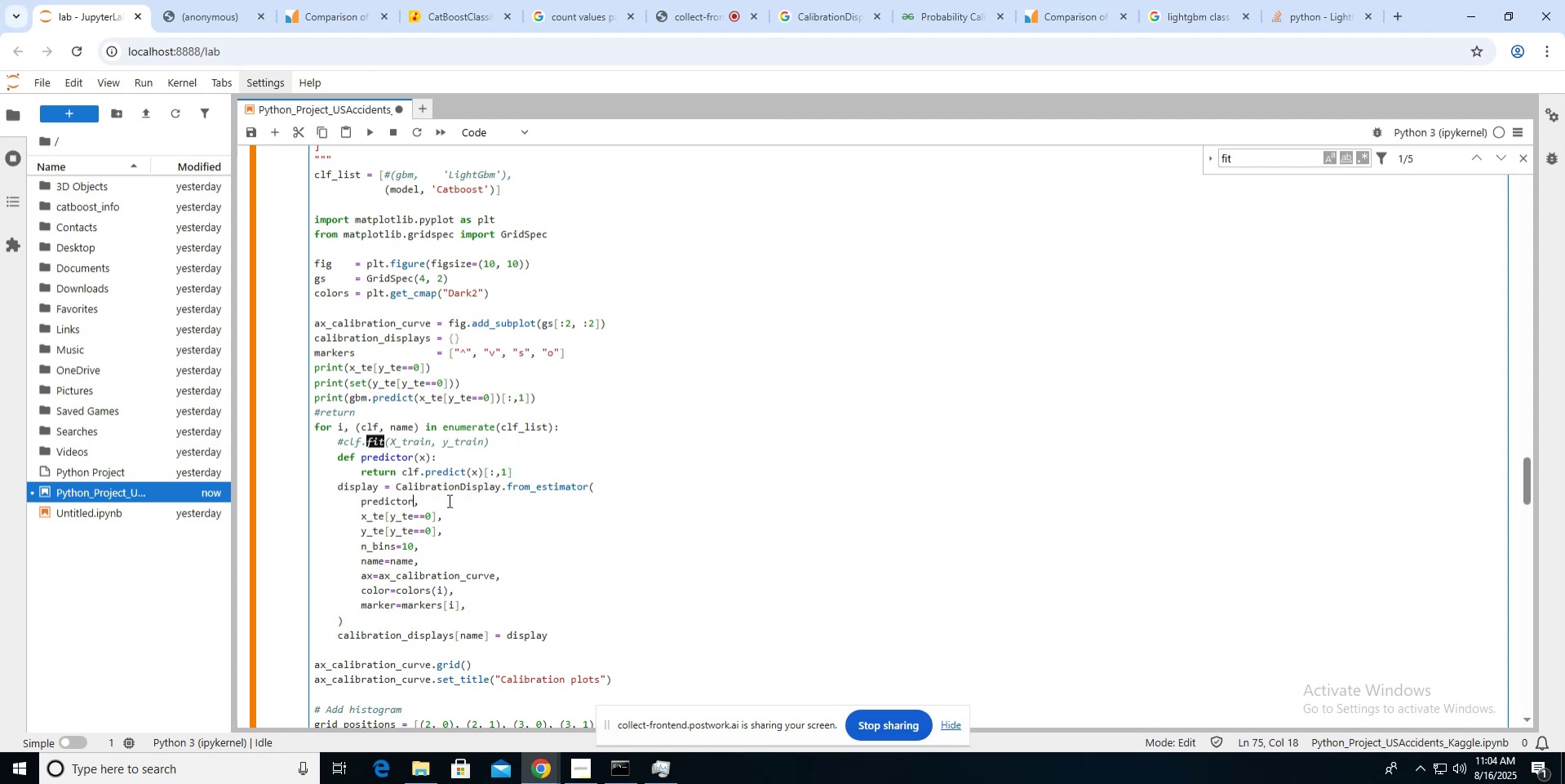 
hold_key(key=O, duration=22.04)
 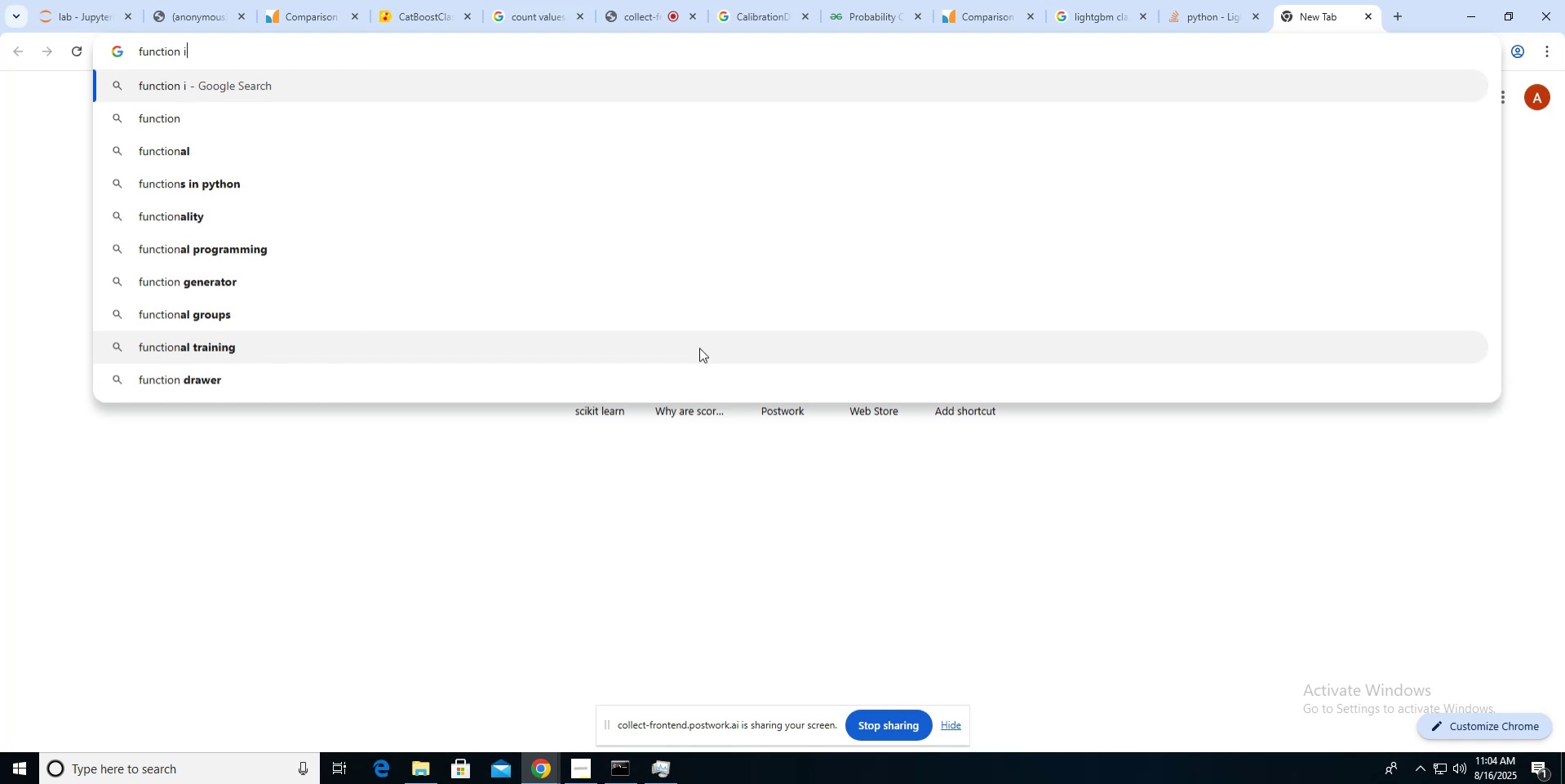 
left_click([315, 396])
 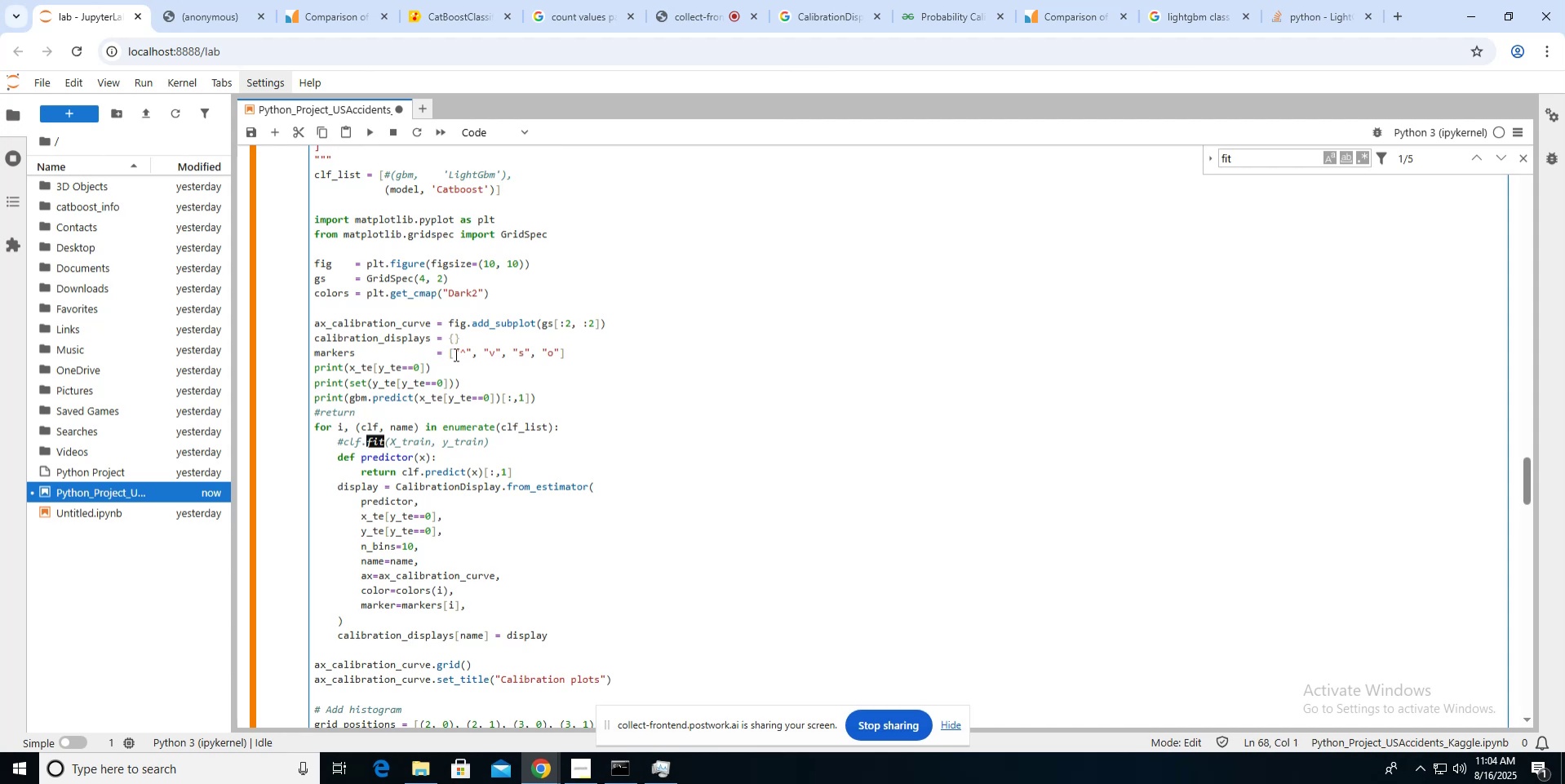 
key(ArrowUp)
 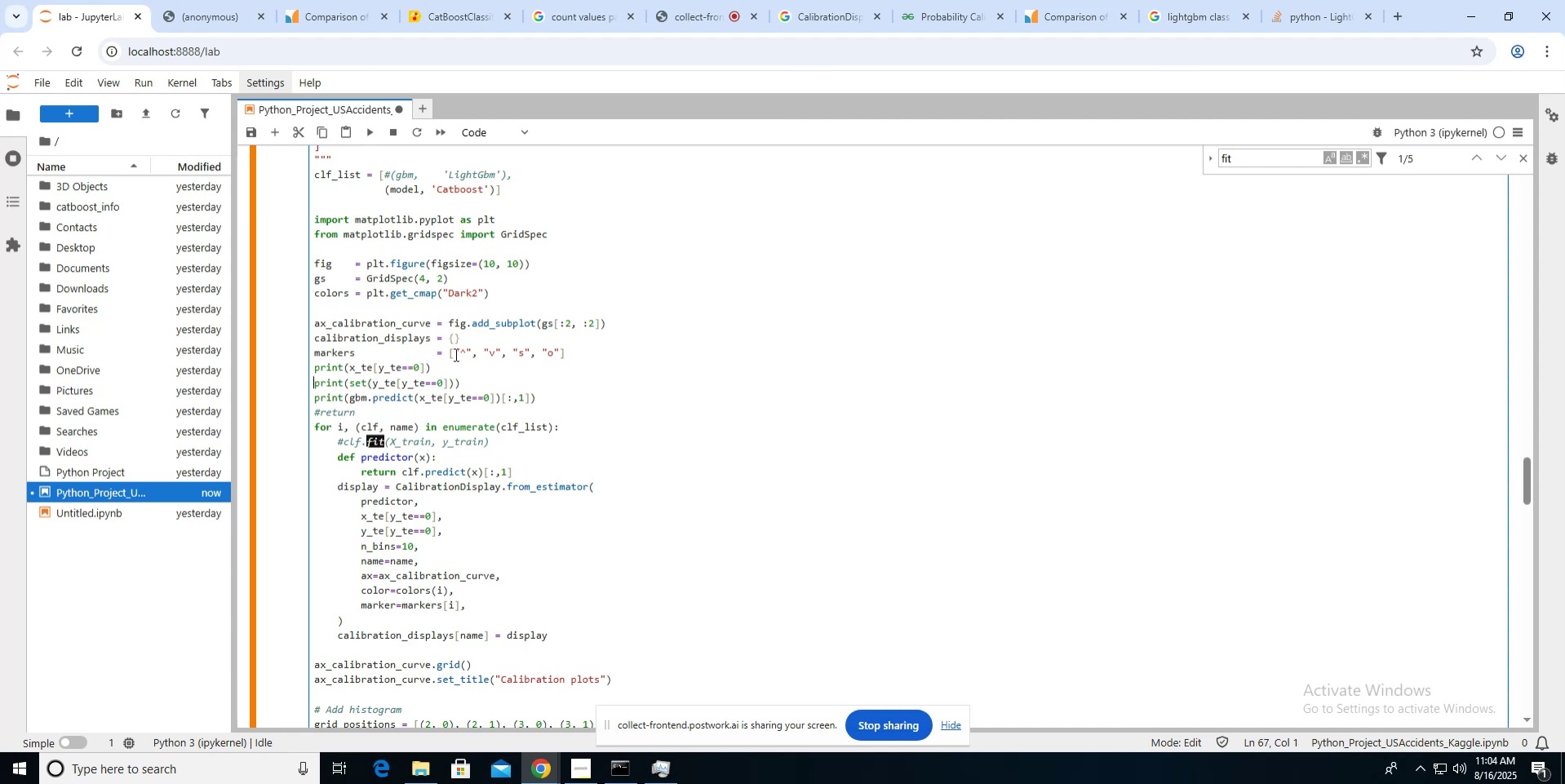 
key(ArrowUp)
 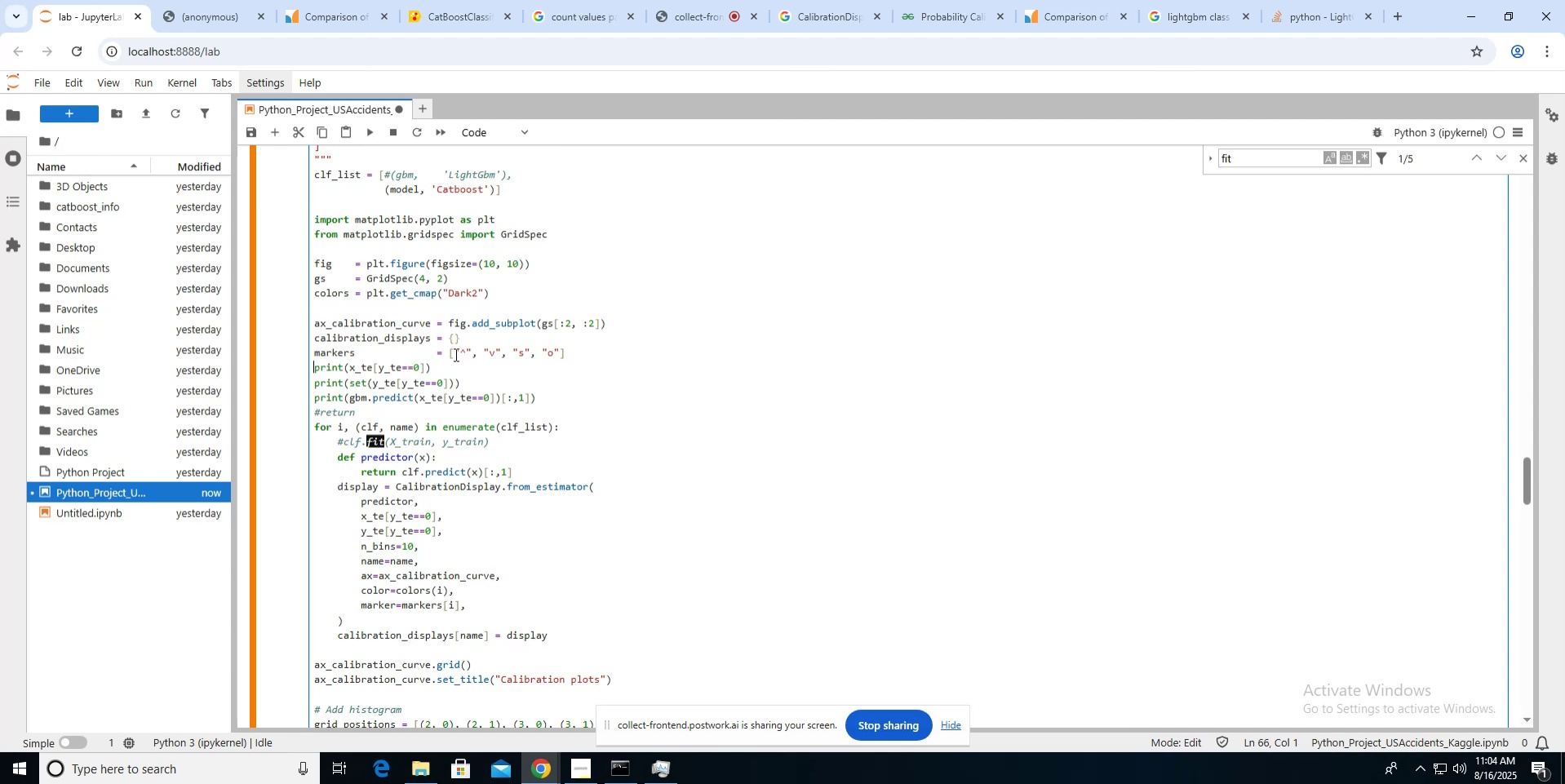 
key(Shift+ShiftLeft)
 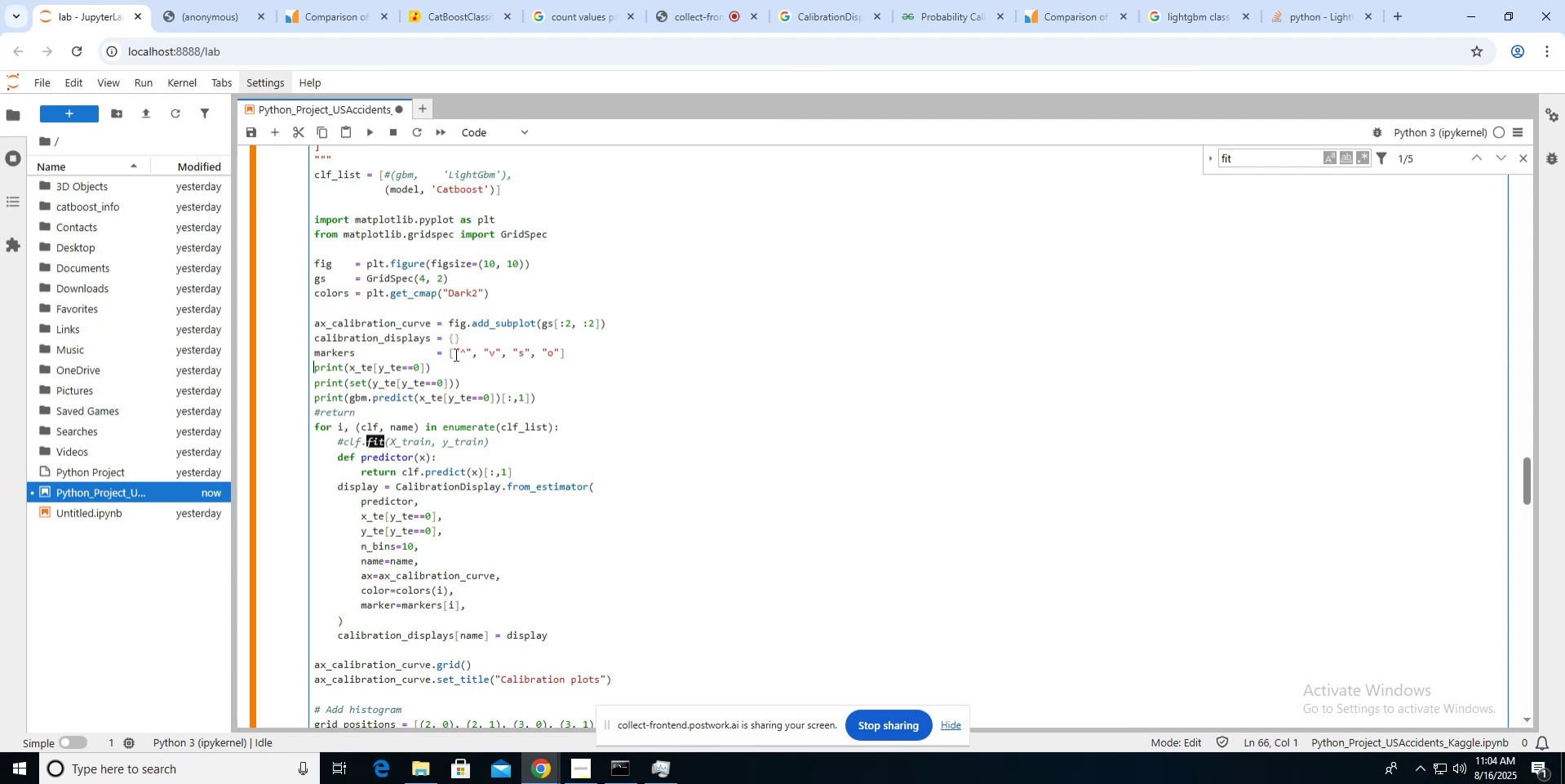 
key(Shift+3)
 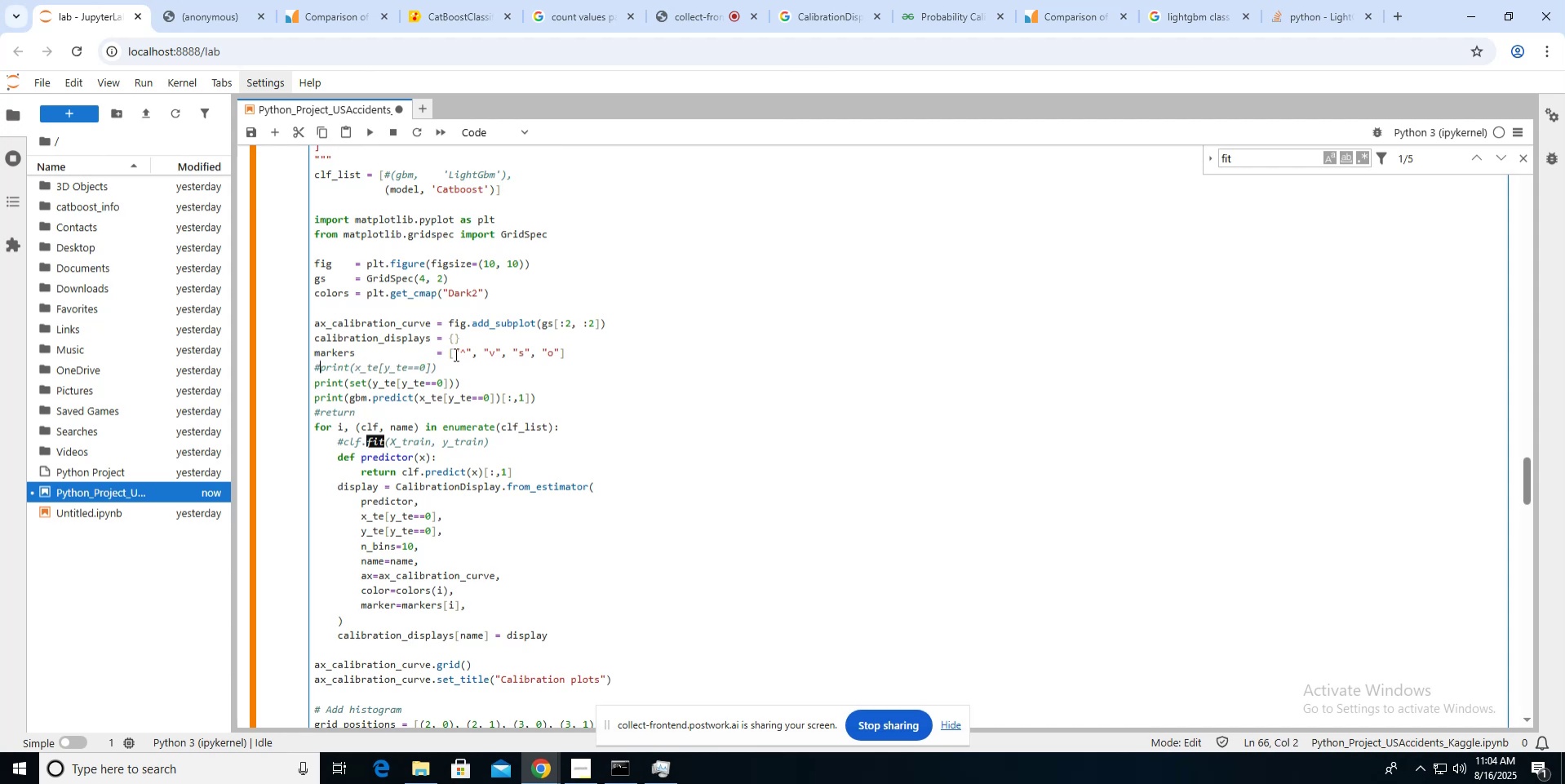 
key(ArrowLeft)
 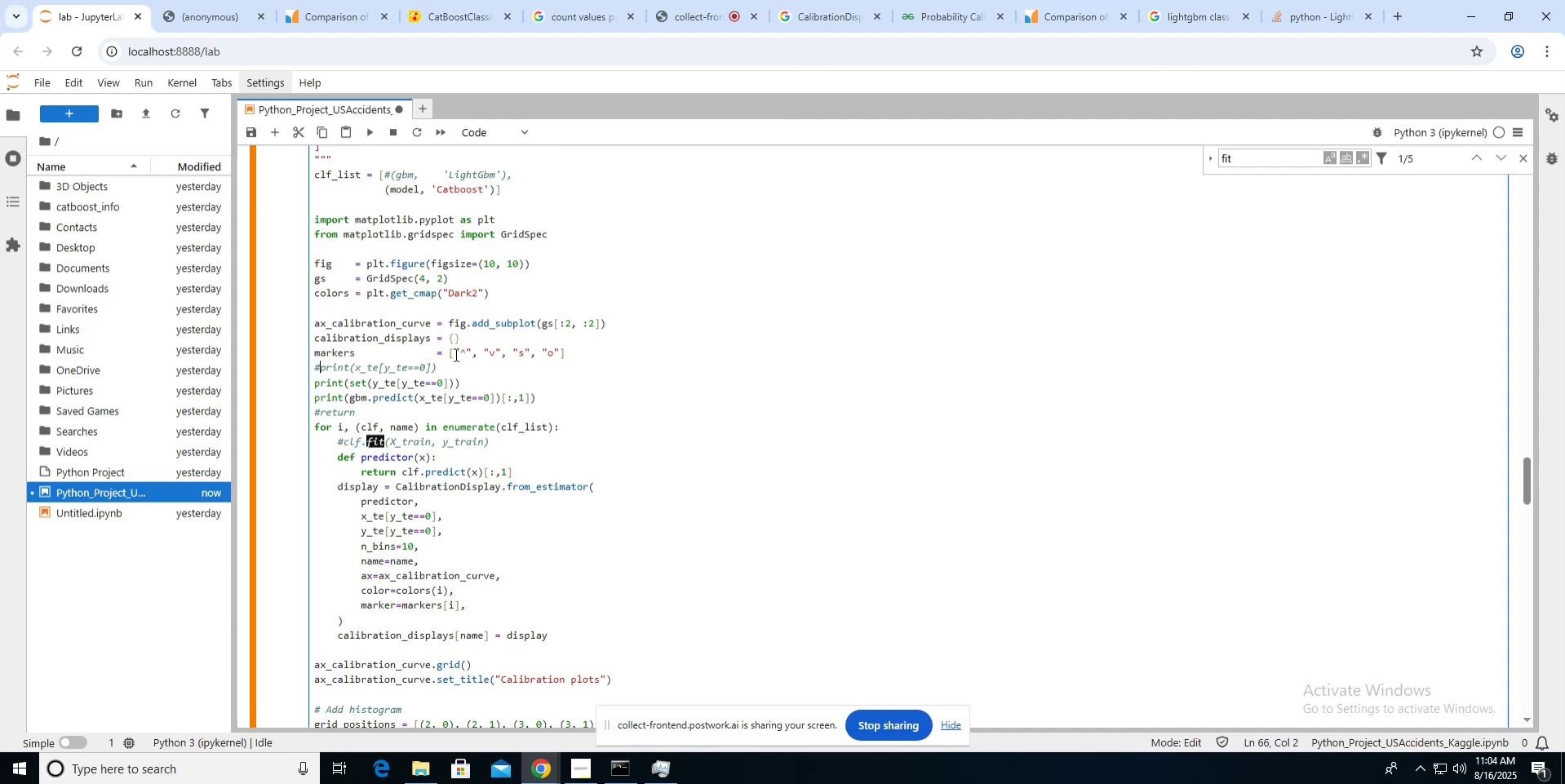 
key(ArrowDown)
 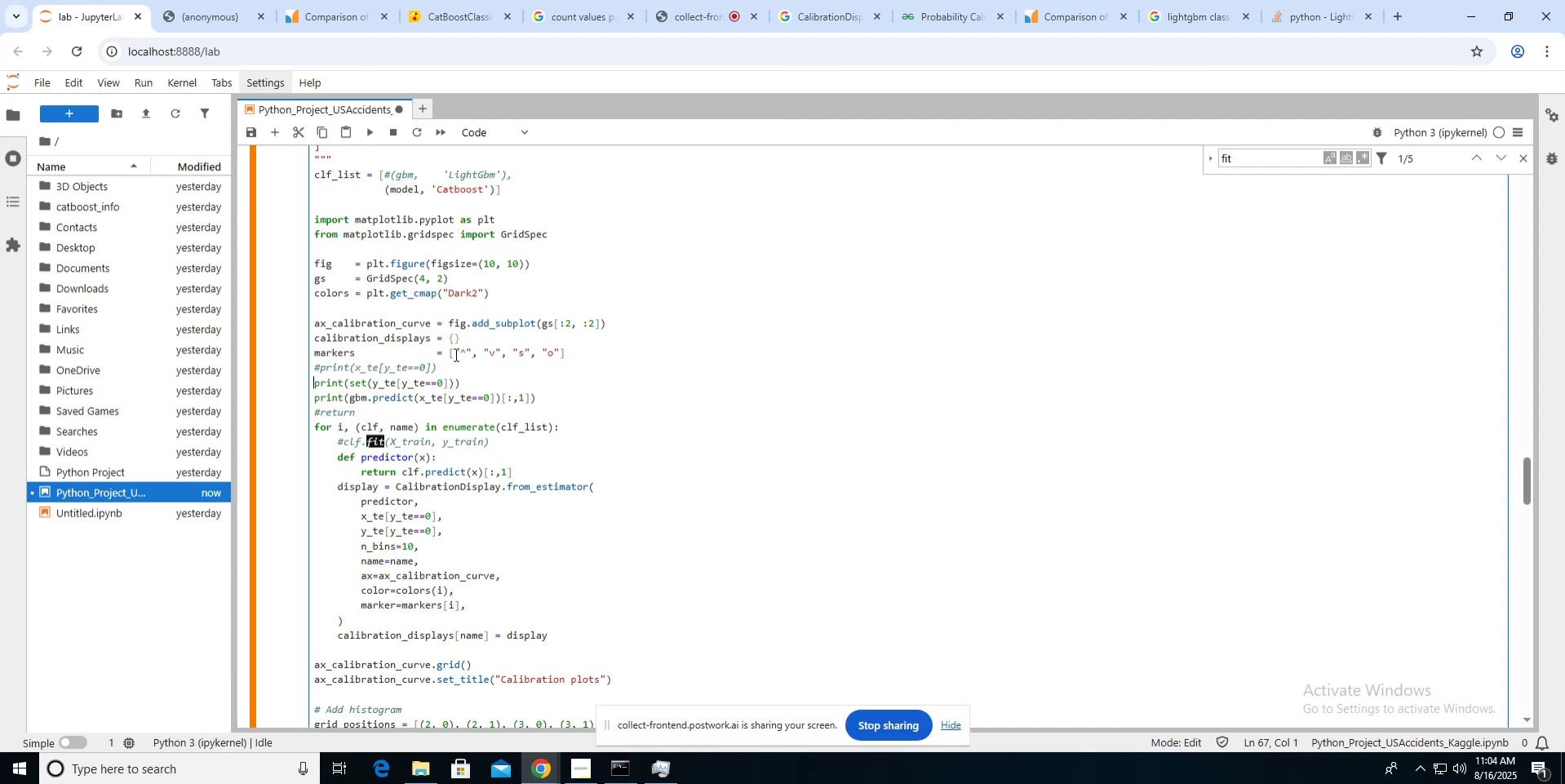 
key(Shift+ShiftLeft)
 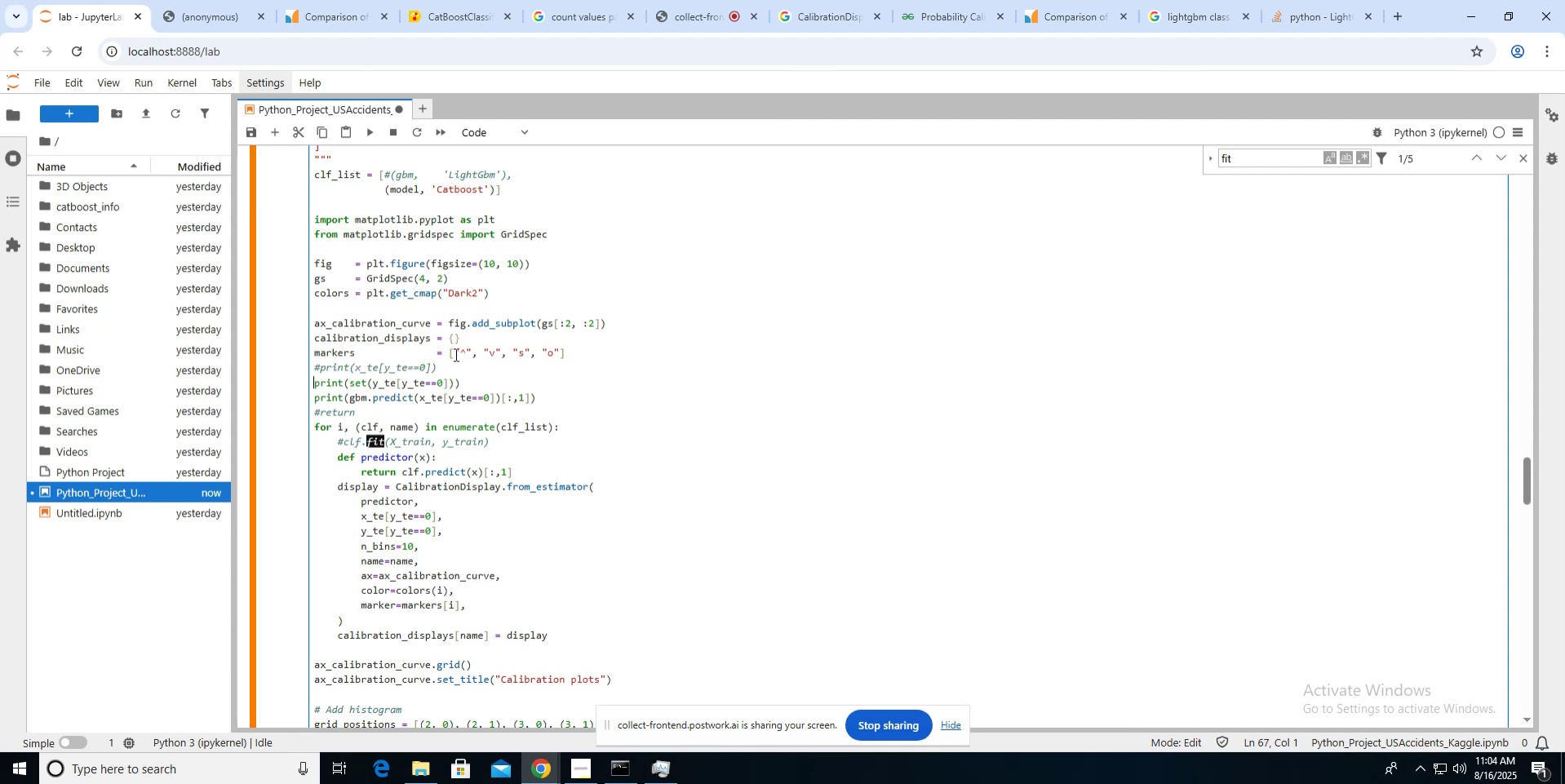 
key(Shift+3)
 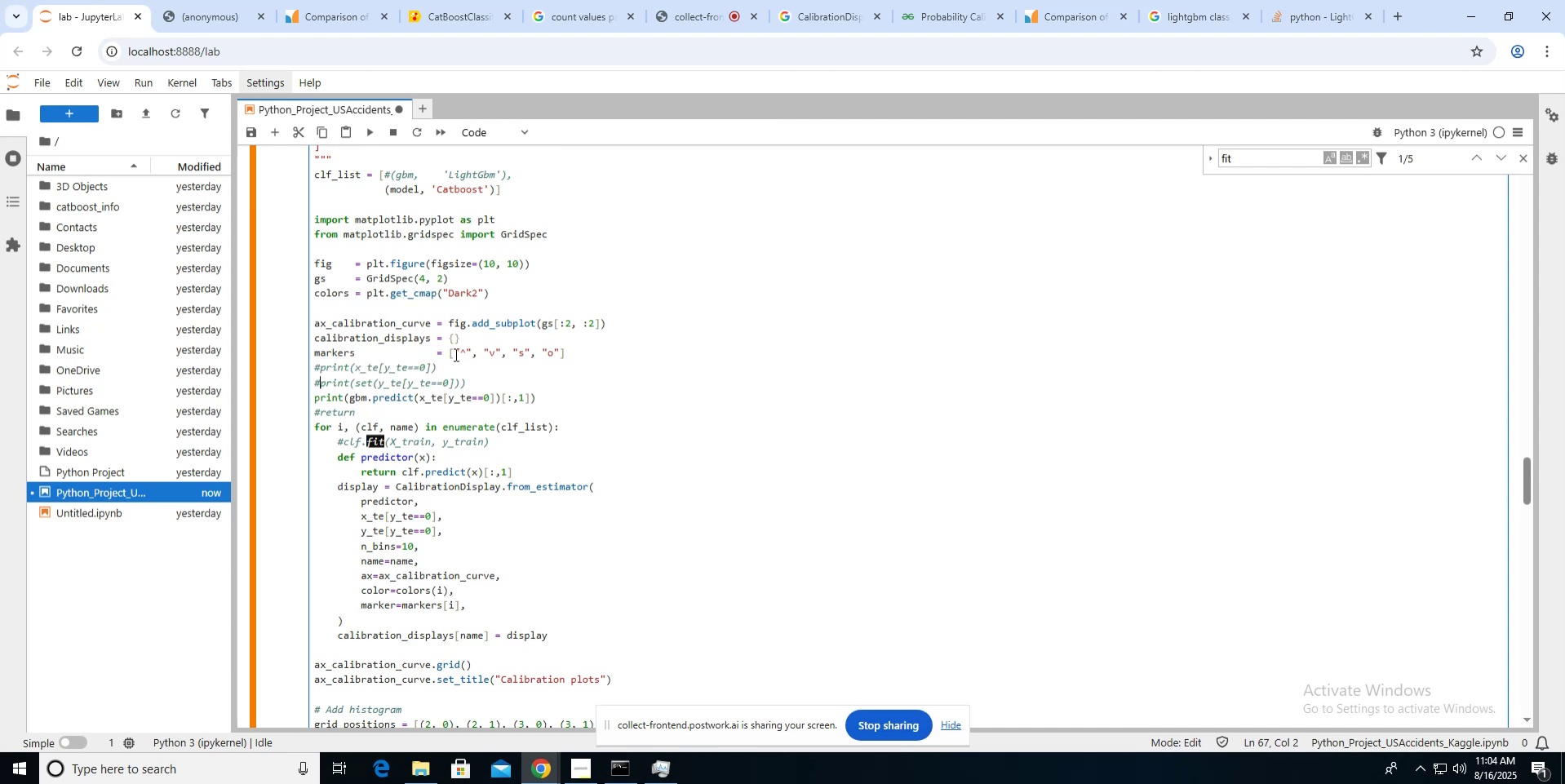 
key(ArrowLeft)
 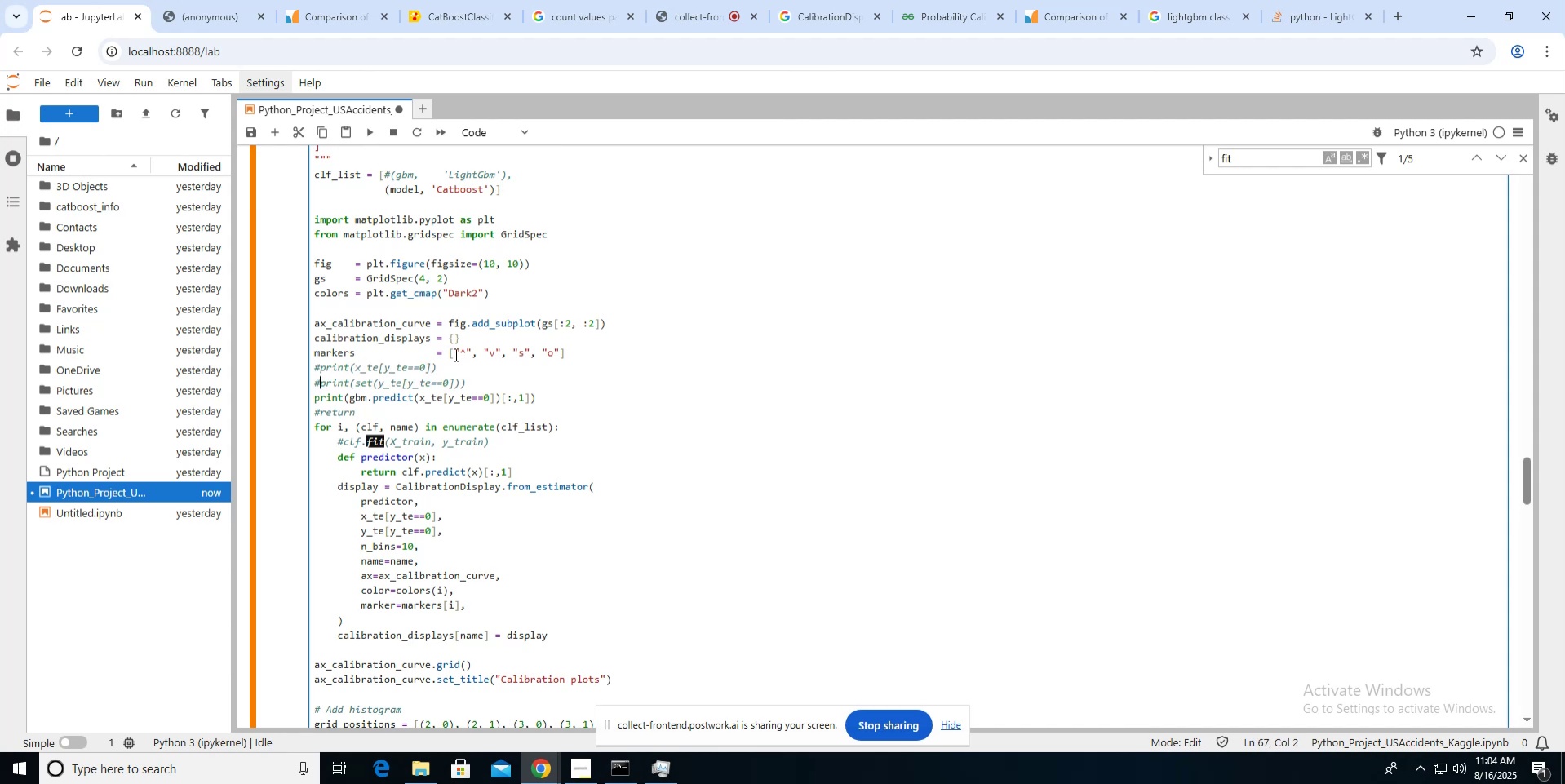 
key(ArrowDown)
 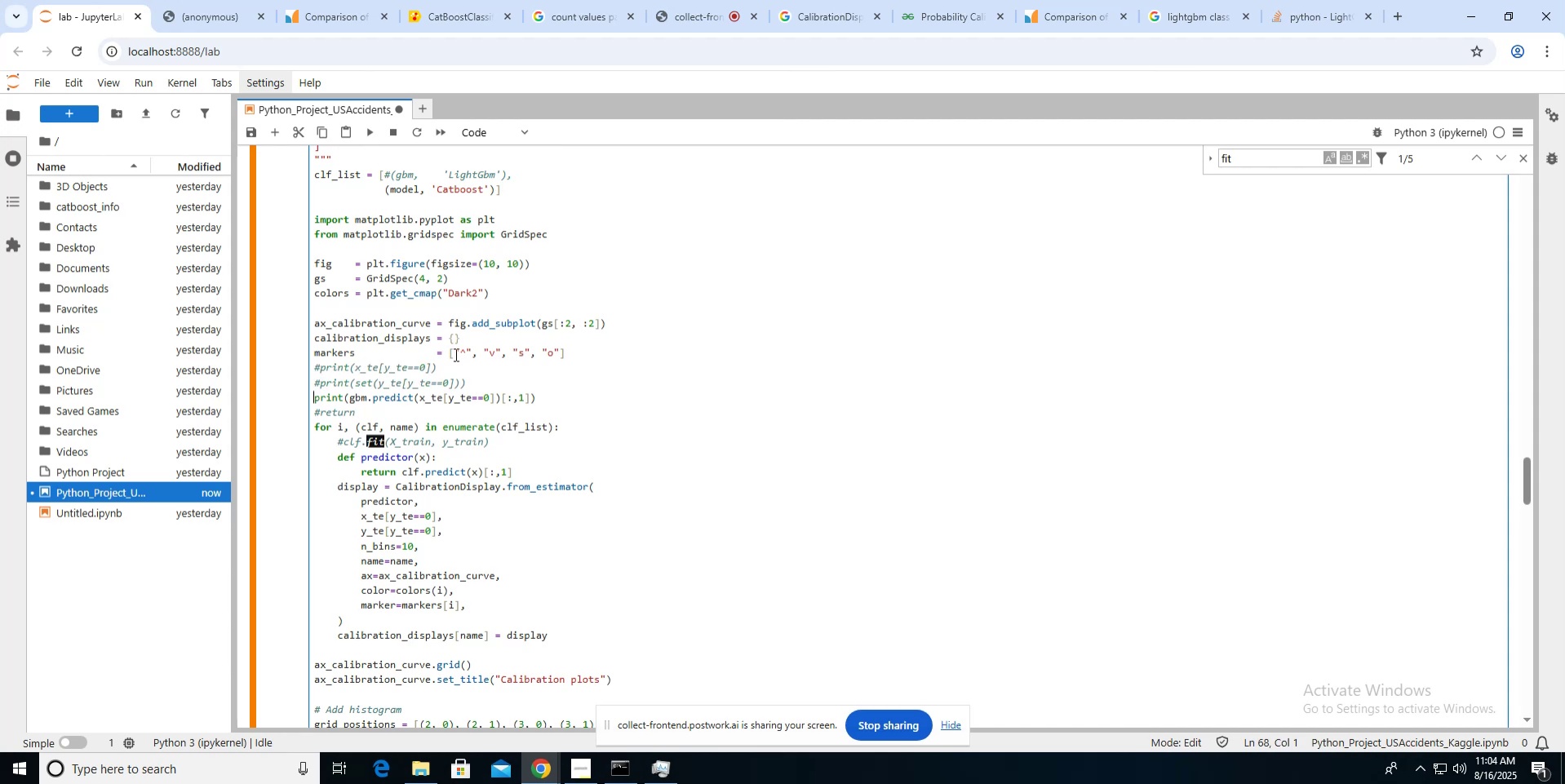 
key(Shift+ShiftLeft)
 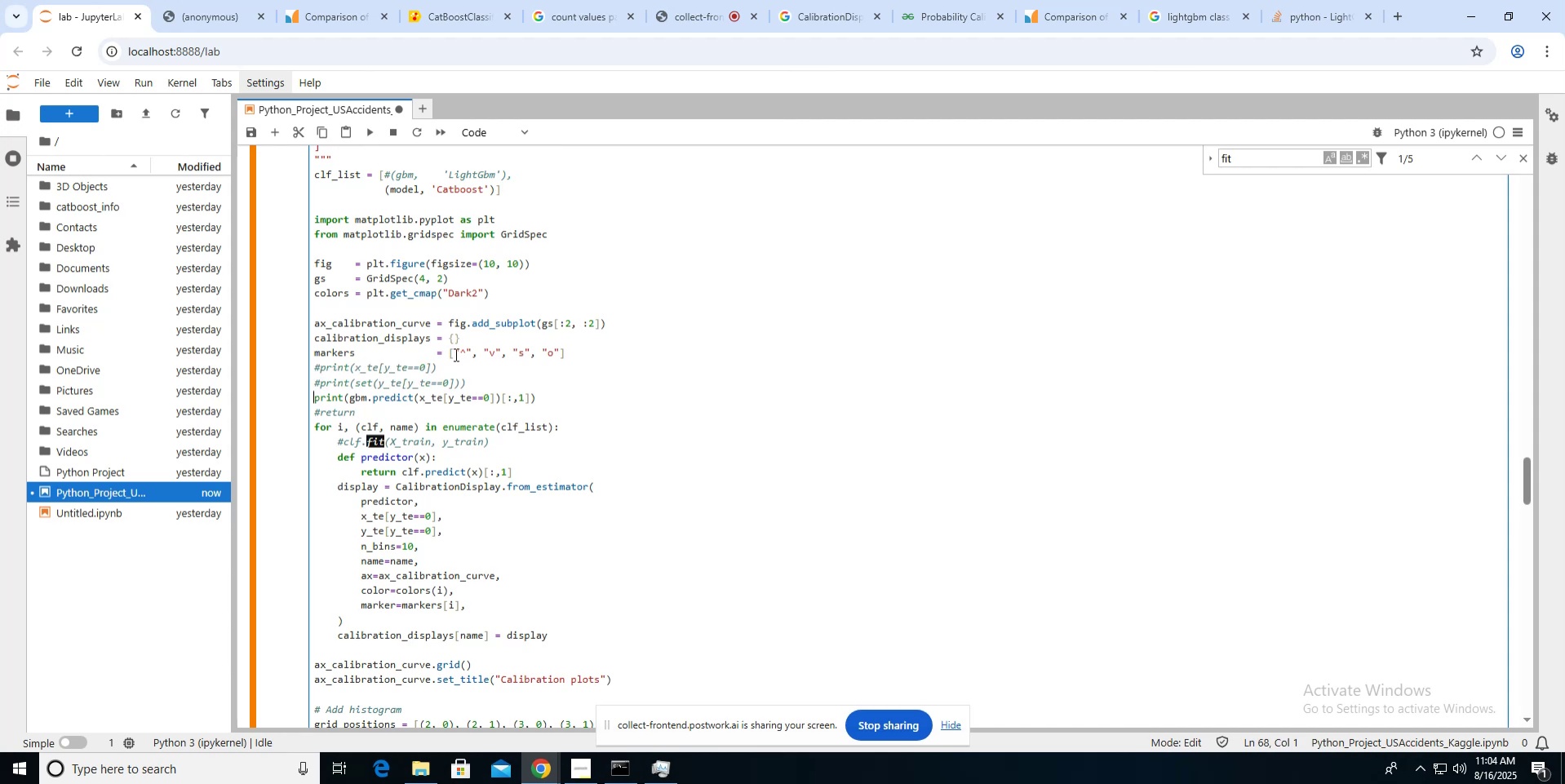 
key(Shift+3)
 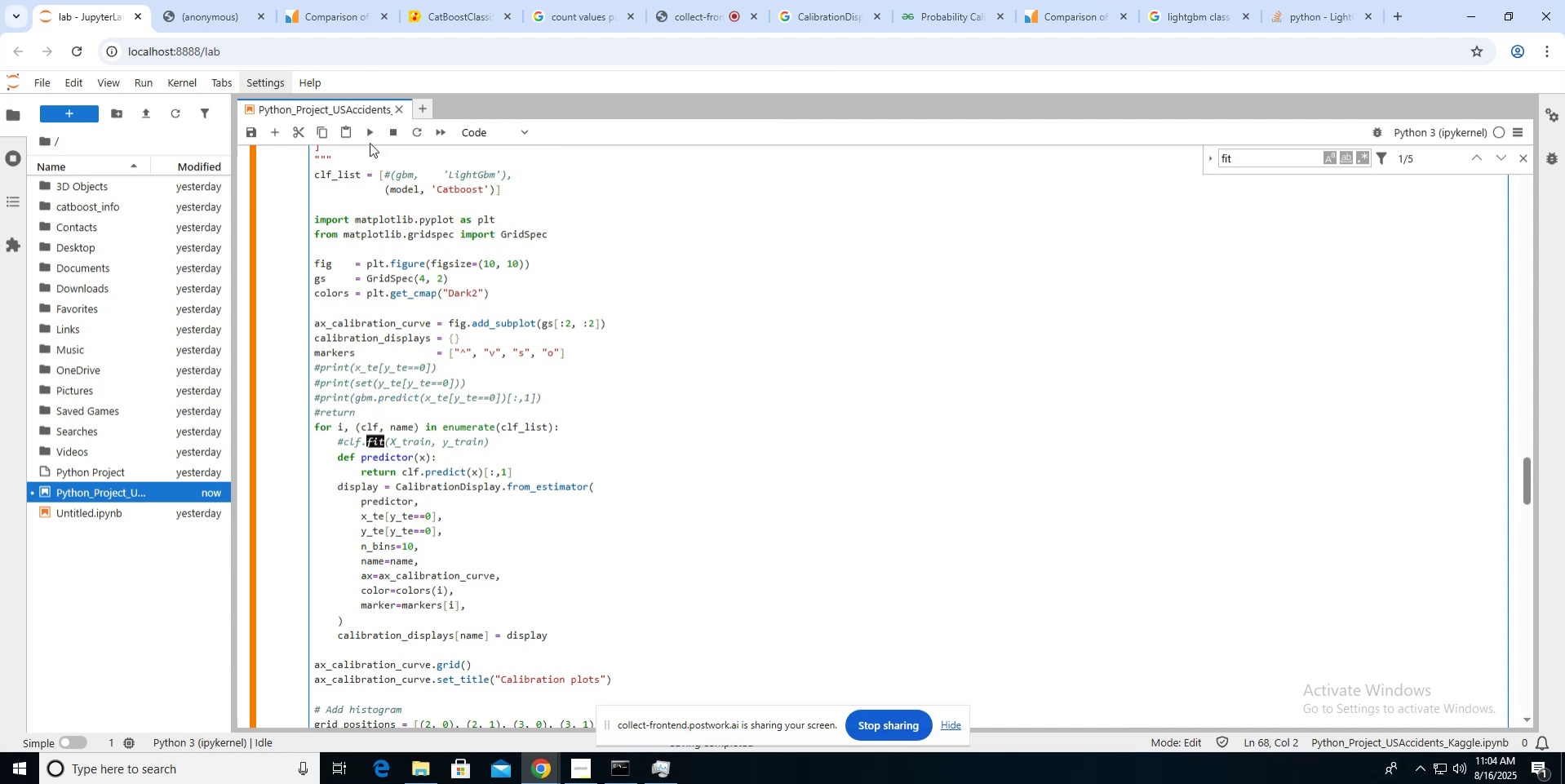 
left_click([369, 135])
 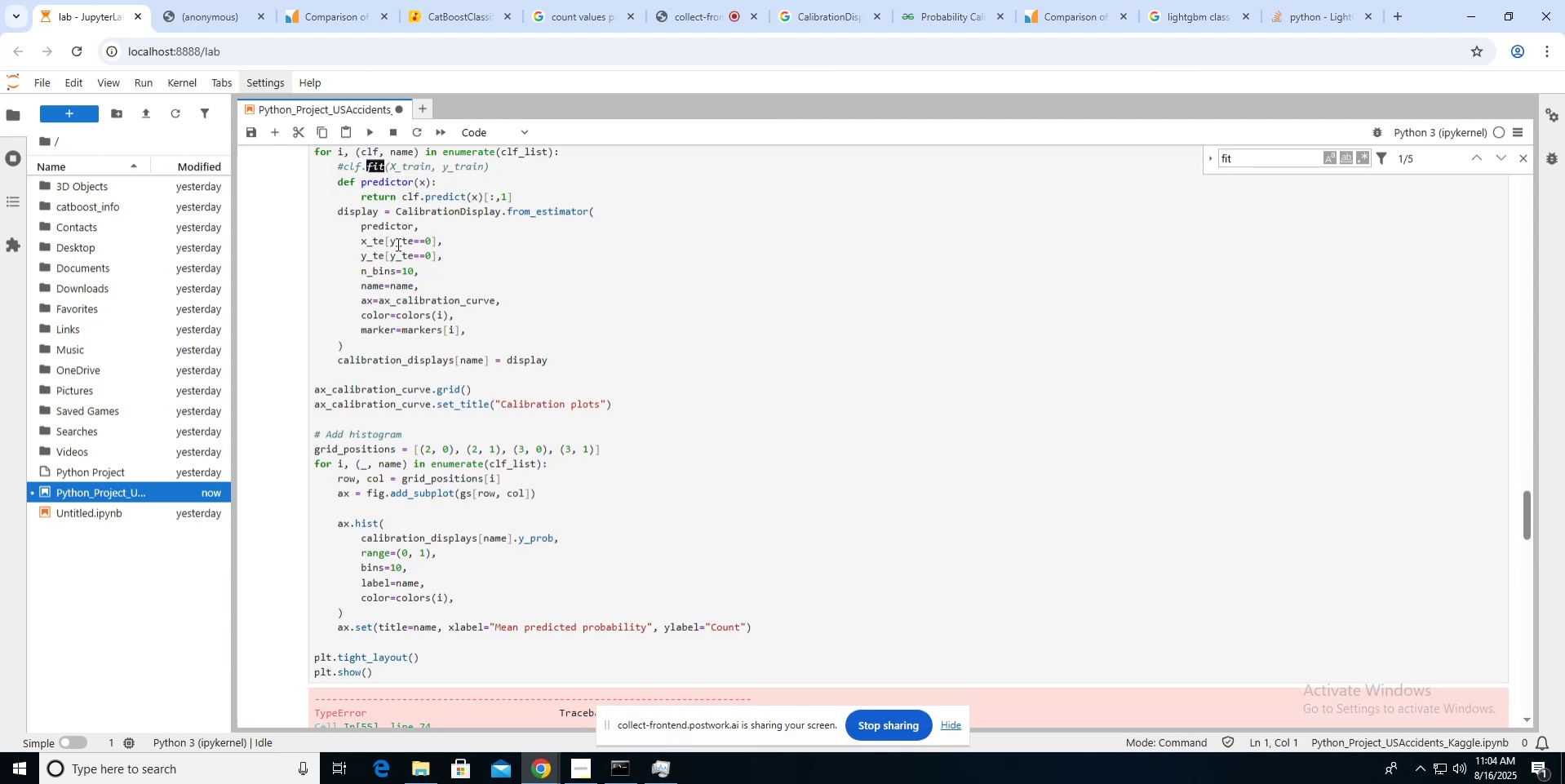 
scroll: coordinate [397, 244], scroll_direction: down, amount: 14.0
 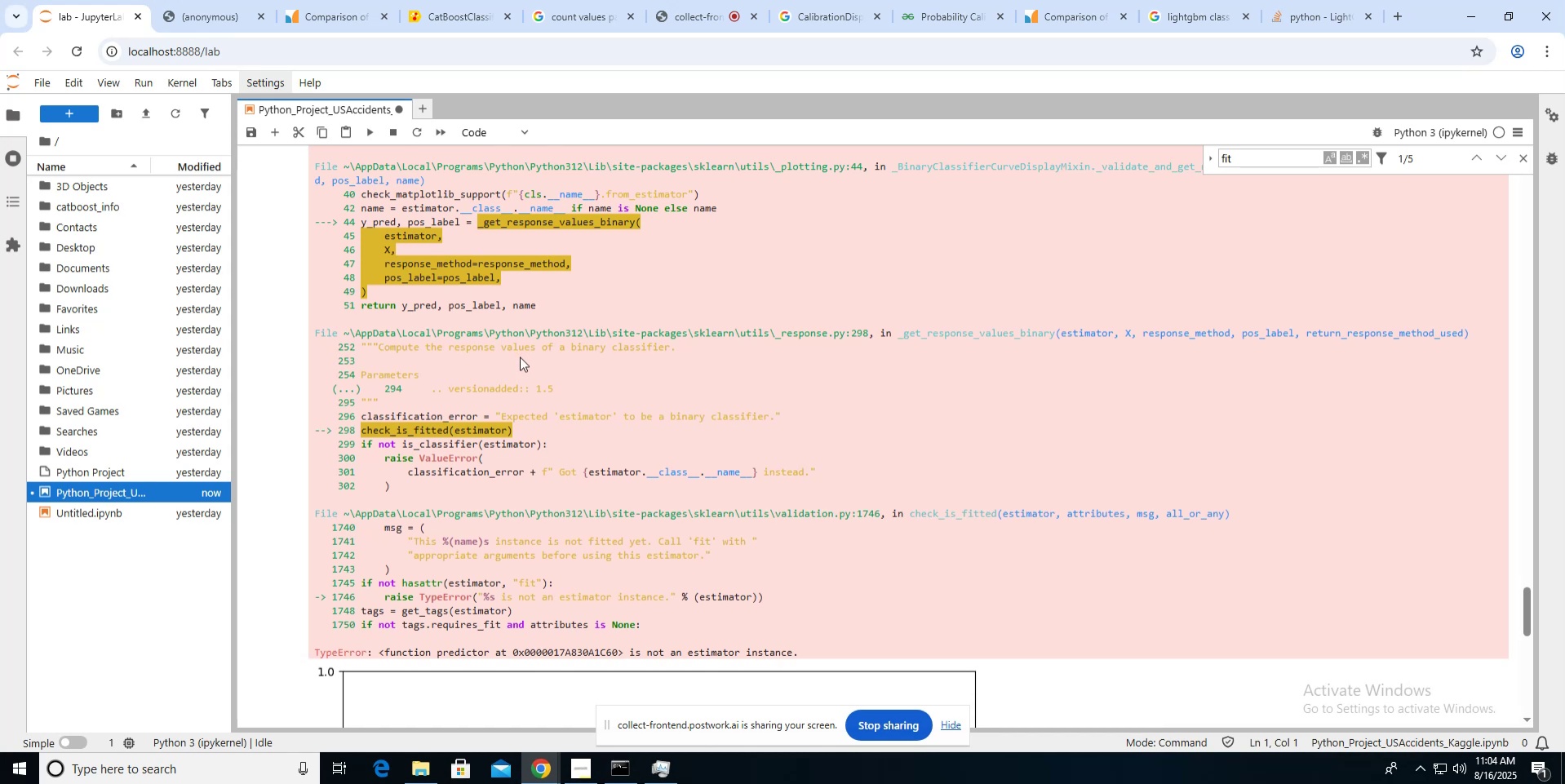 
scroll: coordinate [699, 348], scroll_direction: up, amount: 12.0
 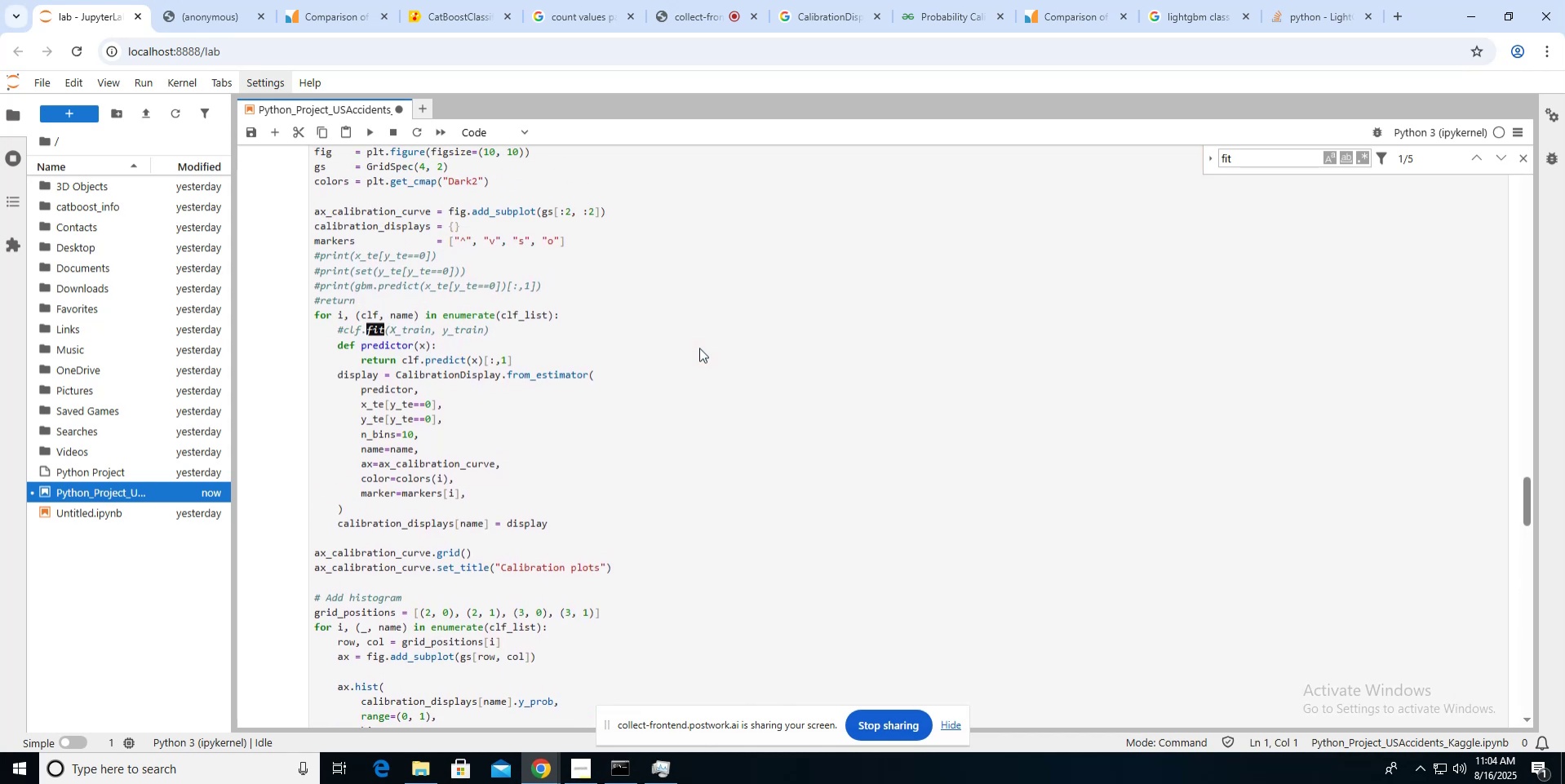 
scroll: coordinate [699, 348], scroll_direction: down, amount: 2.0
 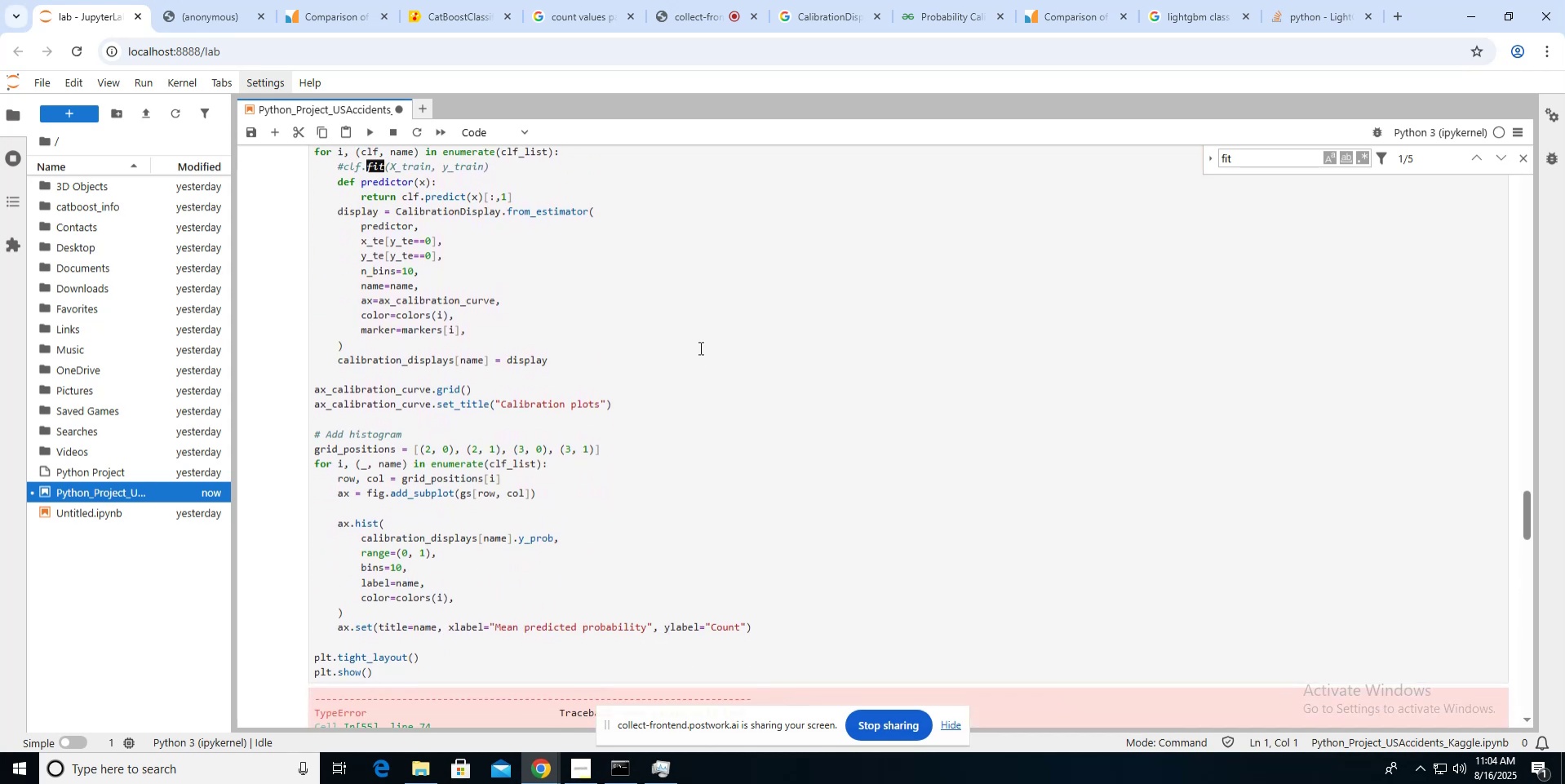 
scroll: coordinate [699, 348], scroll_direction: up, amount: 2.0
 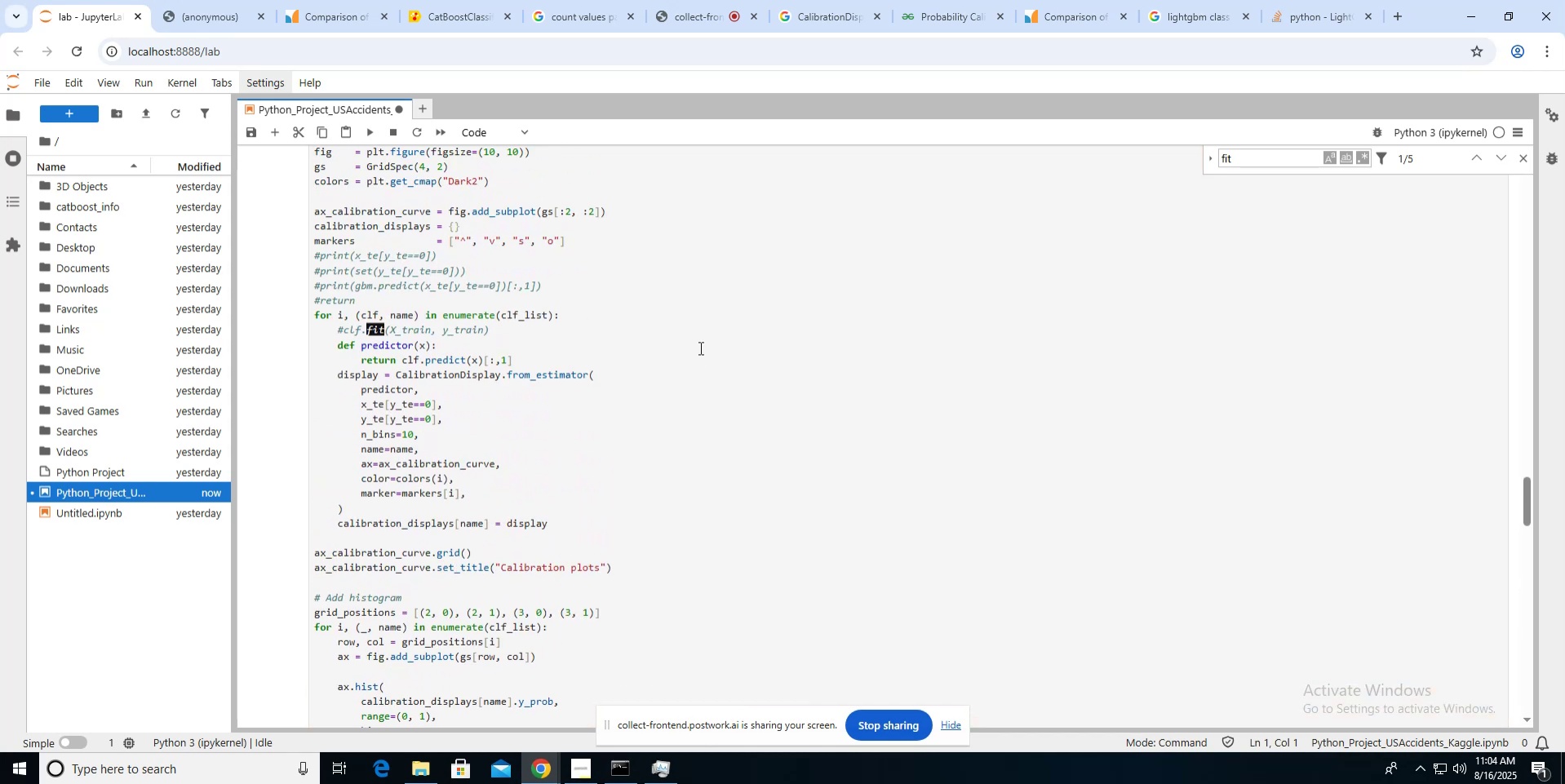 
key(Control+T)
 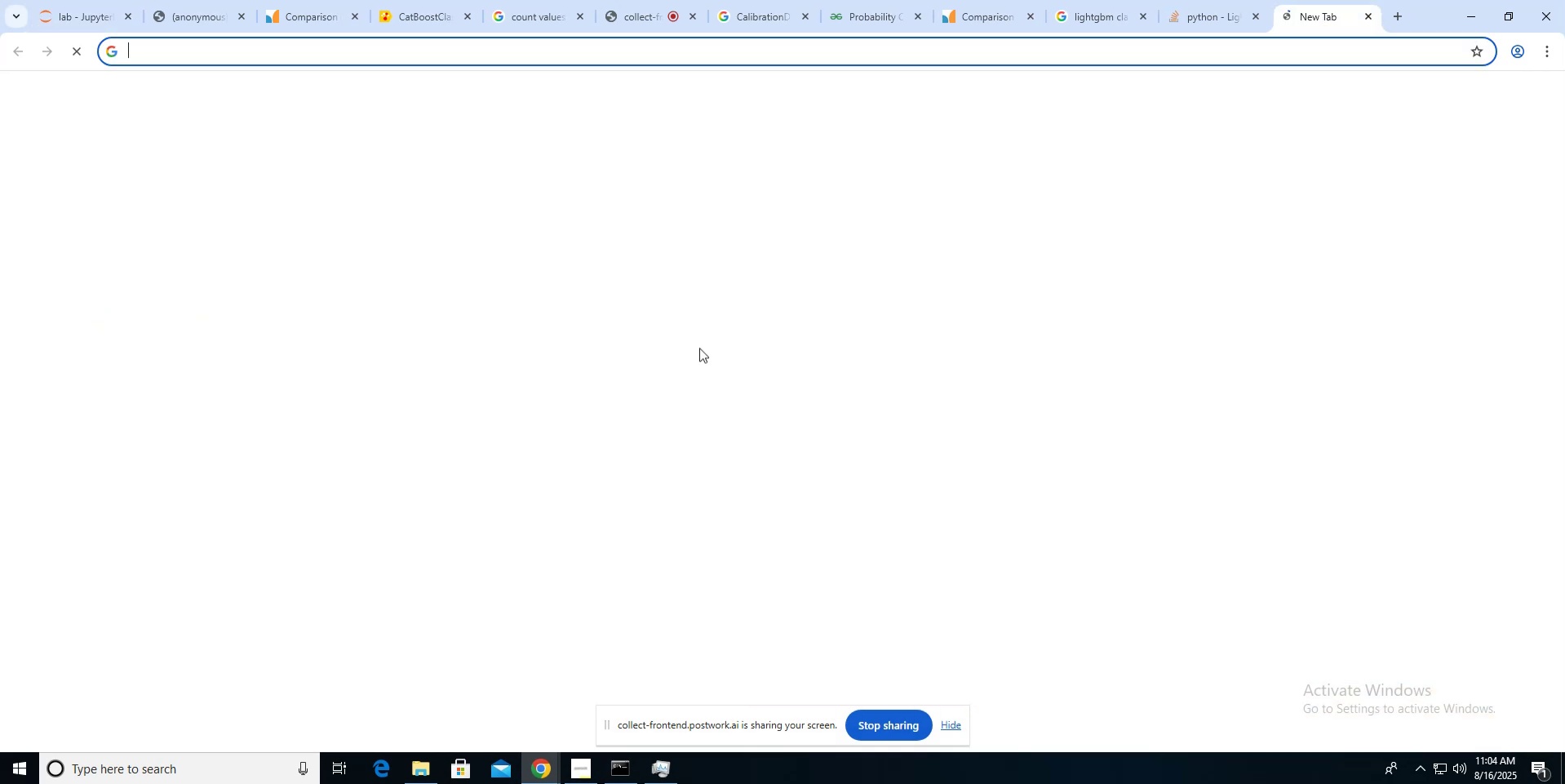 
key(Control+F)
 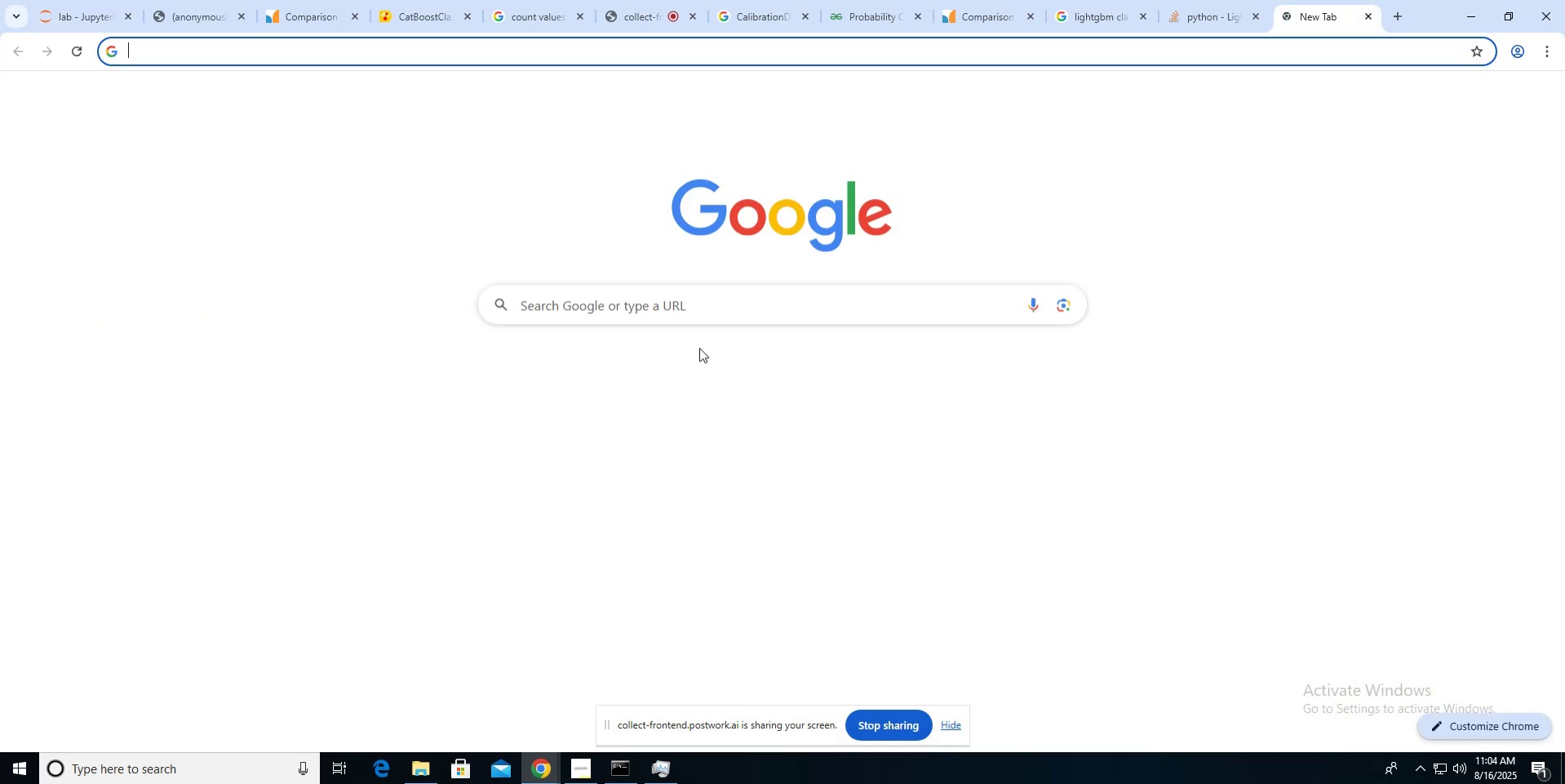 
type(unctin is not an estimator instead)
key(Backspace)
key(Backspace)
key(Backspace)
type(ance)
 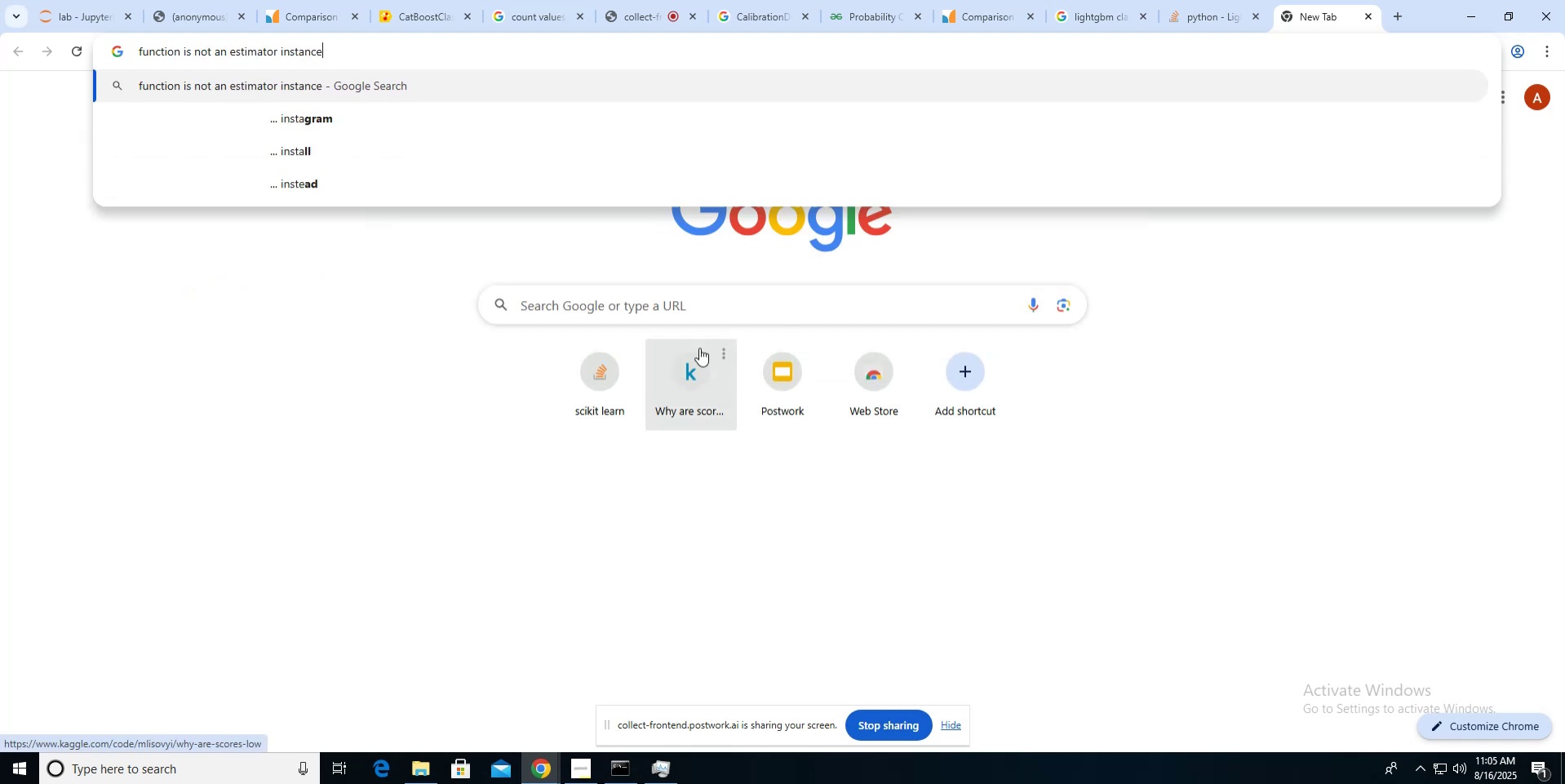 
key(Enter)
 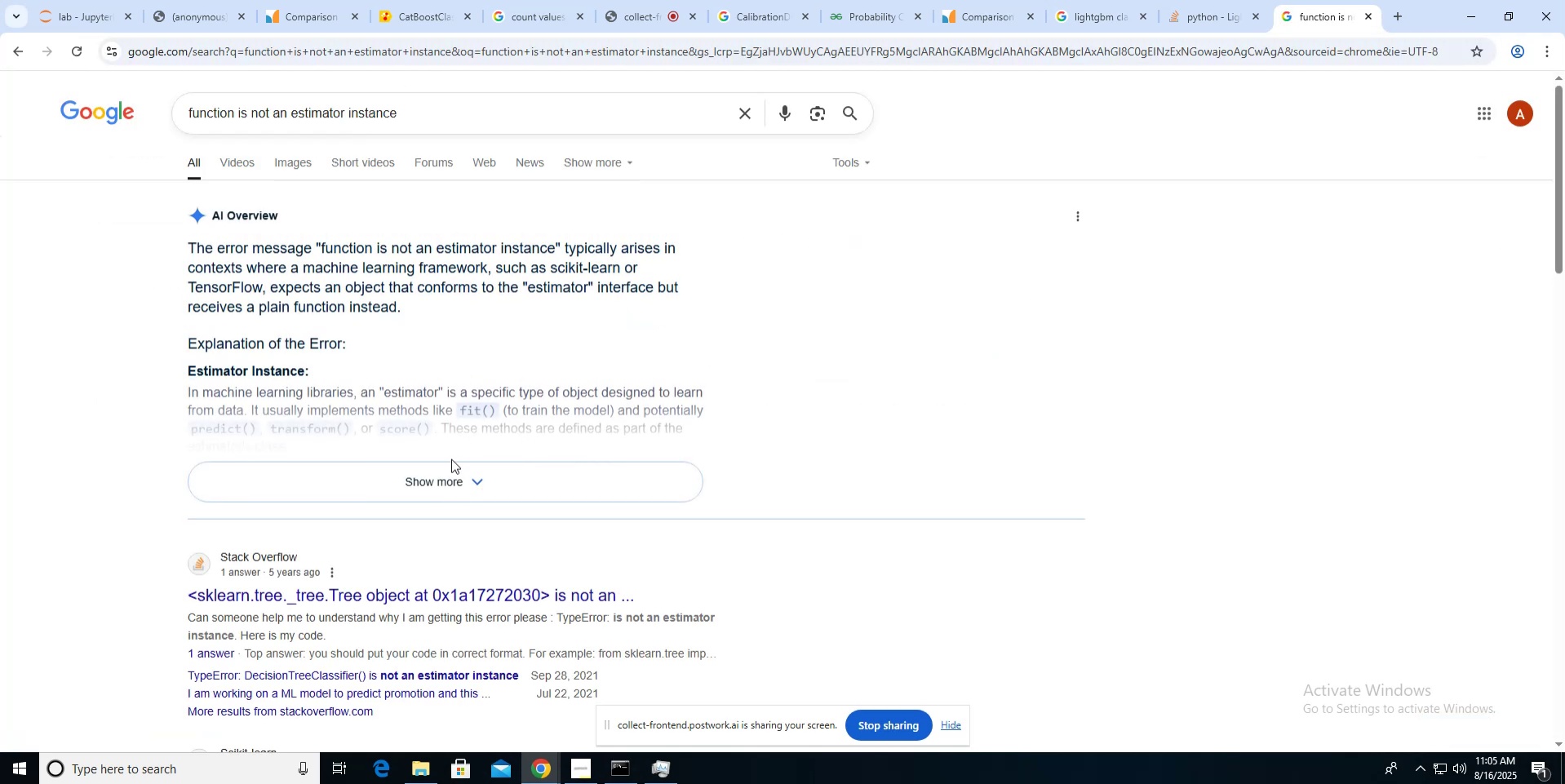 
left_click([449, 467])
 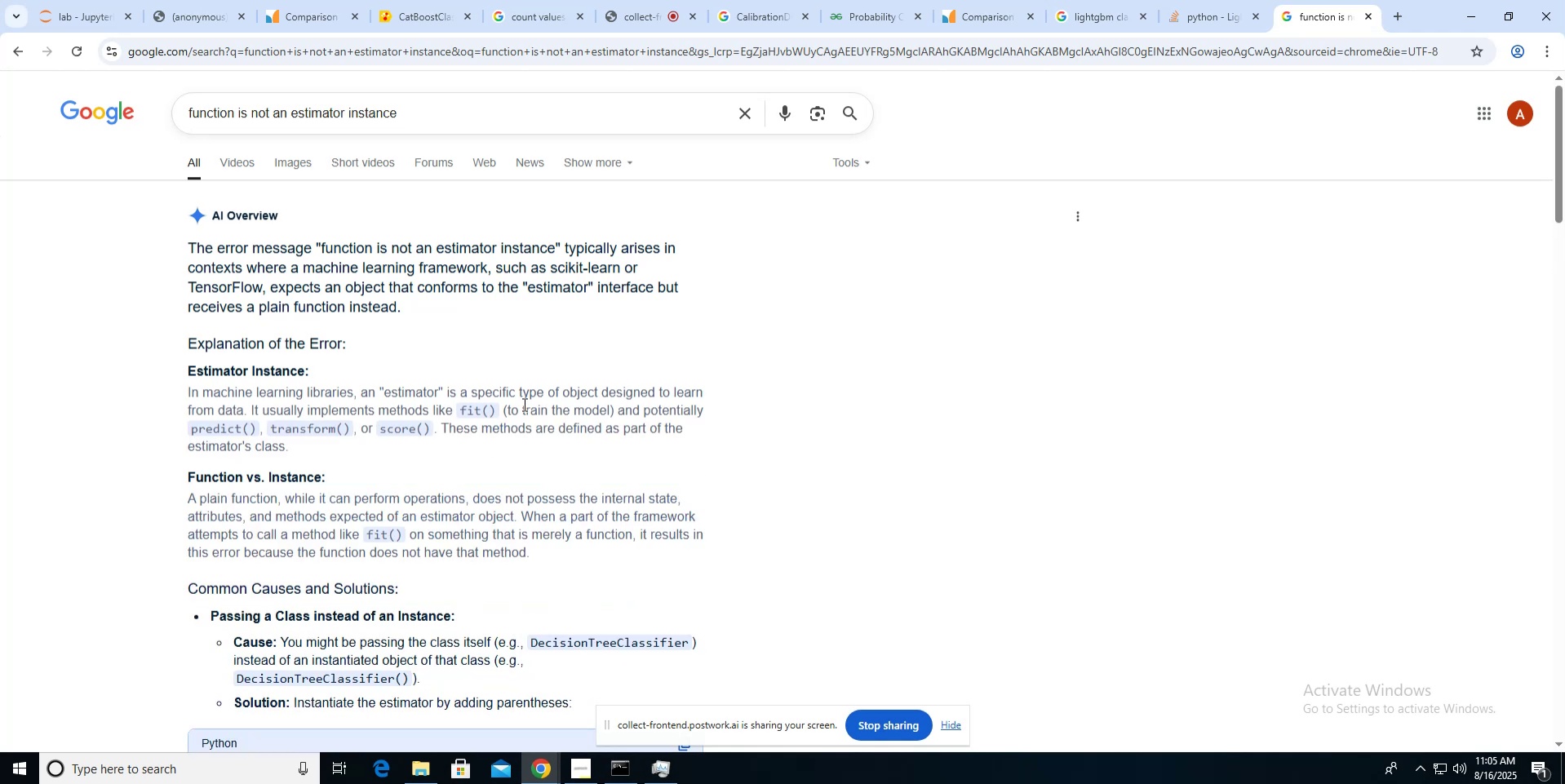 
scroll: coordinate [523, 404], scroll_direction: down, amount: 5.0
 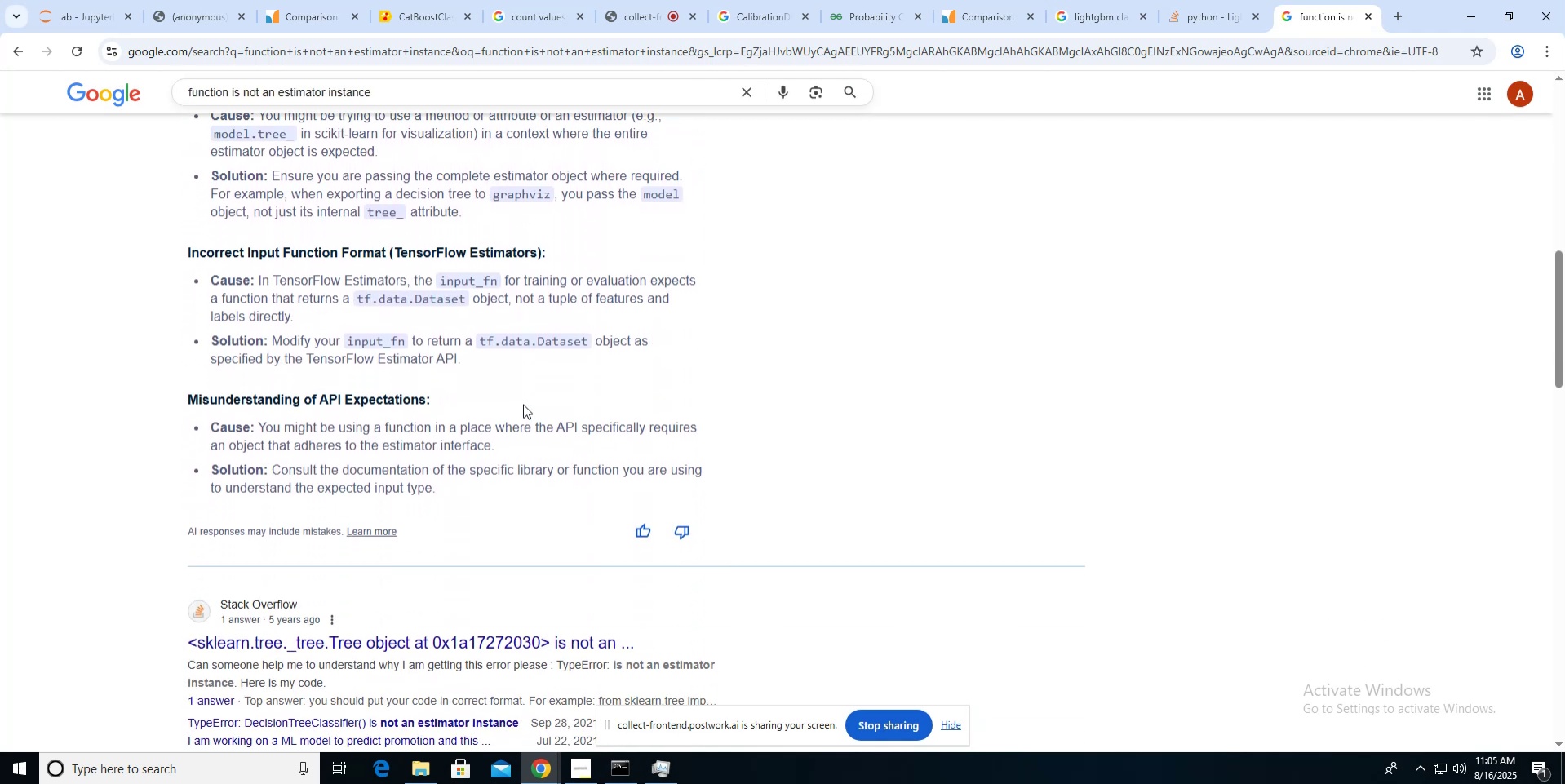 
scroll: coordinate [523, 404], scroll_direction: up, amount: 7.0
 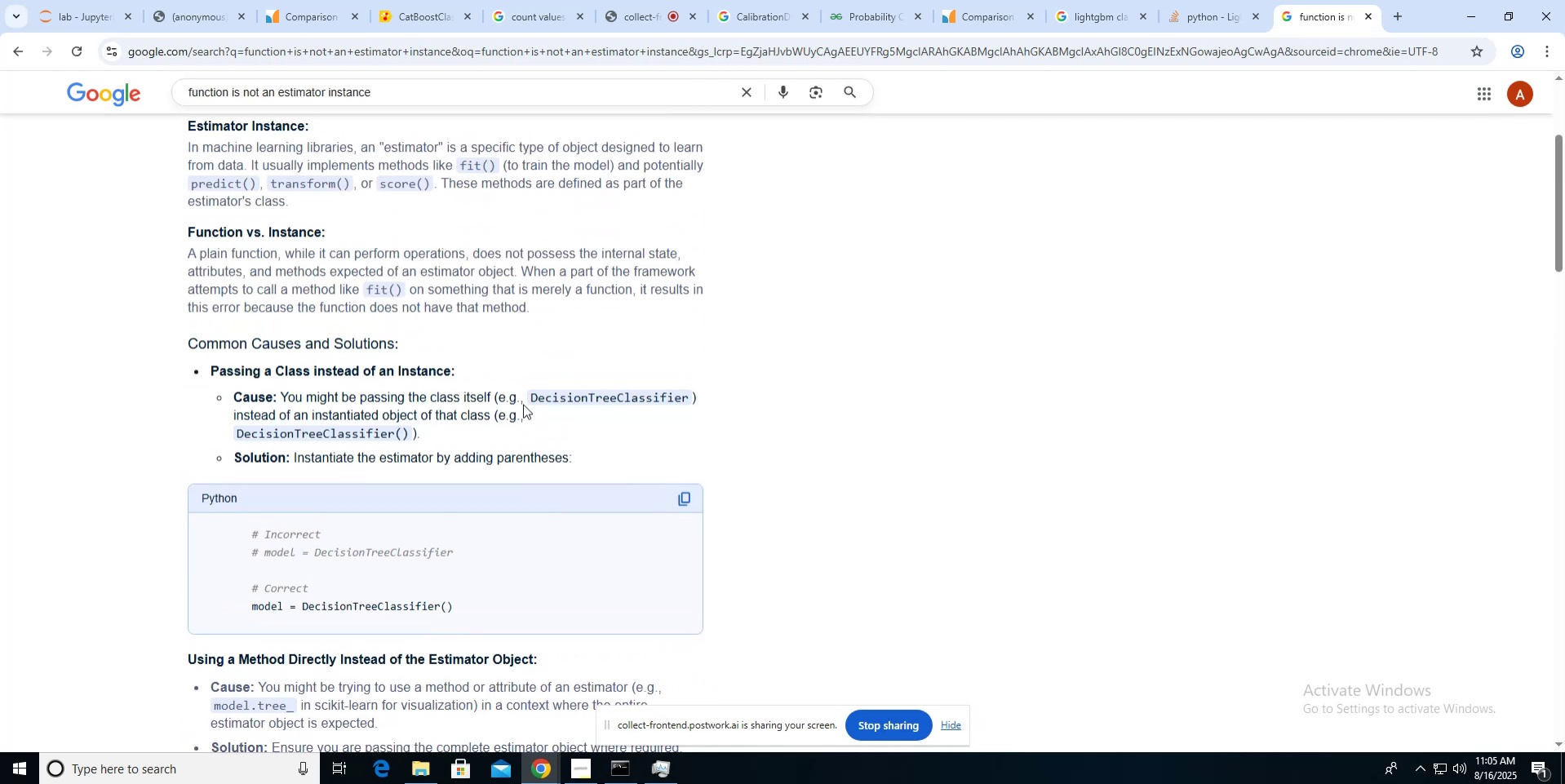 
scroll: coordinate [523, 404], scroll_direction: down, amount: 17.0
 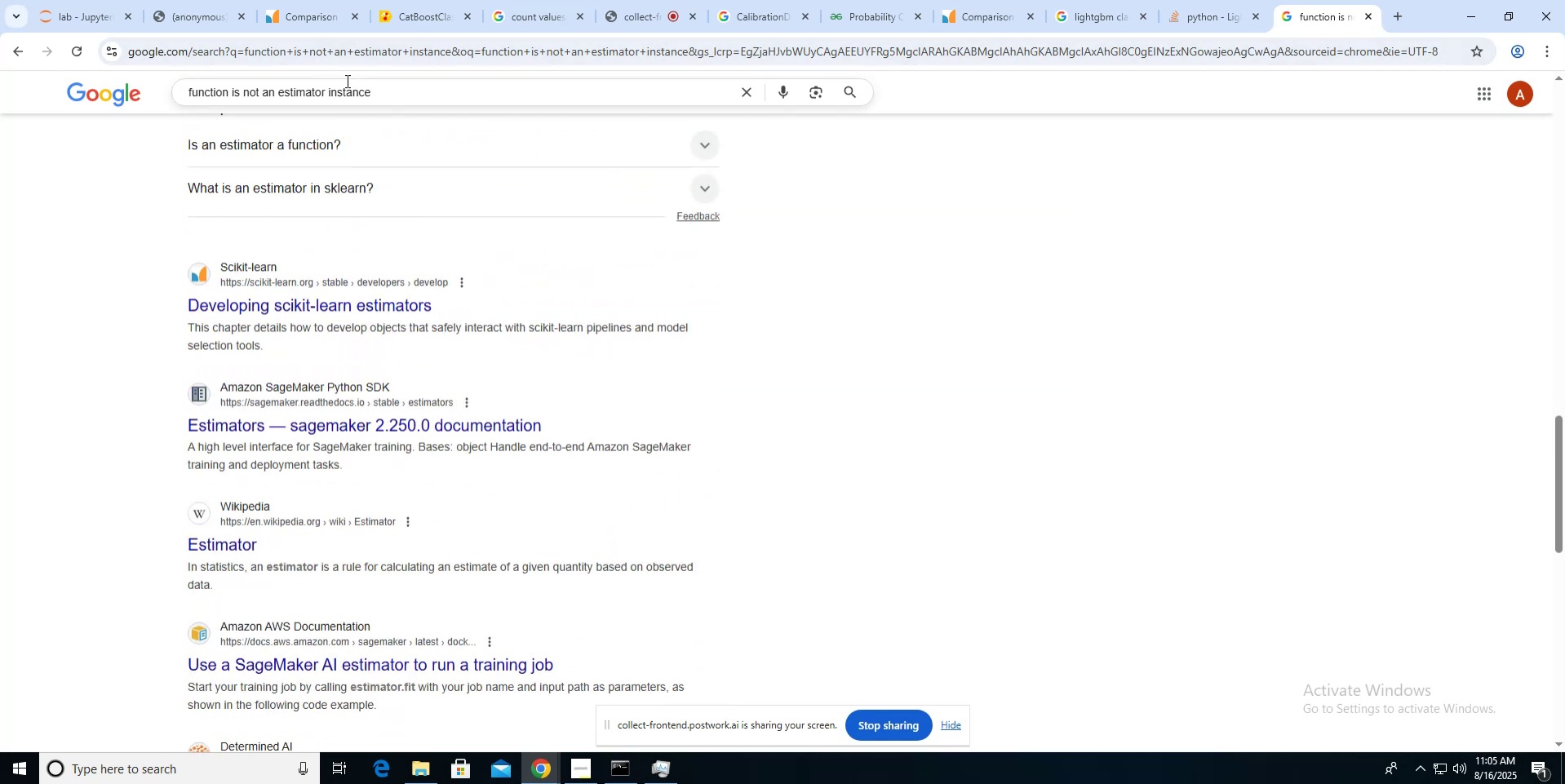 
left_click([358, 91])
 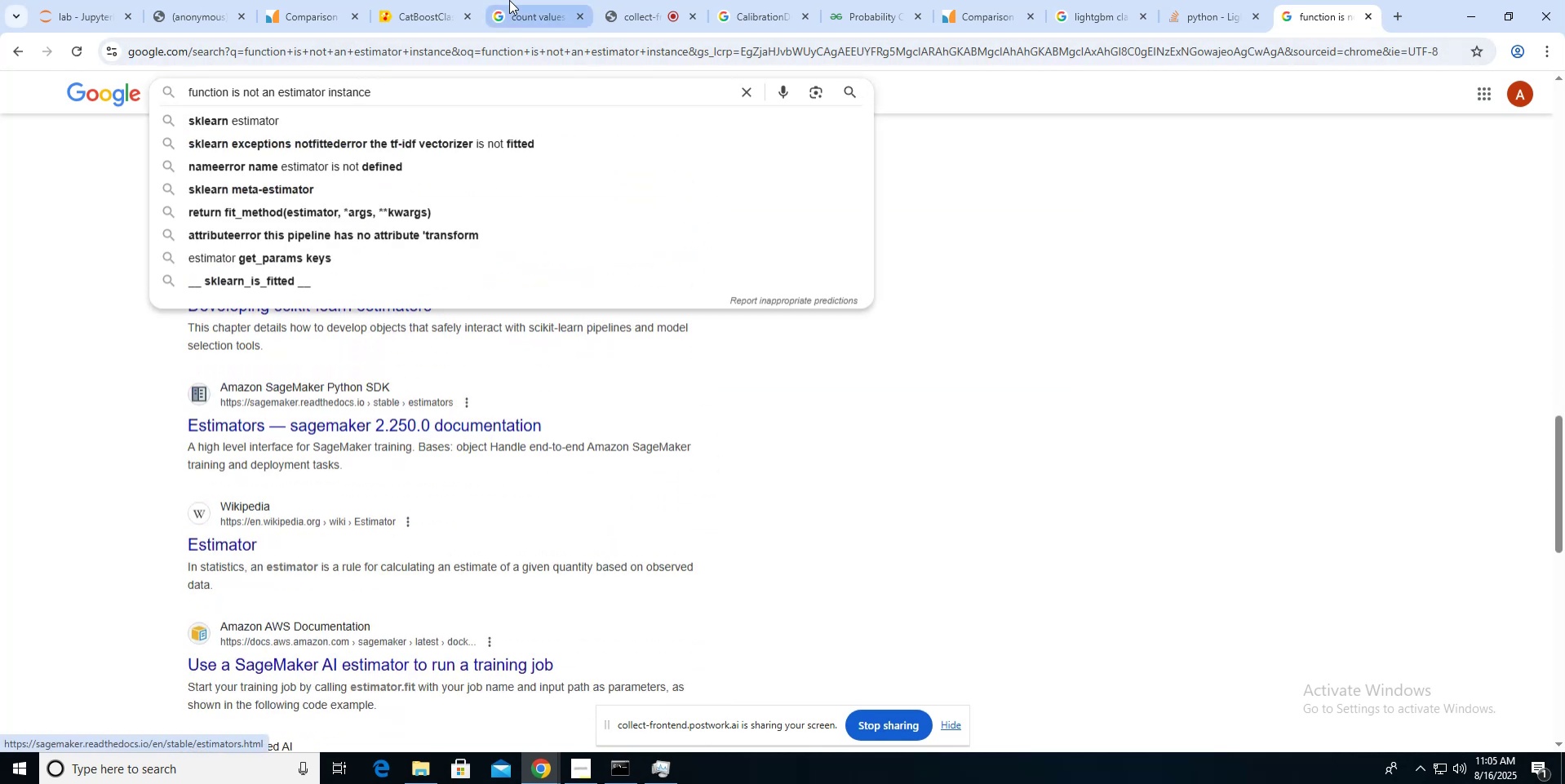 
left_click_drag(start_coordinate=[396, 91], to_coordinate=[328, 95])
 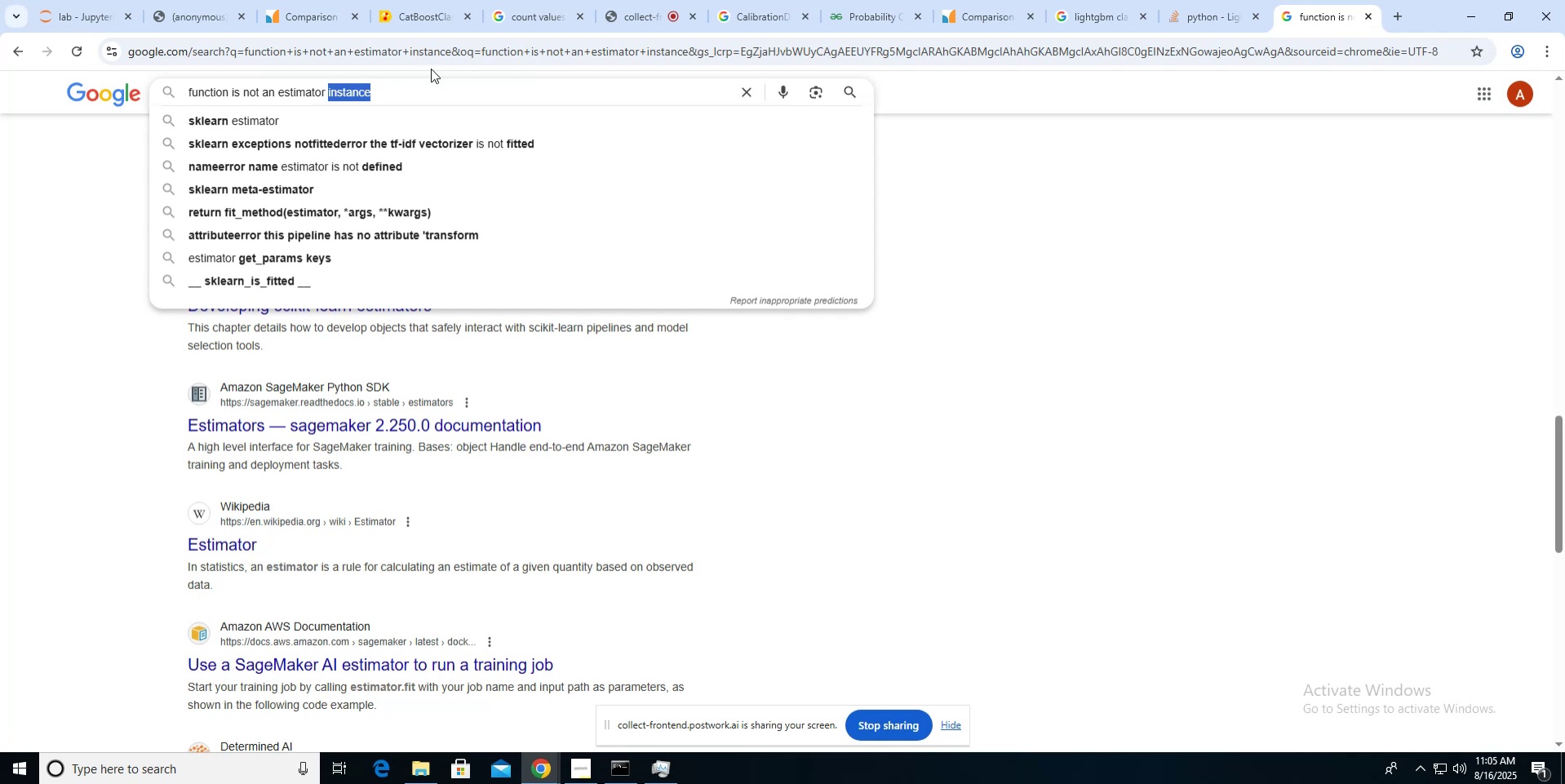 
type(lightgb,)
key(Backspace)
type(m)
 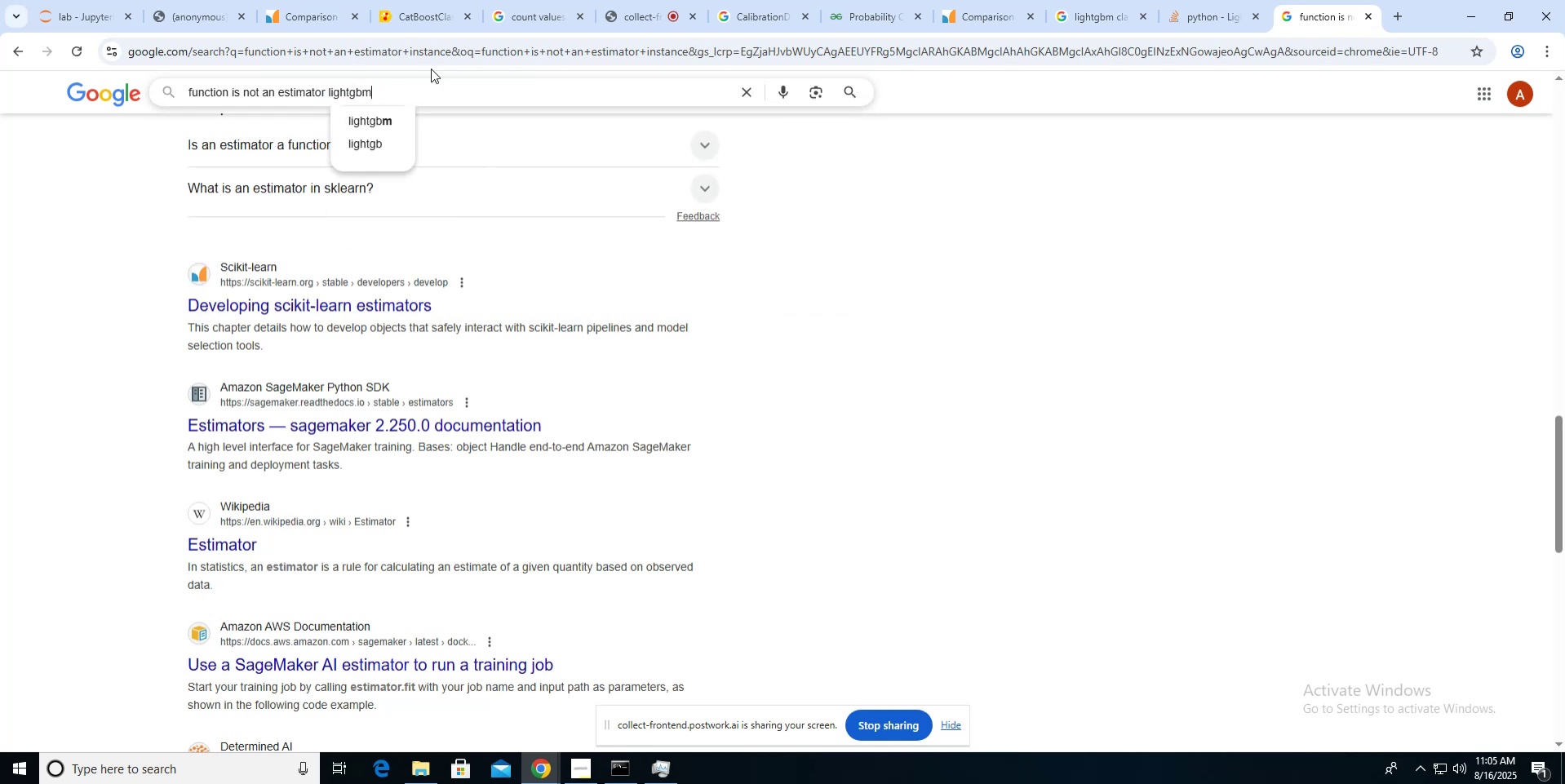 
key(Enter)
 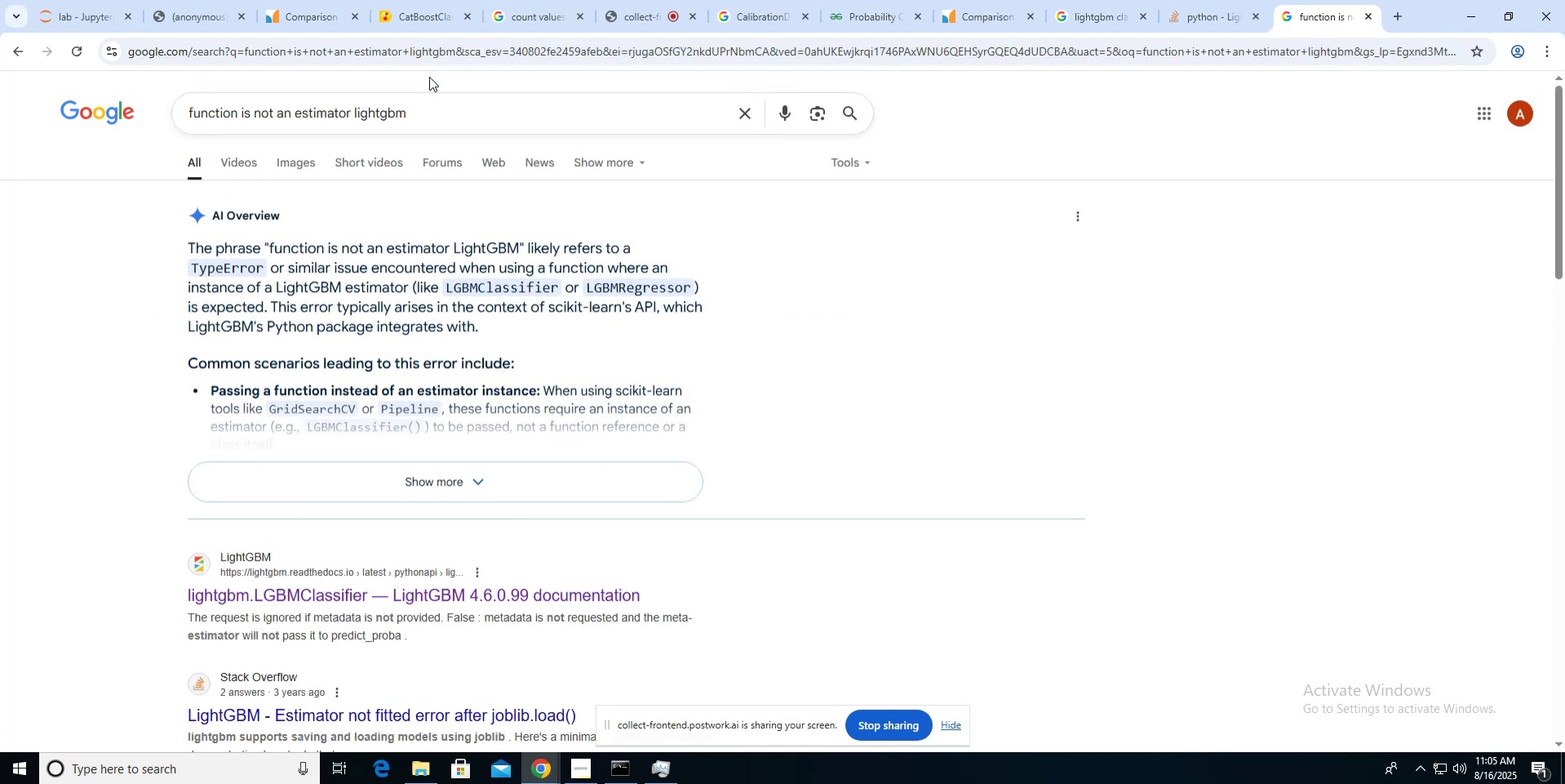 
wait(8.12)
 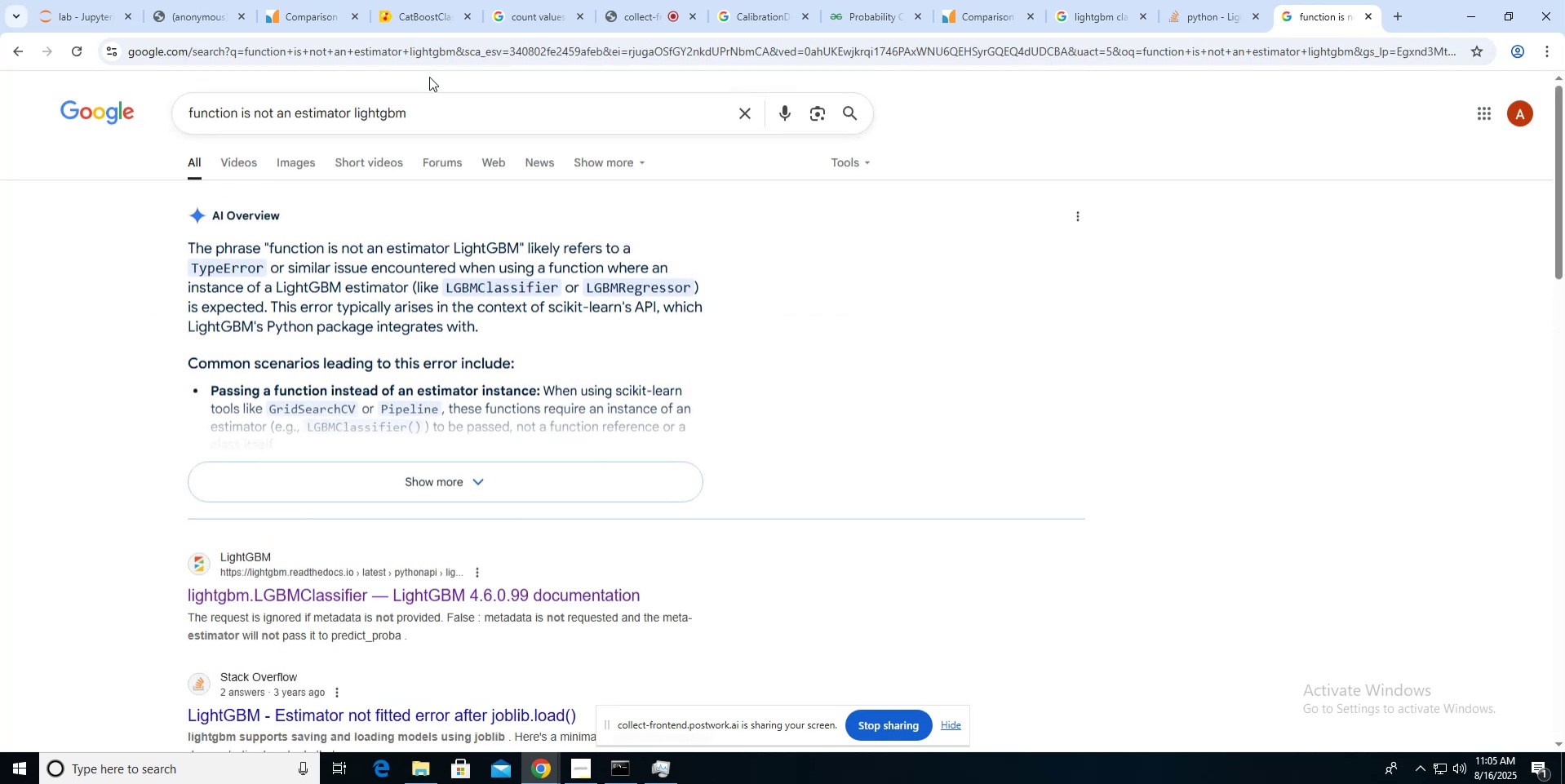 
left_click([485, 467])
 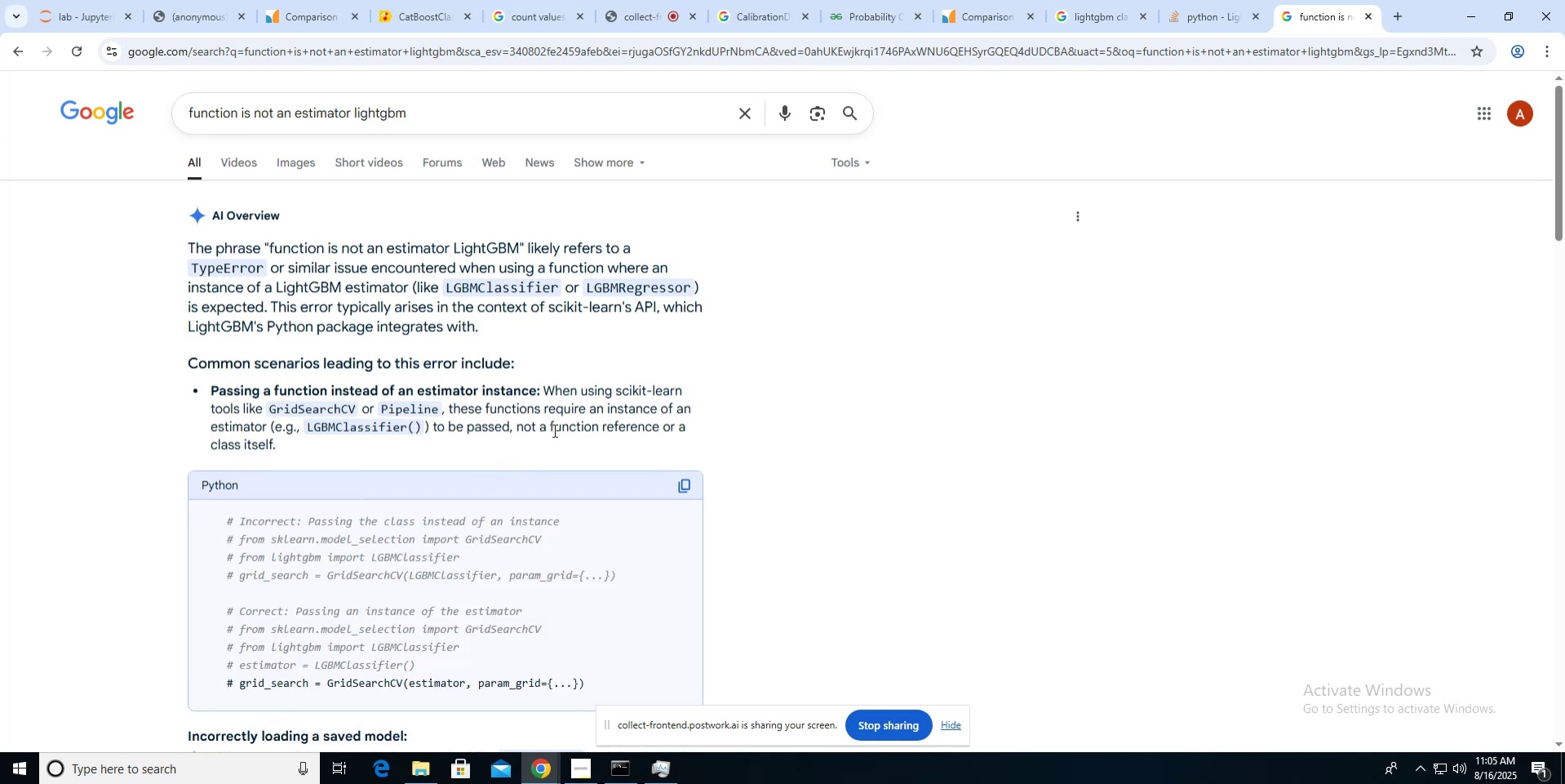 
scroll: coordinate [553, 430], scroll_direction: down, amount: 7.0
 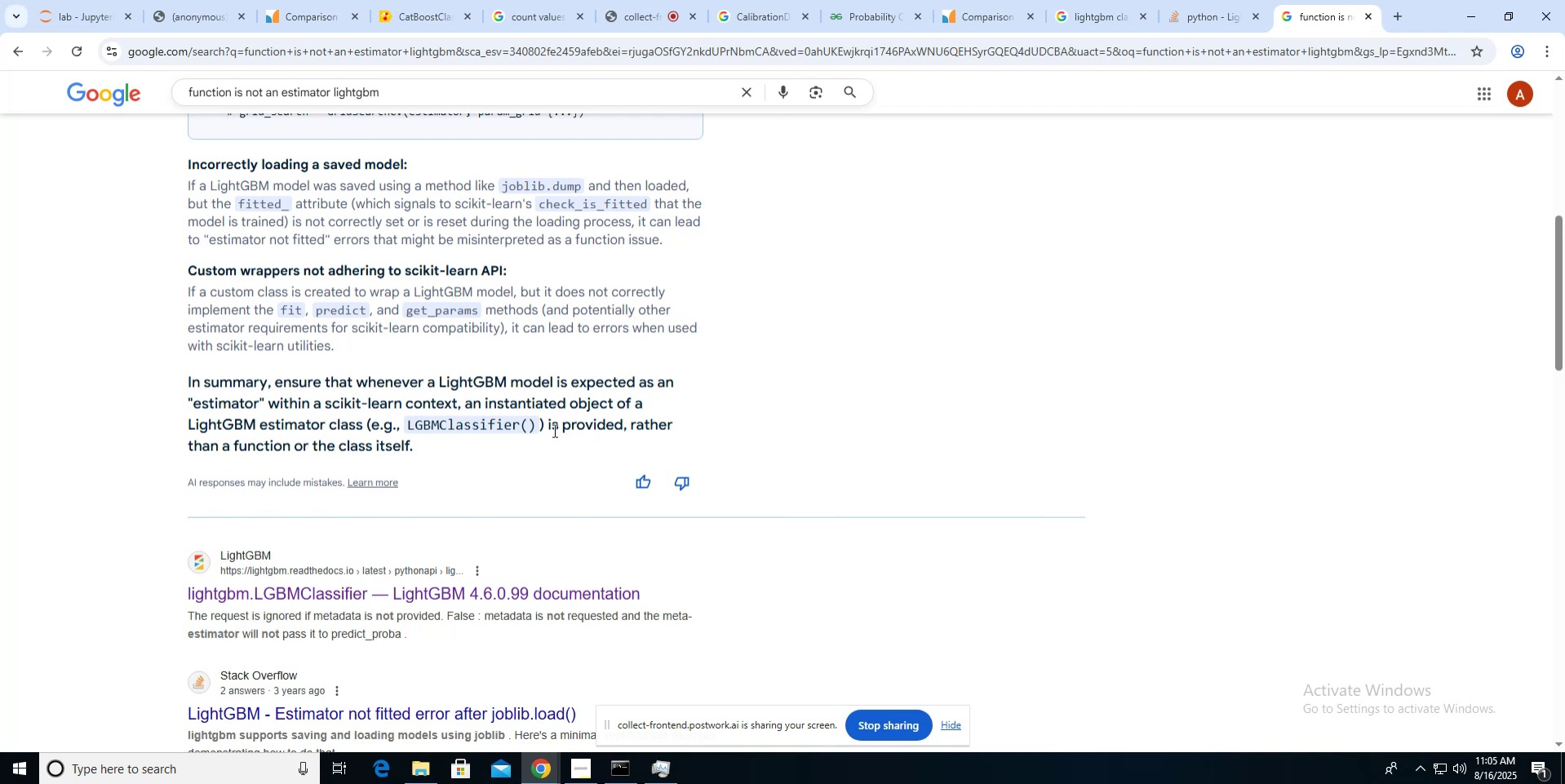 
wait(6.43)
 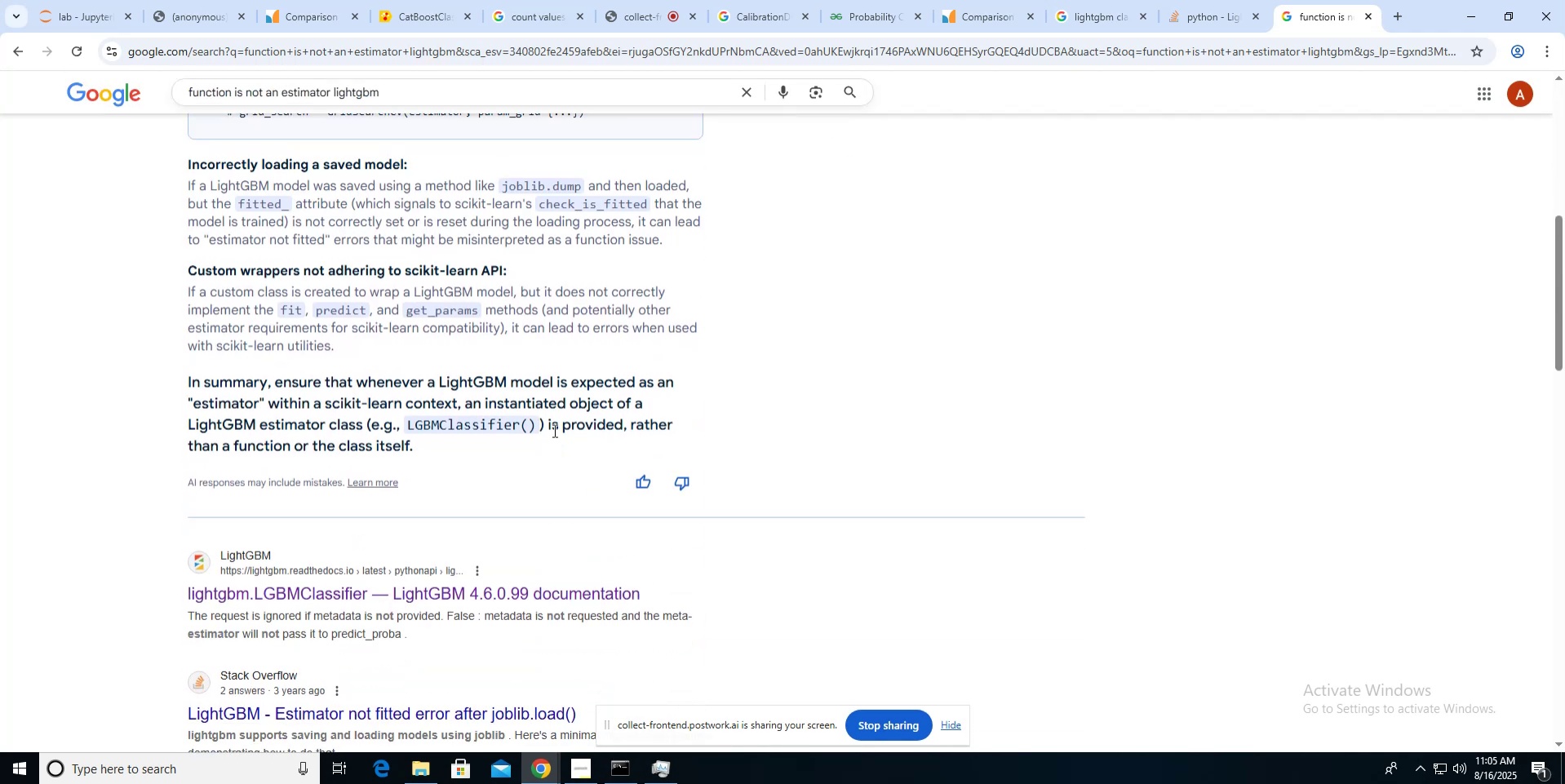 
scroll: coordinate [553, 430], scroll_direction: down, amount: 1.0
 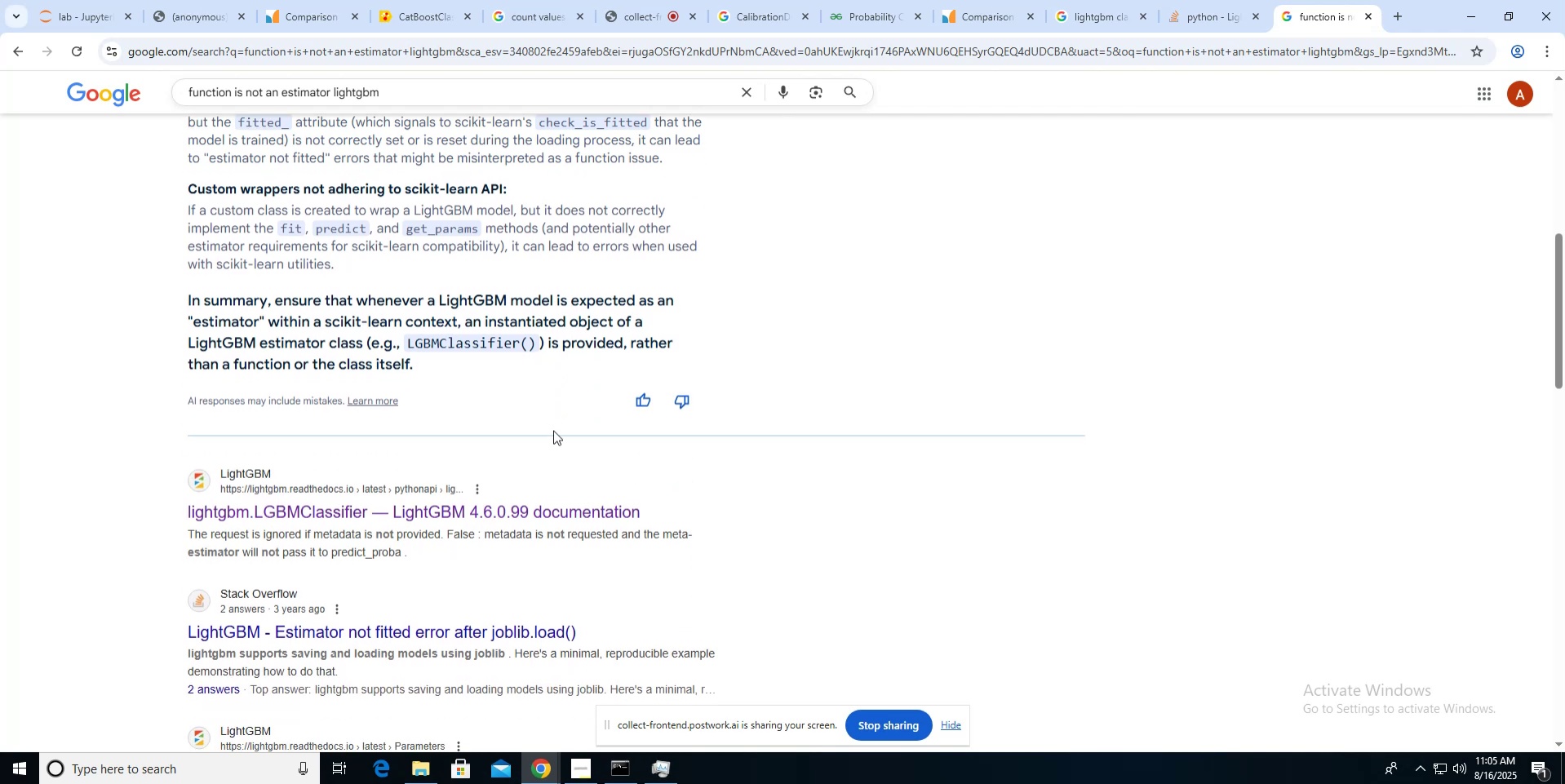 
key(Meta+Tab)
 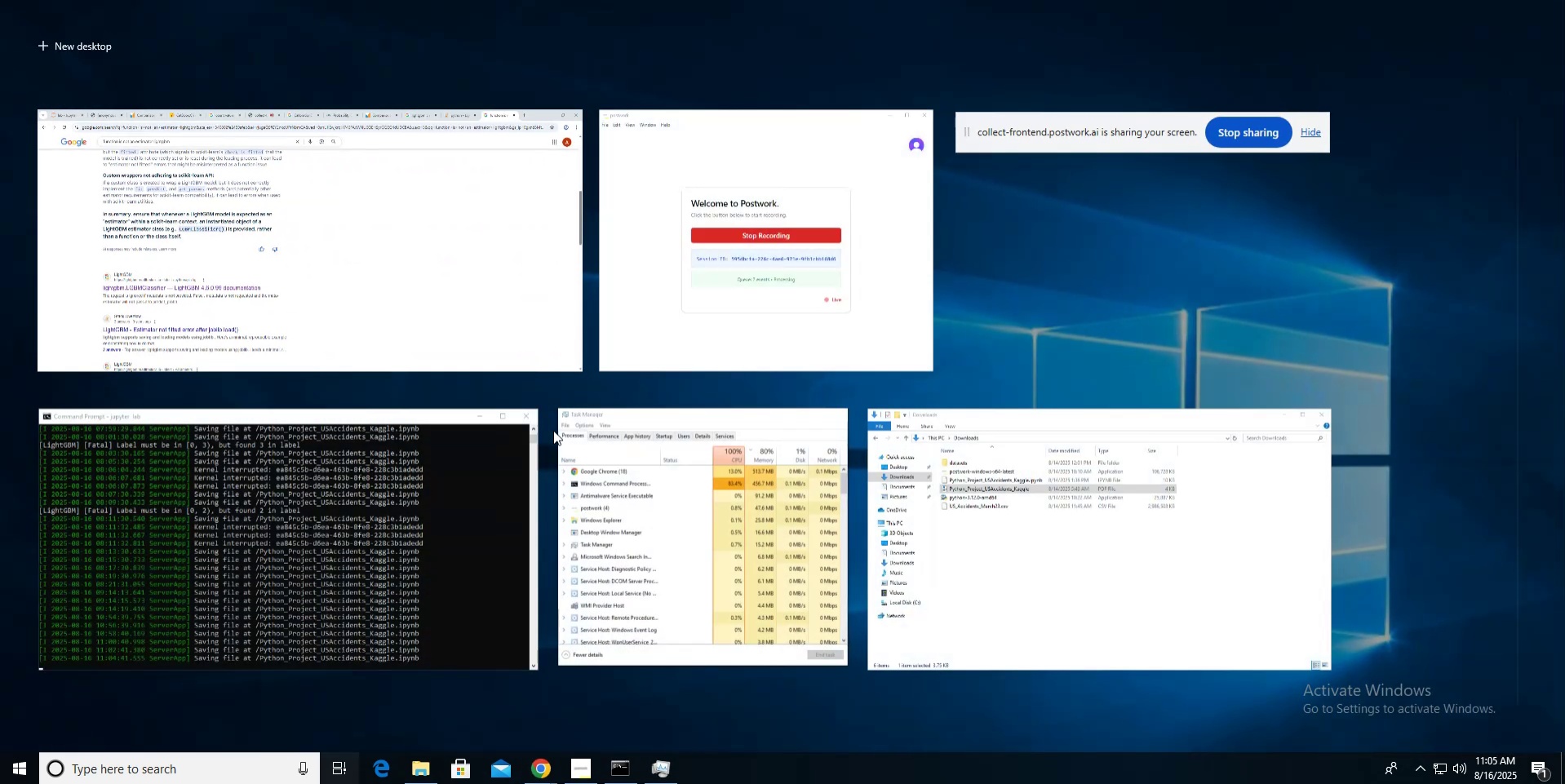 
key(Meta+MetaLeft)
 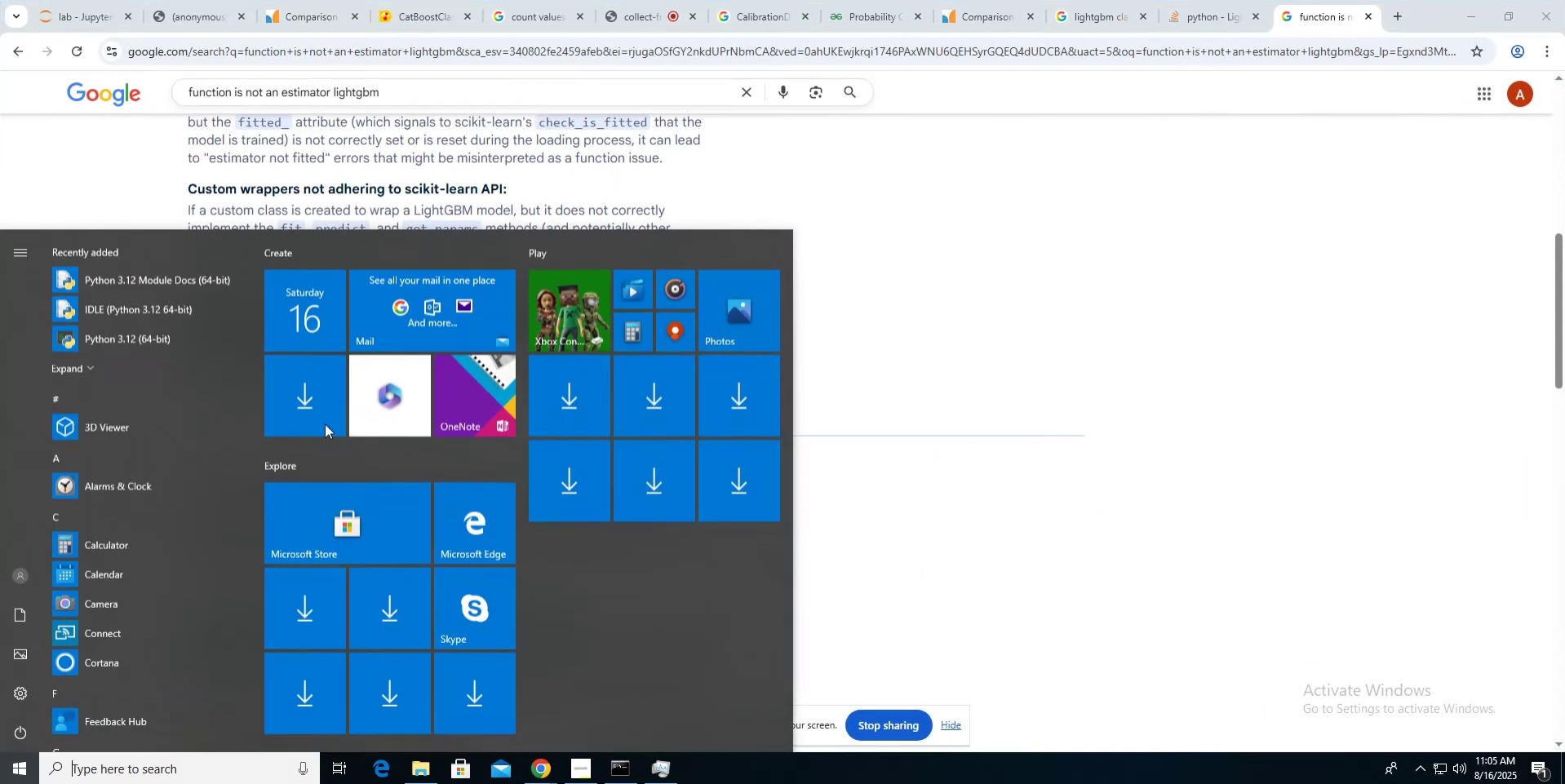 
key(Meta+MetaLeft)
 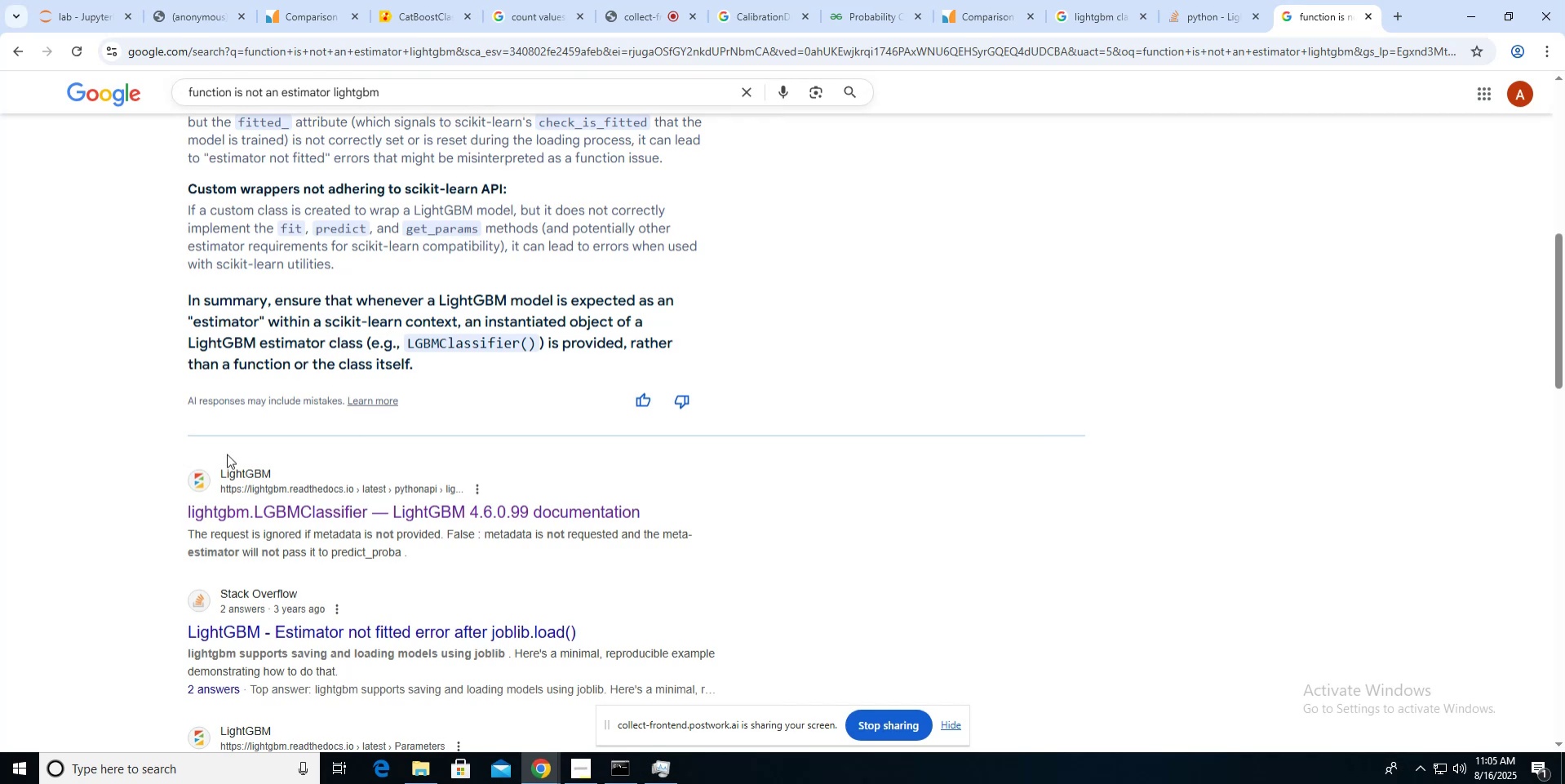 
middle_click([301, 500])
 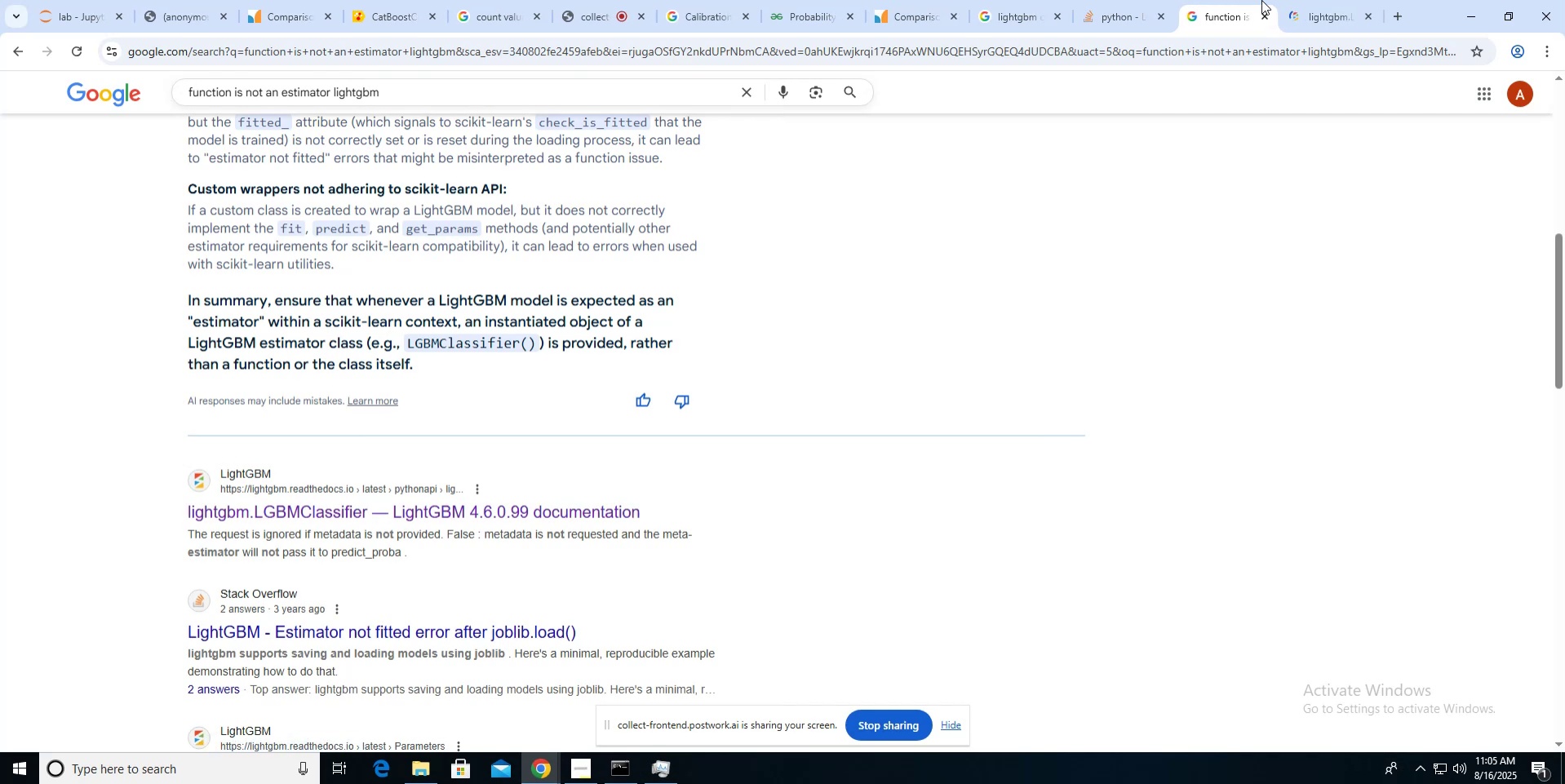 
left_click([1319, 2])
 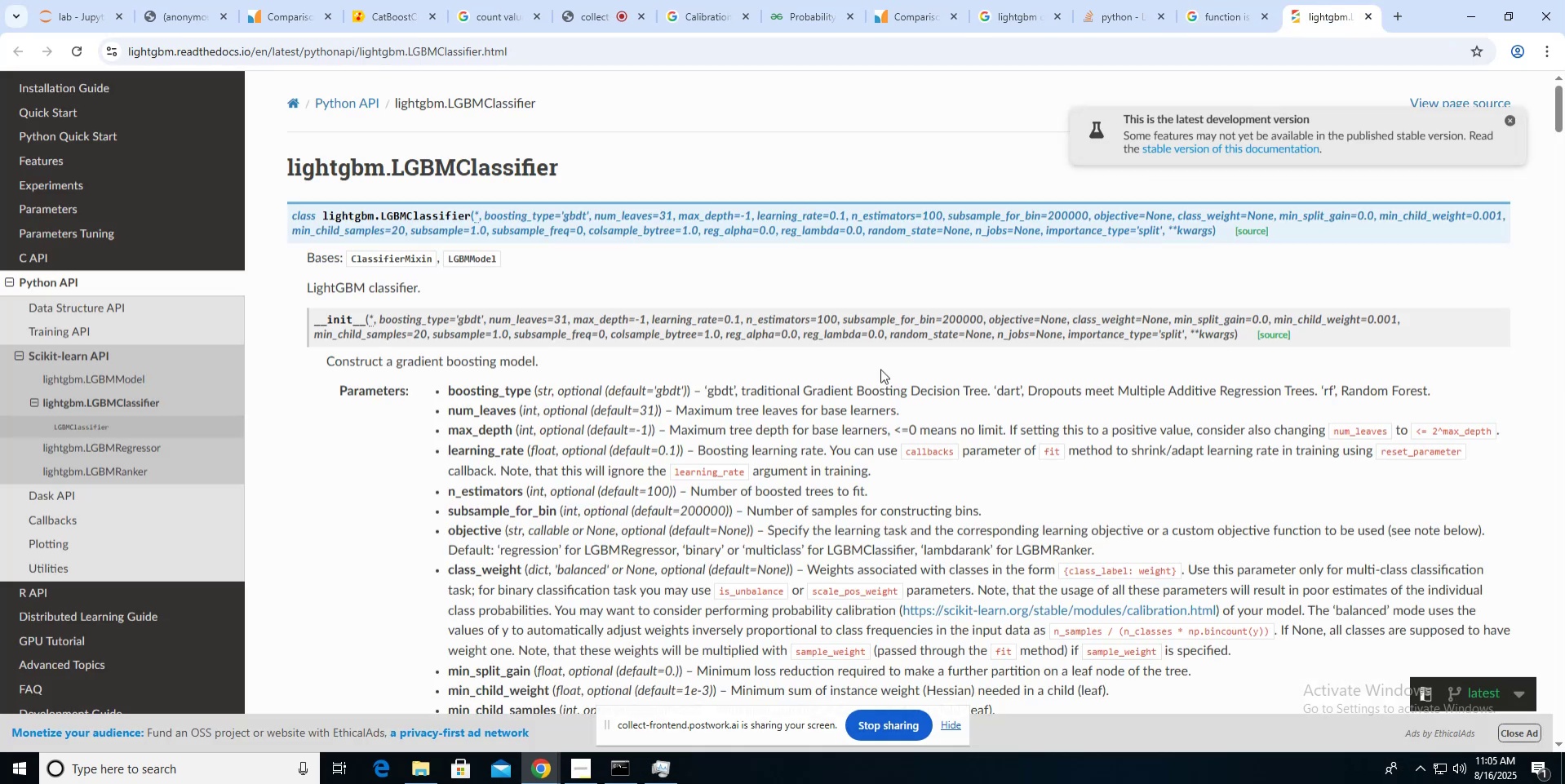 
scroll: coordinate [880, 369], scroll_direction: down, amount: 13.0
 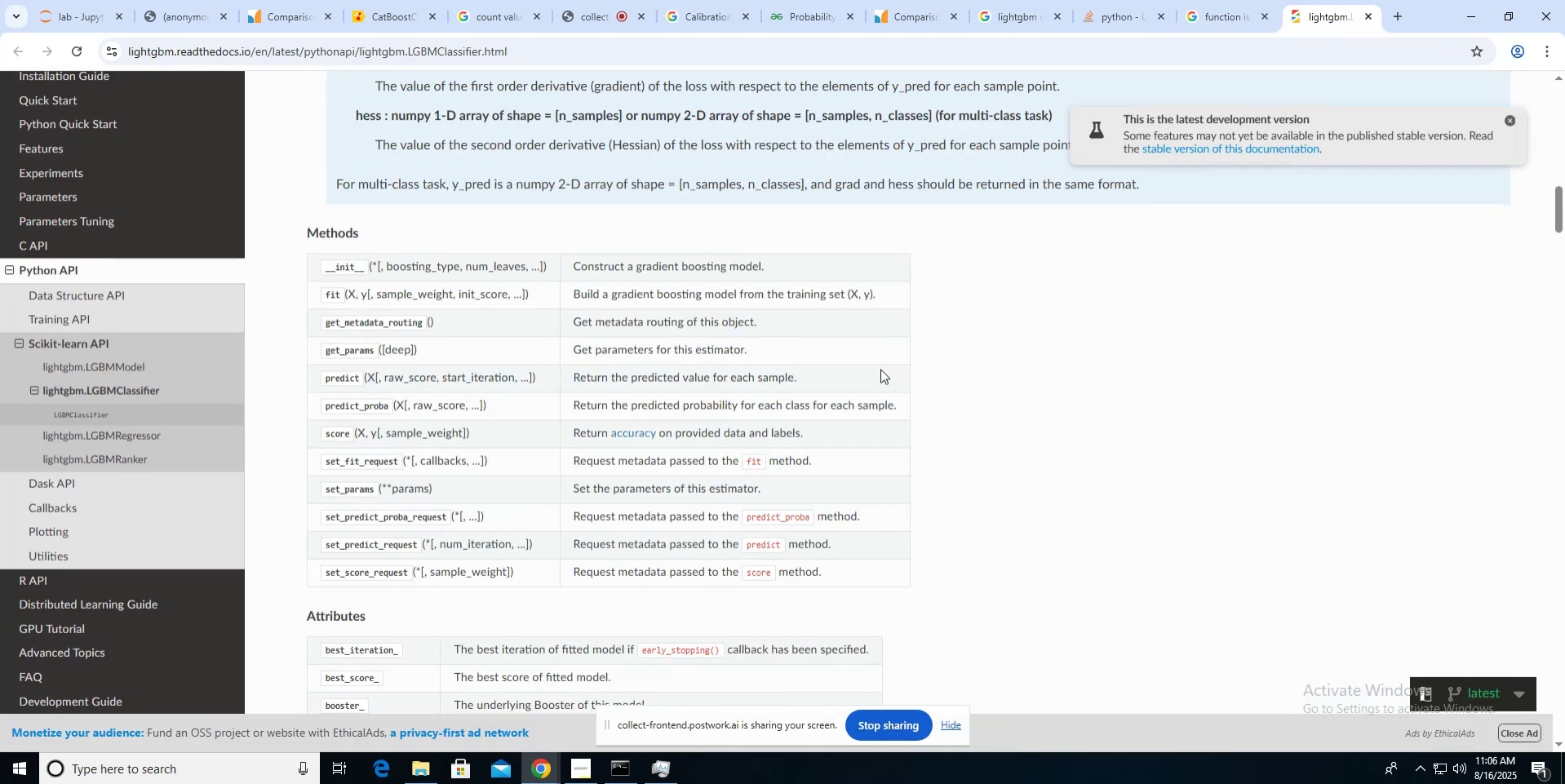 
scroll: coordinate [880, 369], scroll_direction: up, amount: 26.0
 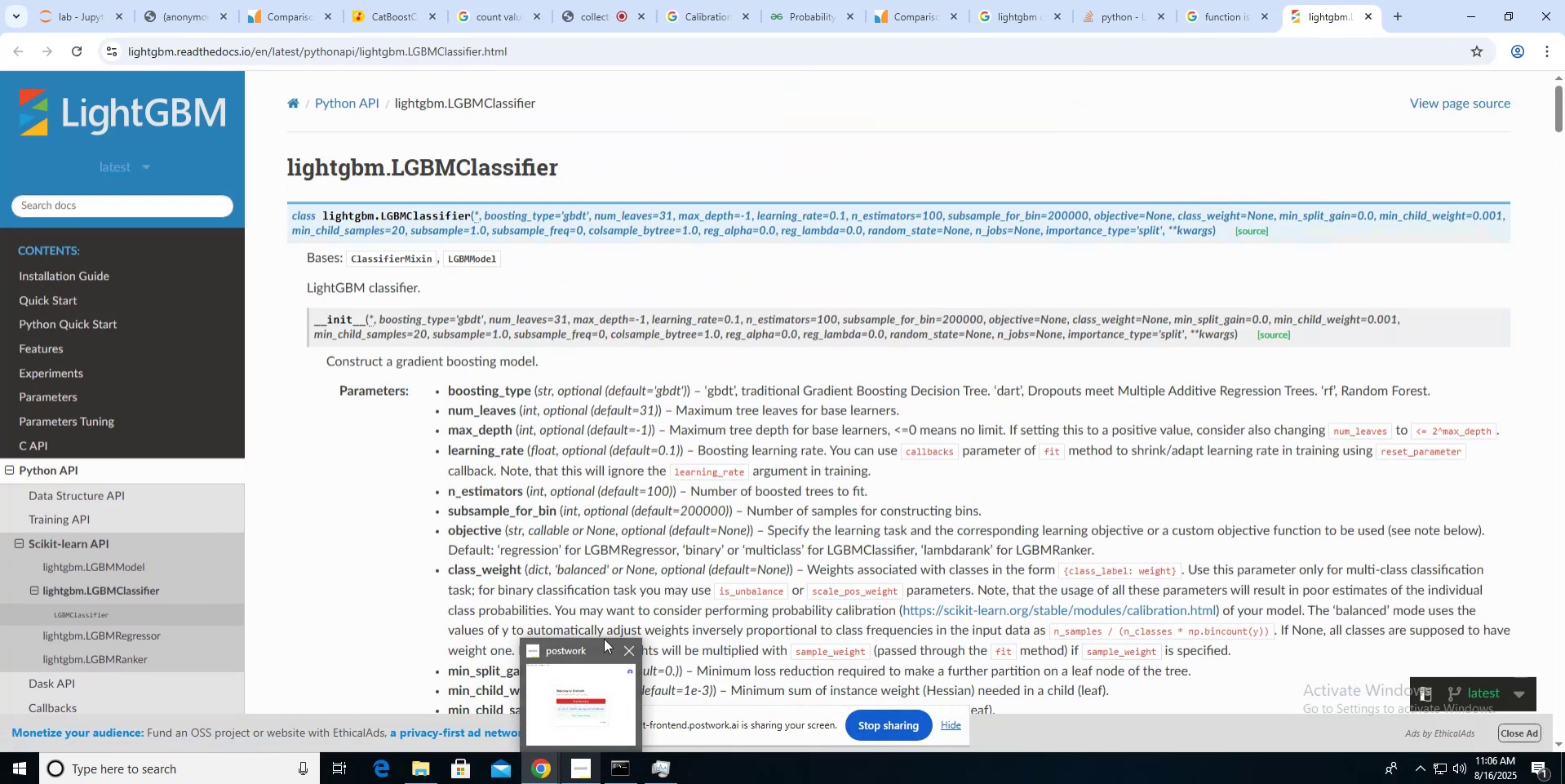 
left_click([644, 575])
 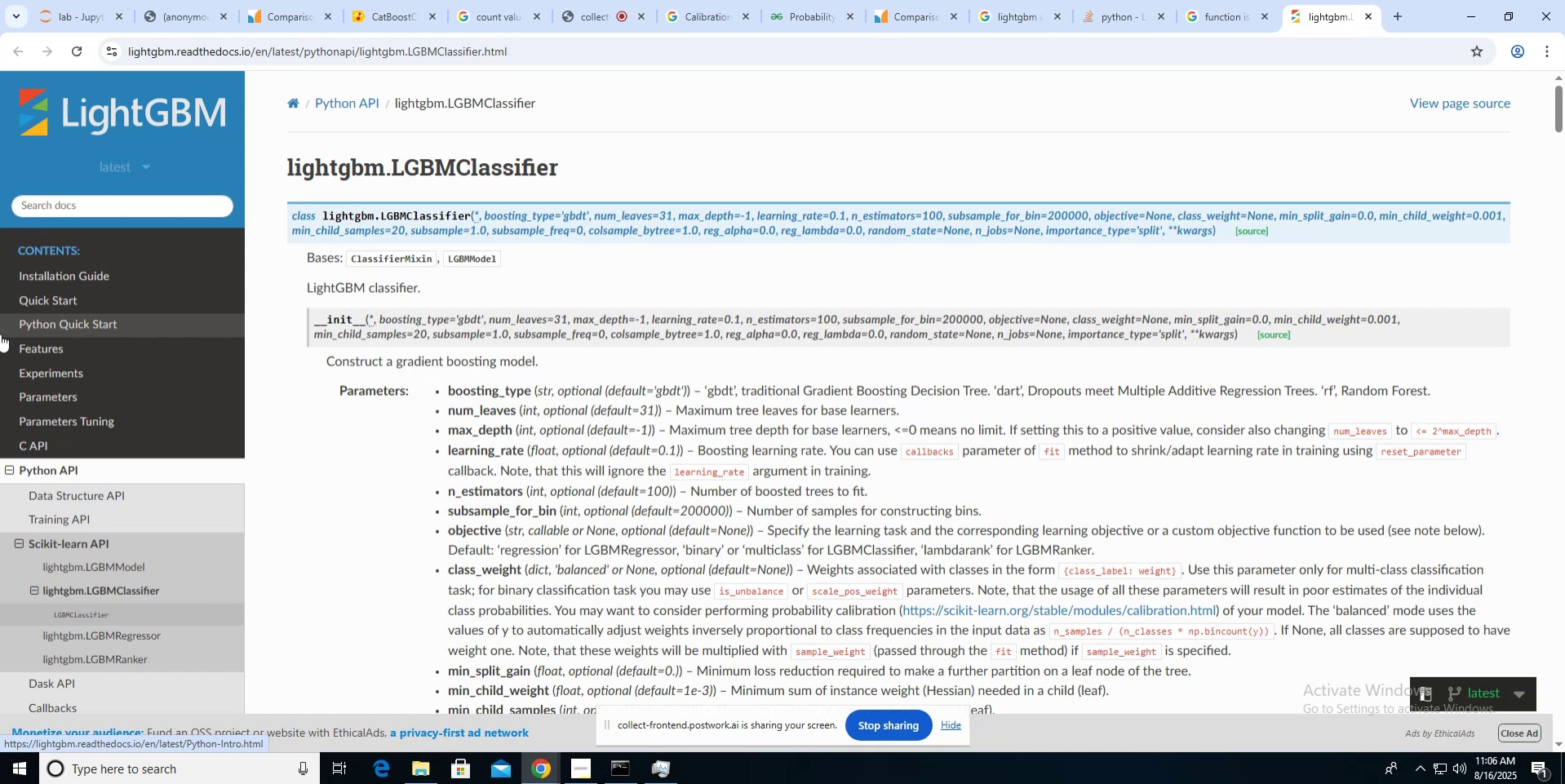 
wait(25.22)
 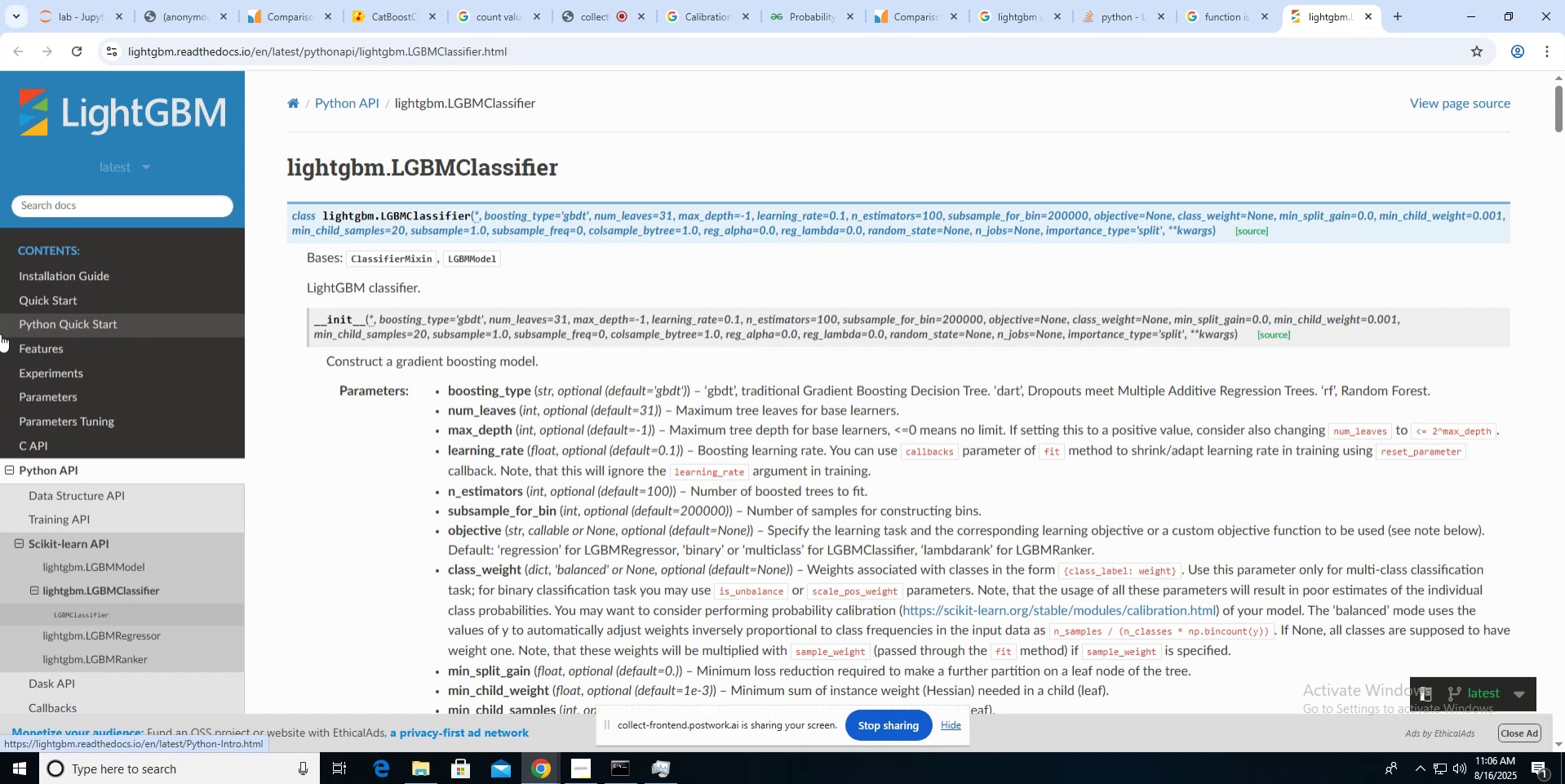 
key(Alt+ArrowLeft)
 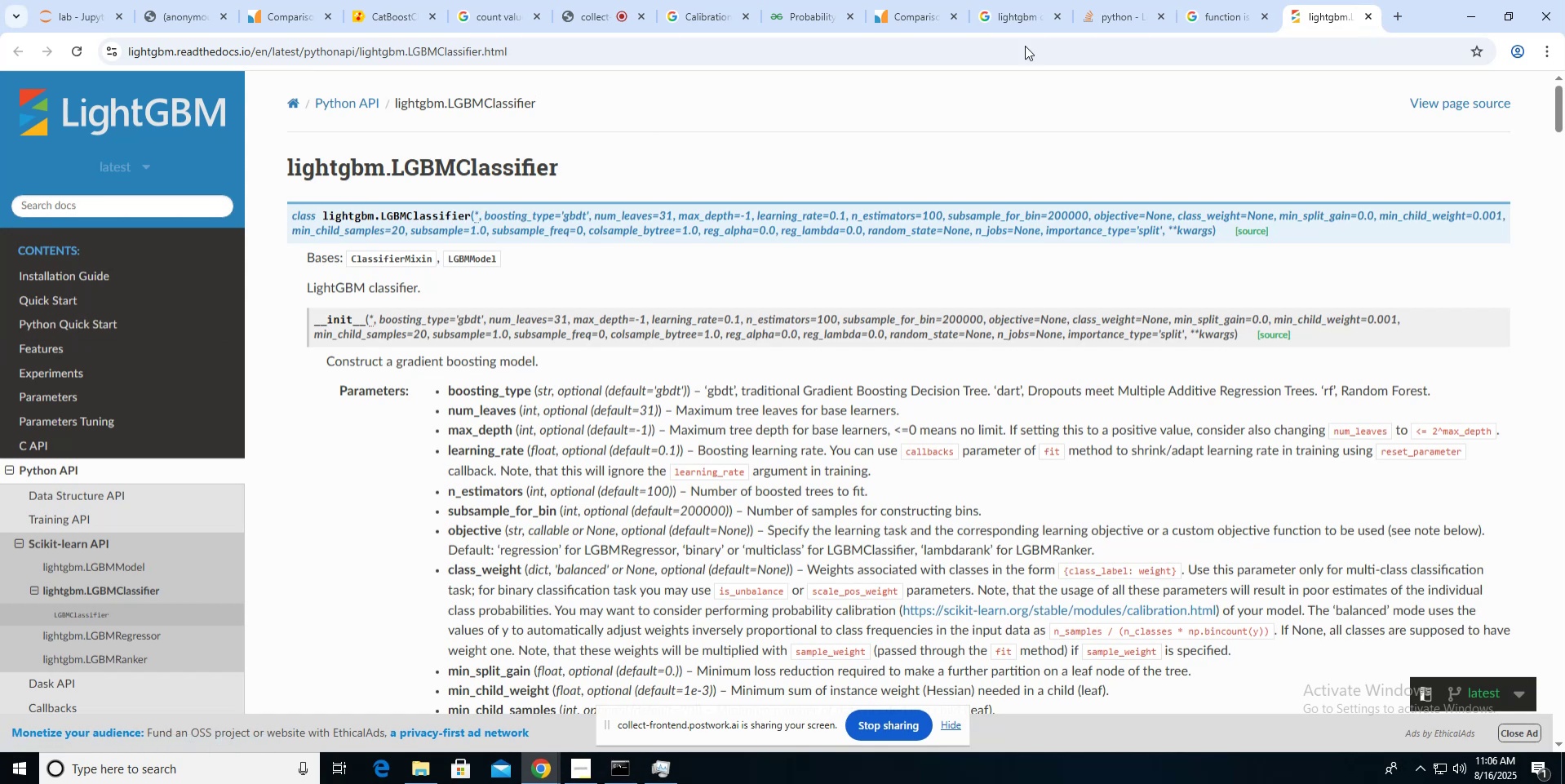 
left_click([1208, 21])
 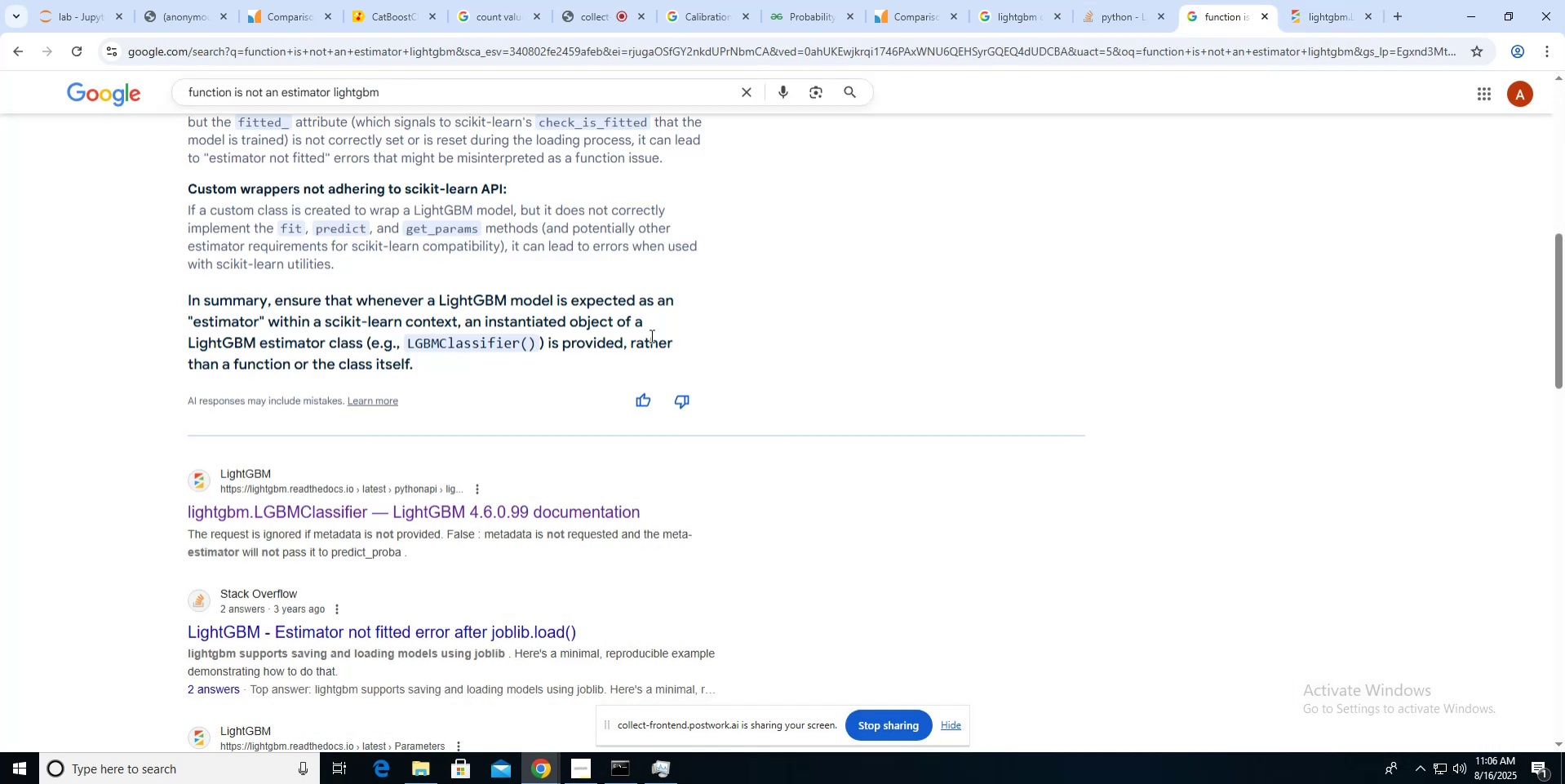 
scroll: coordinate [650, 335], scroll_direction: down, amount: 6.0
 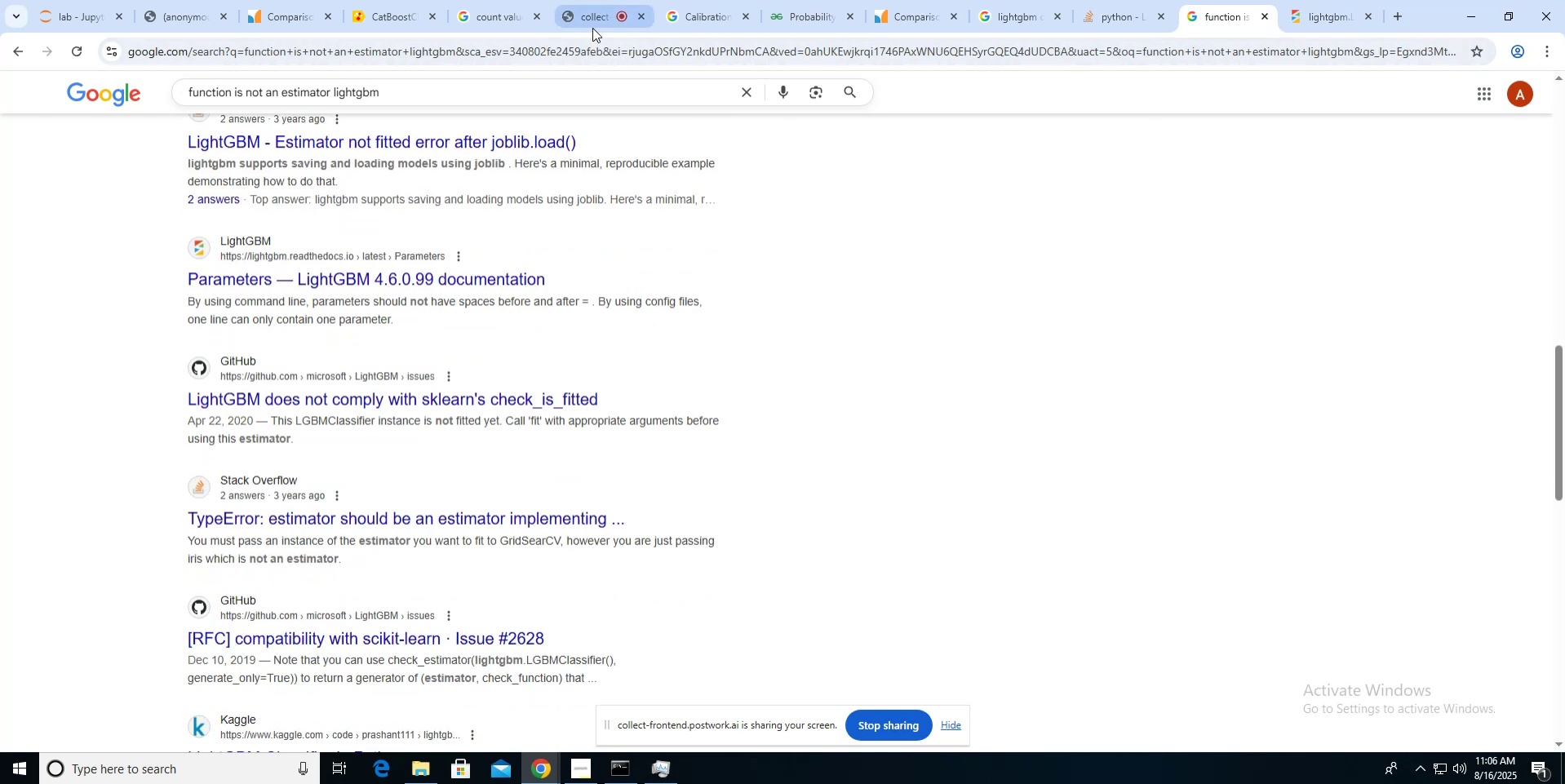 
wait(6.23)
 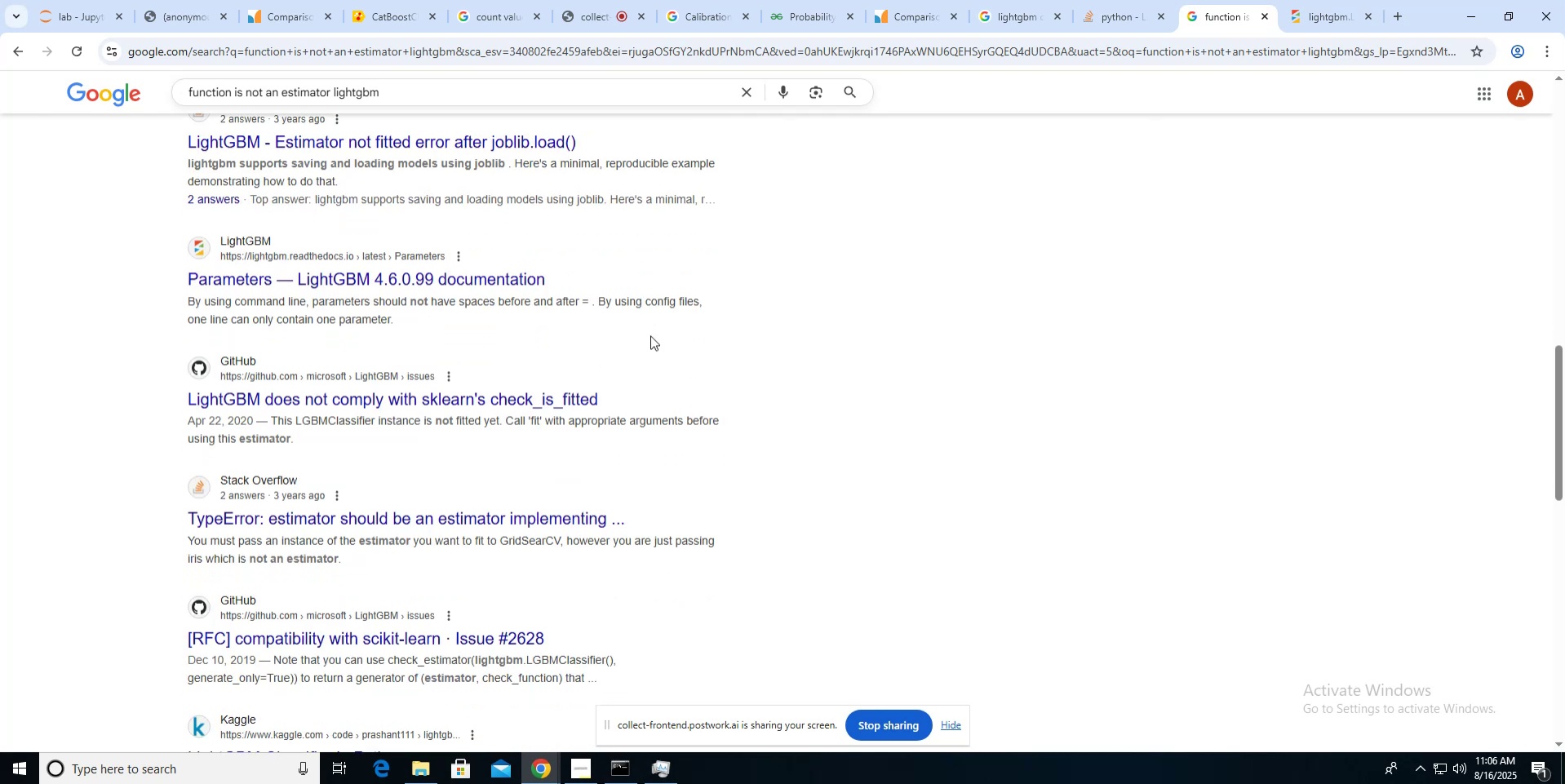 
left_click([187, 24])
 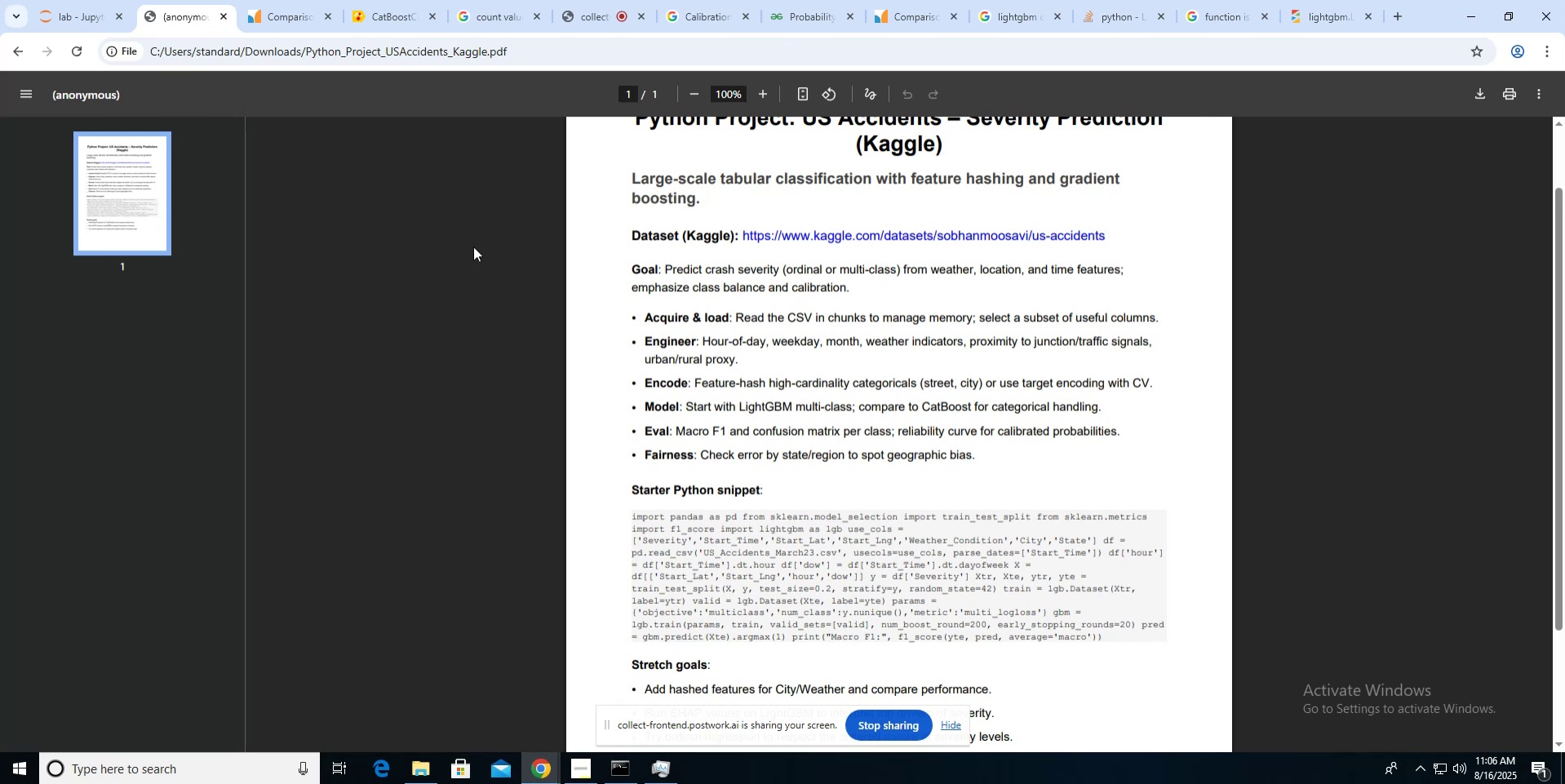 
wait(11.86)
 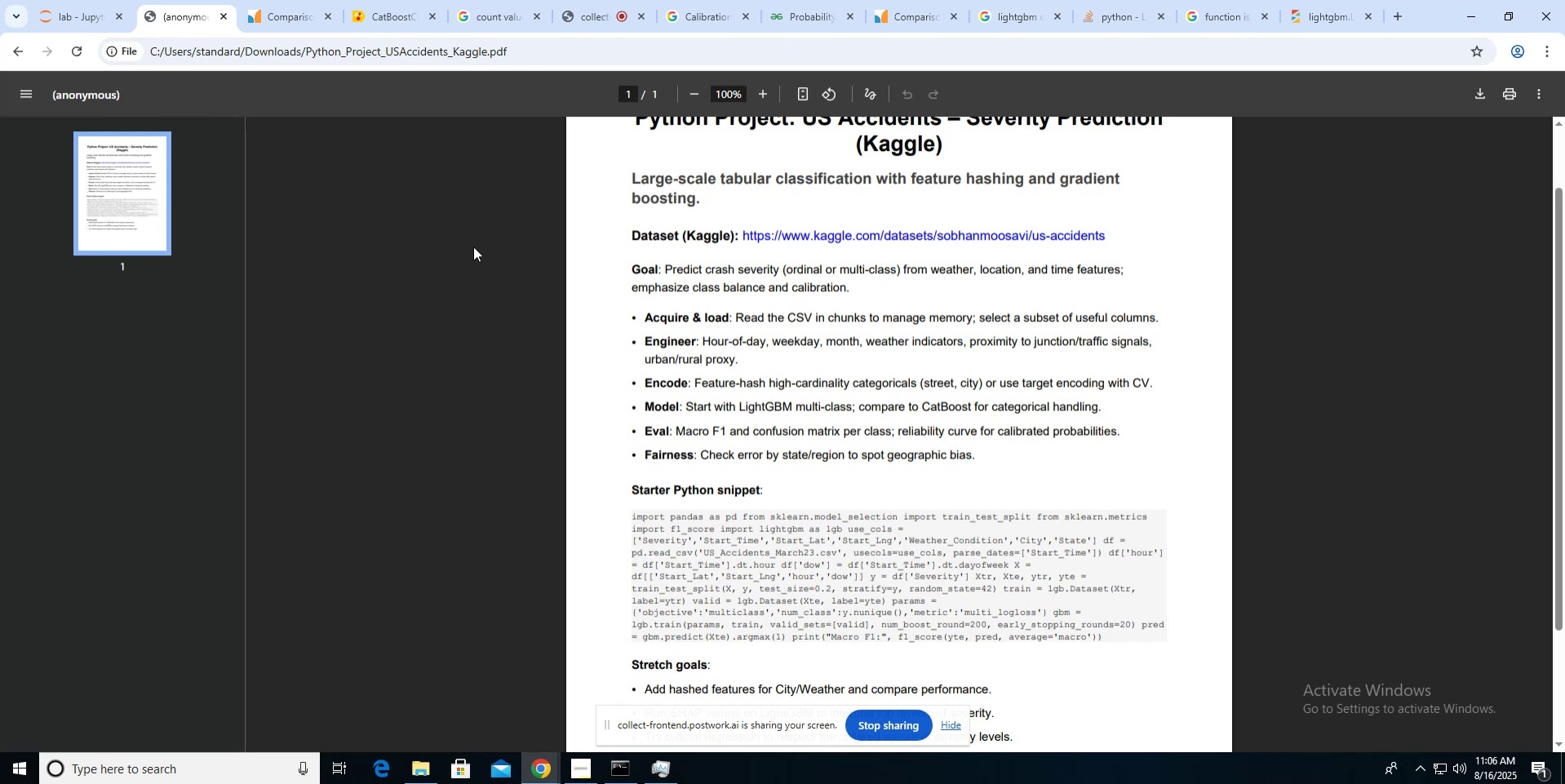 
left_click([95, 24])
 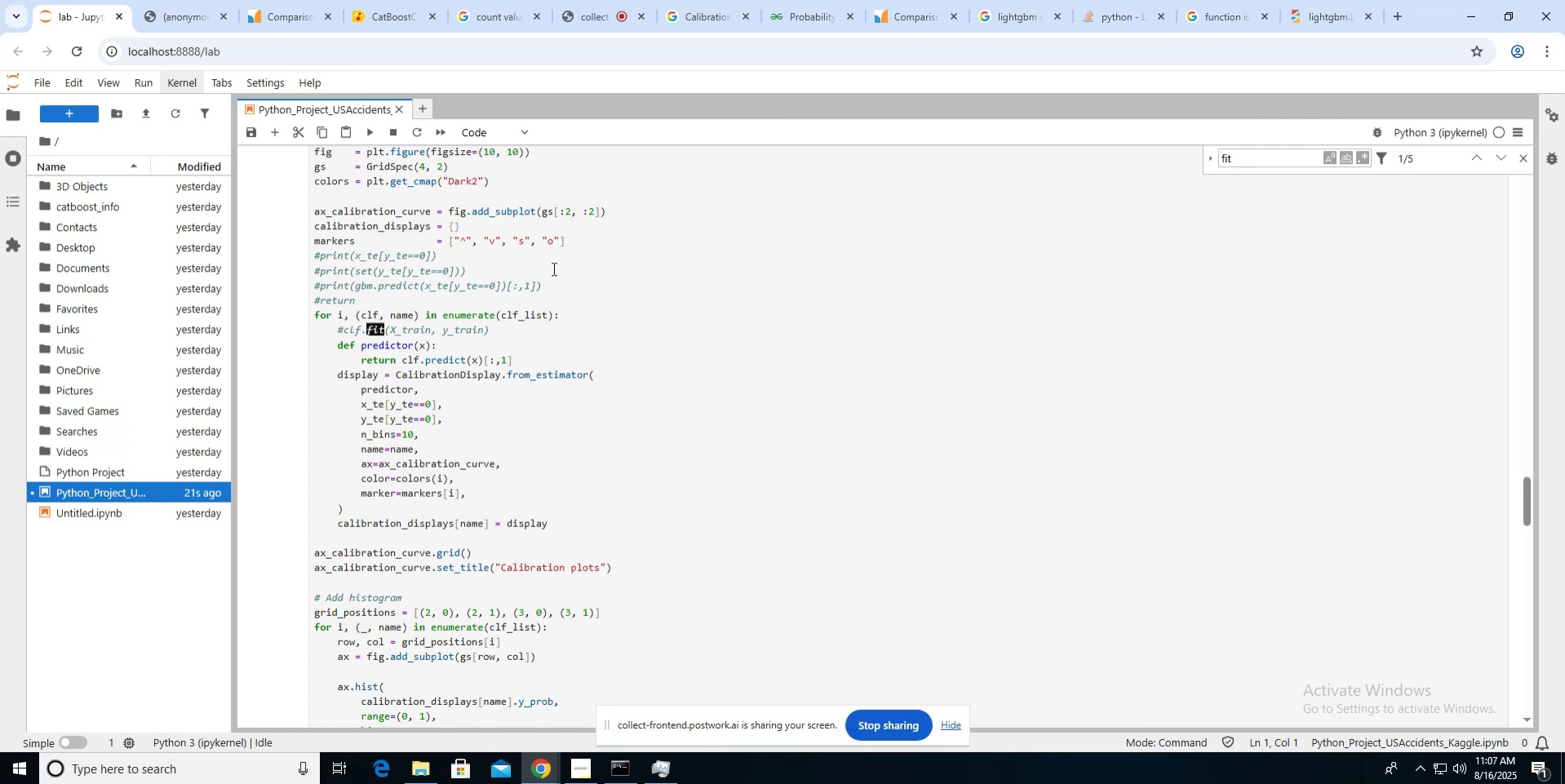 
wait(23.05)
 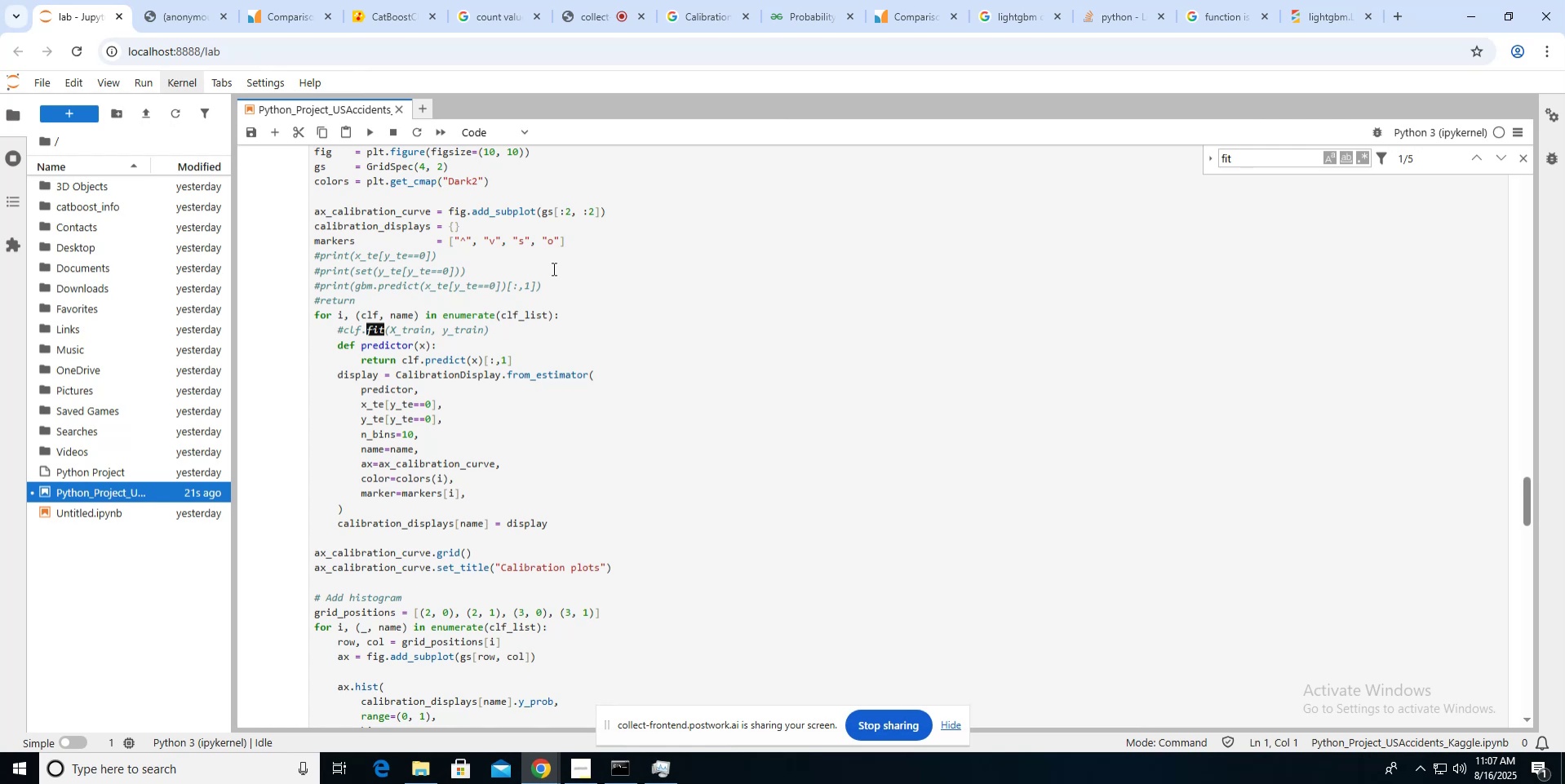 
scroll: coordinate [552, 268], scroll_direction: down, amount: 3.0
 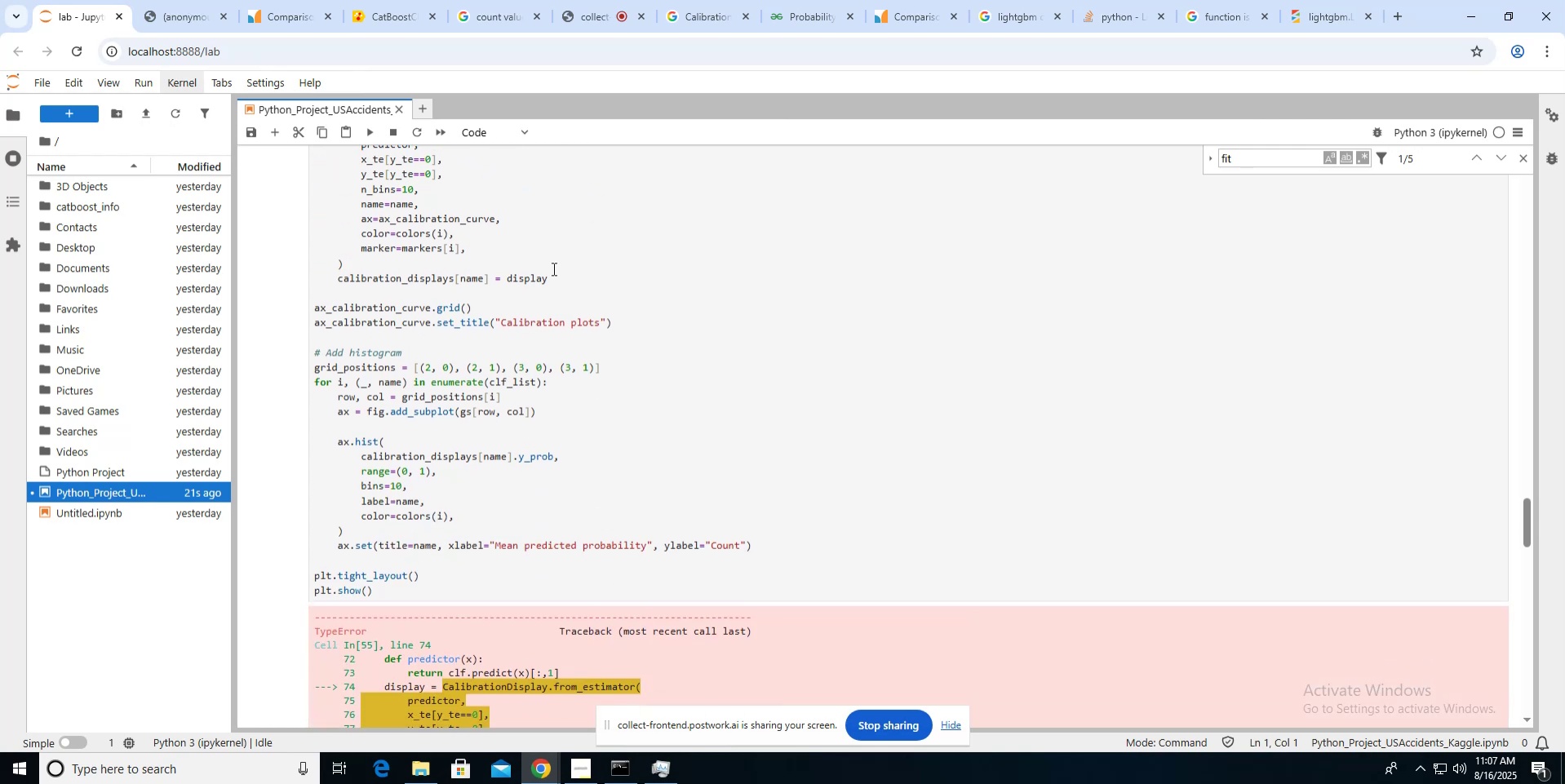 
scroll: coordinate [552, 268], scroll_direction: up, amount: 1.0
 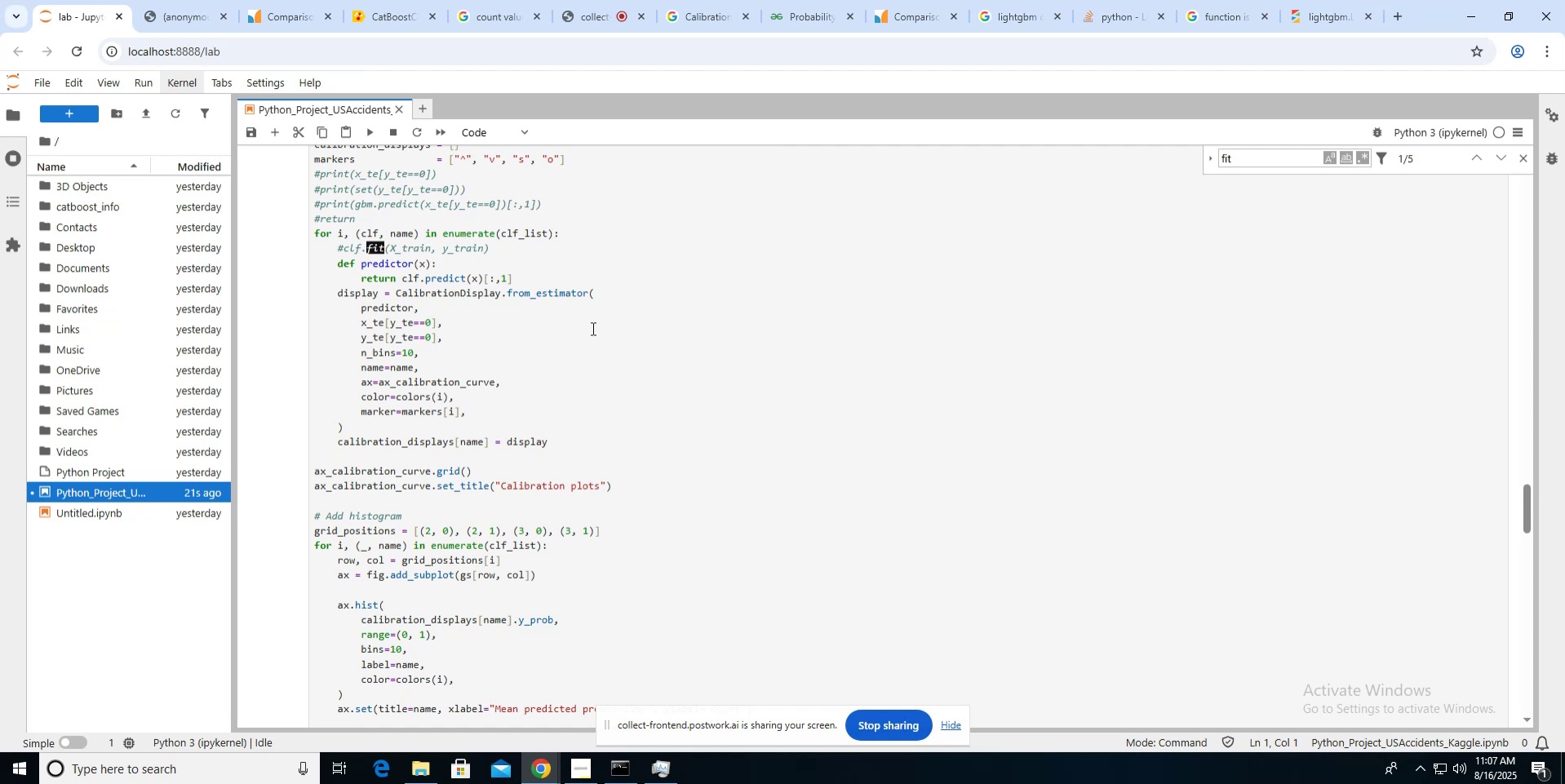 
wait(42.89)
 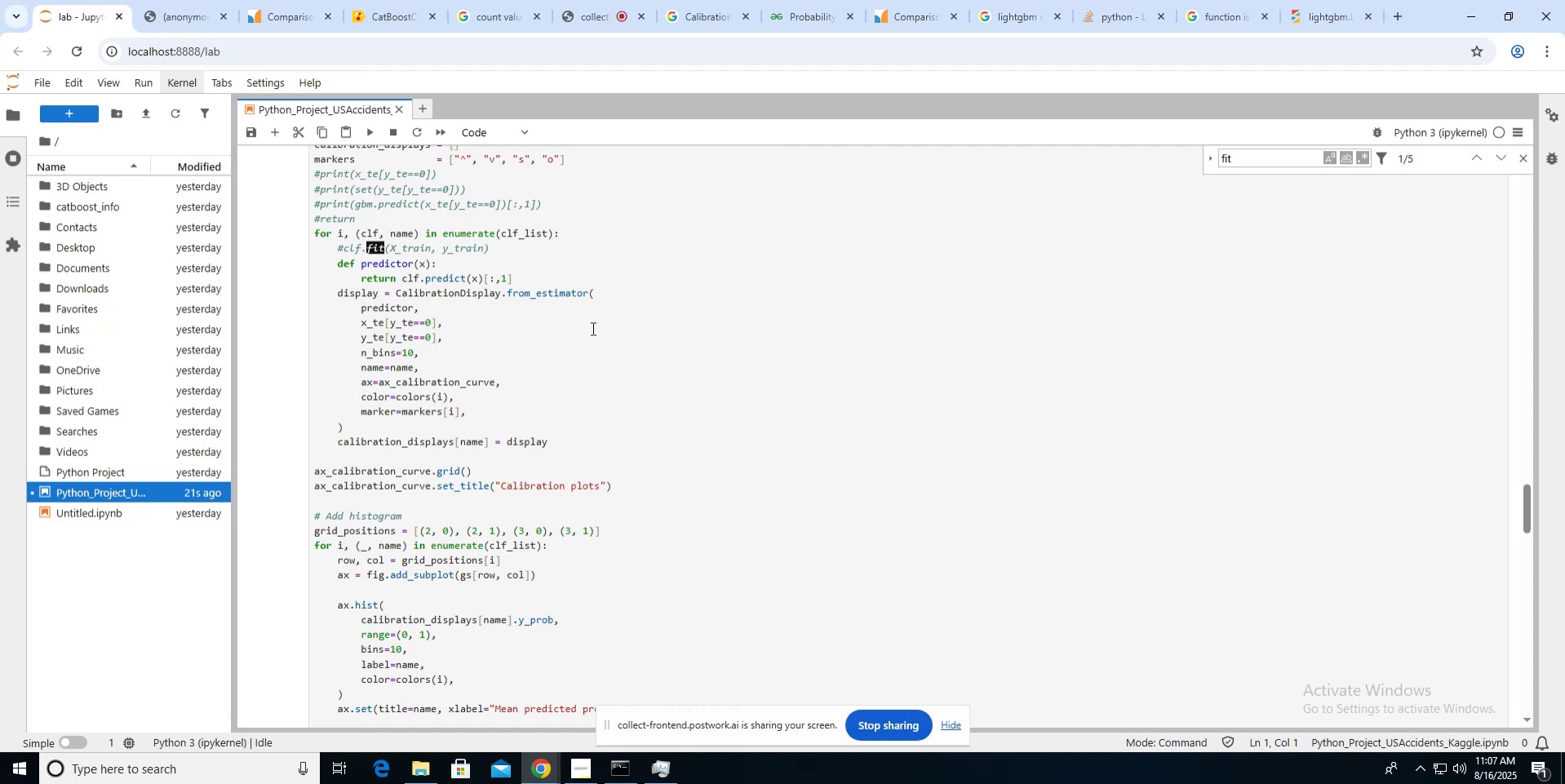 
scroll: coordinate [592, 328], scroll_direction: up, amount: 4.0
 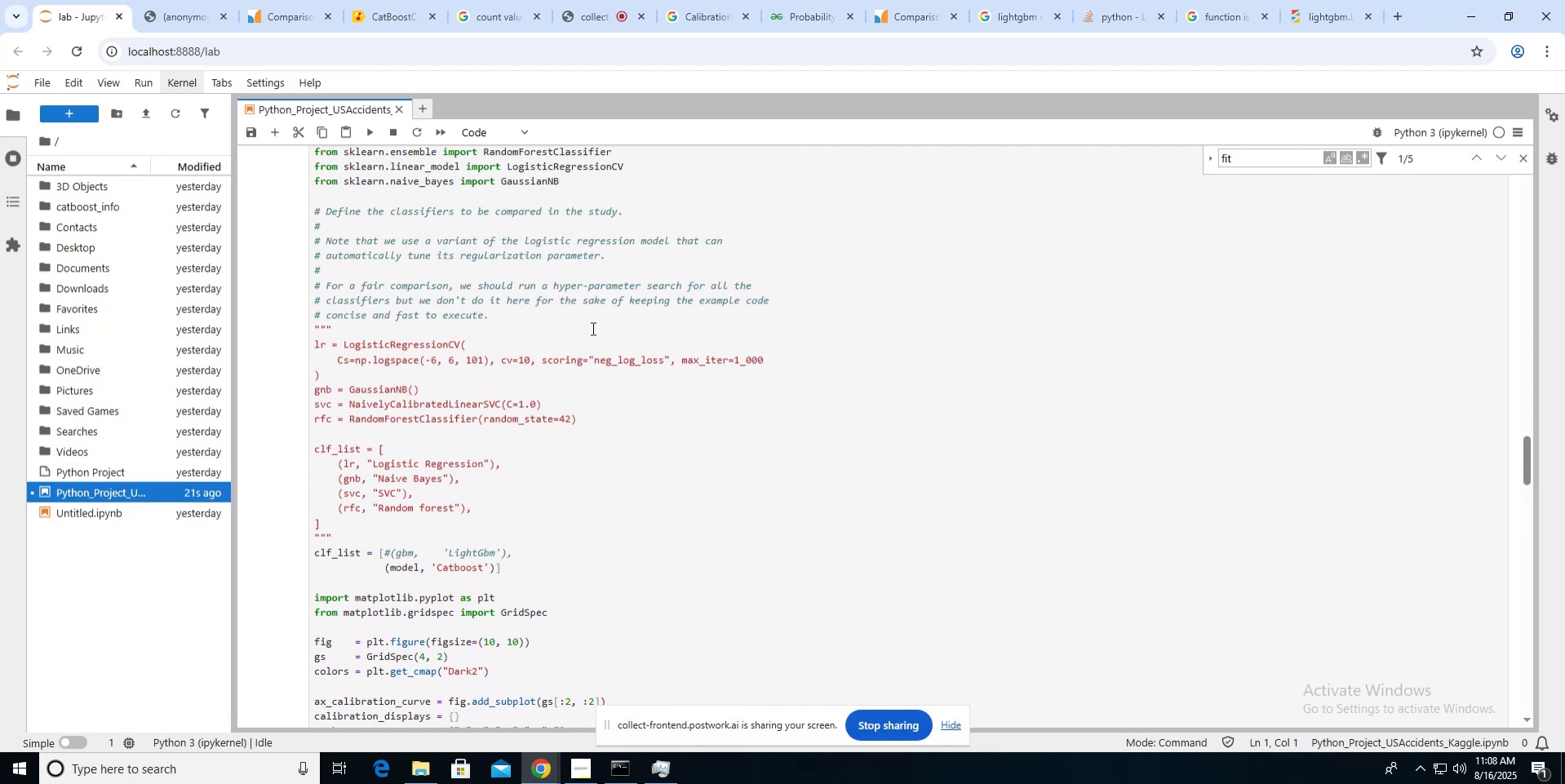 
scroll: coordinate [592, 328], scroll_direction: down, amount: 6.0
 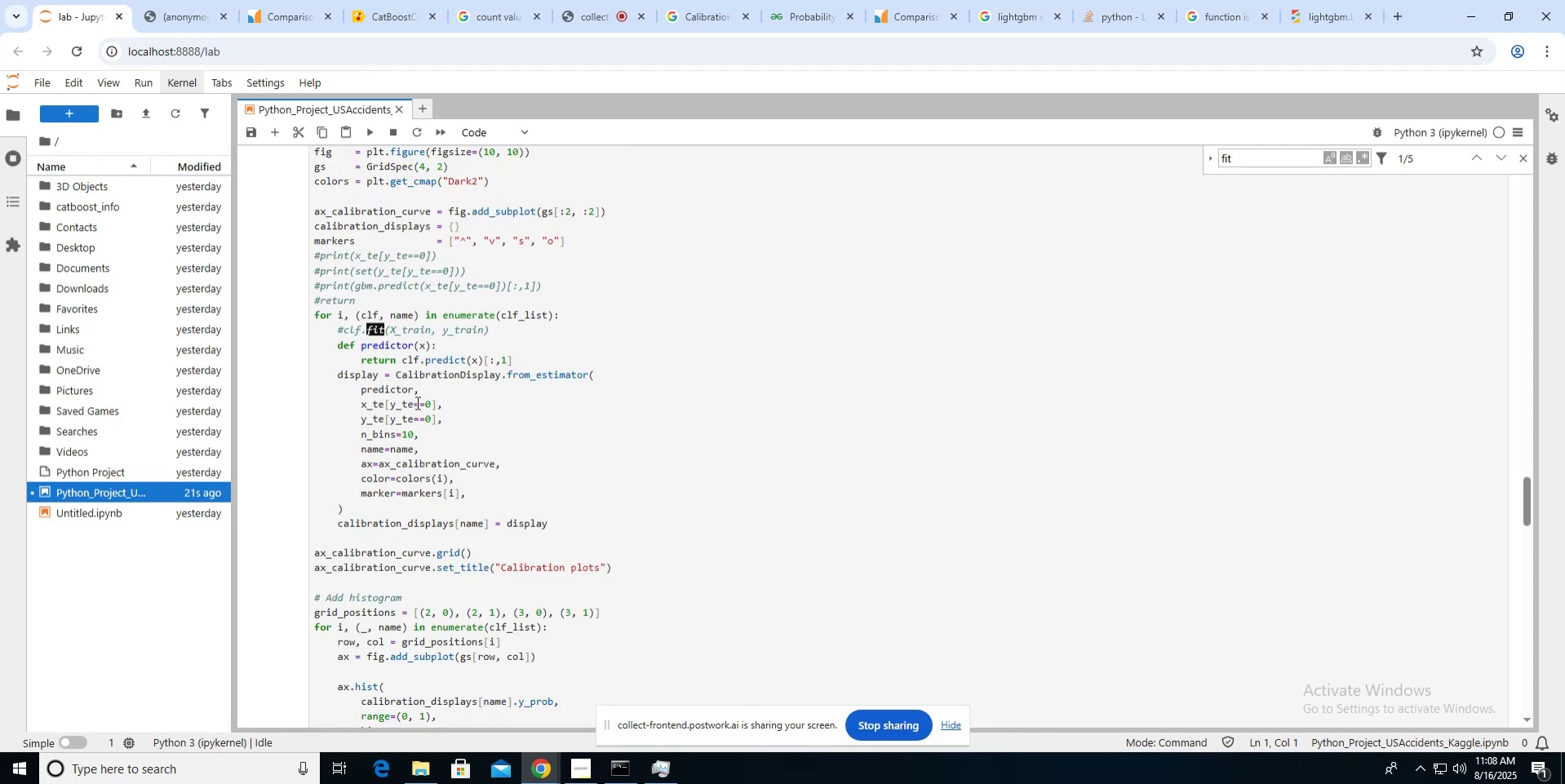 
double_click([400, 389])
 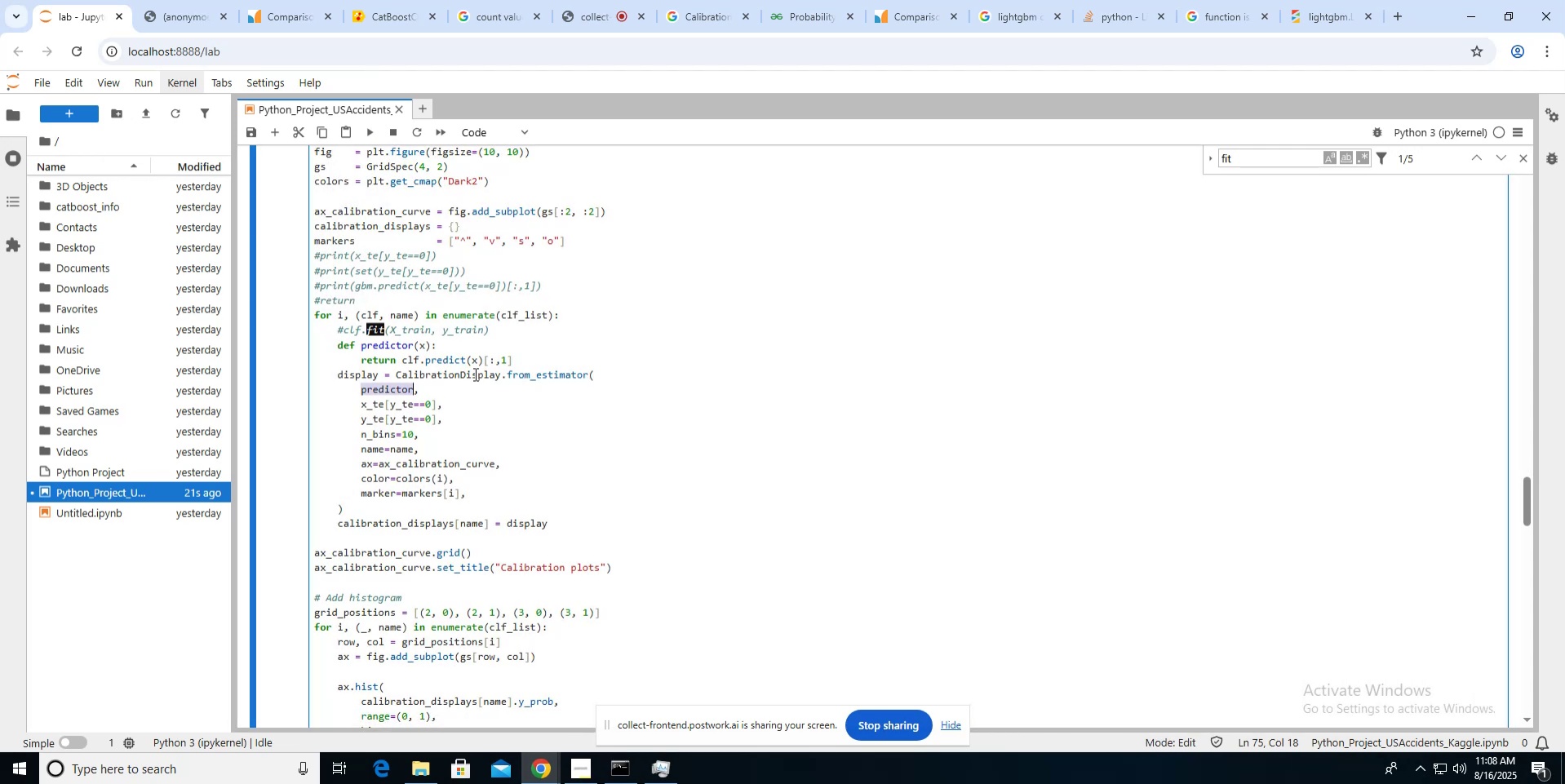 
wait(8.06)
 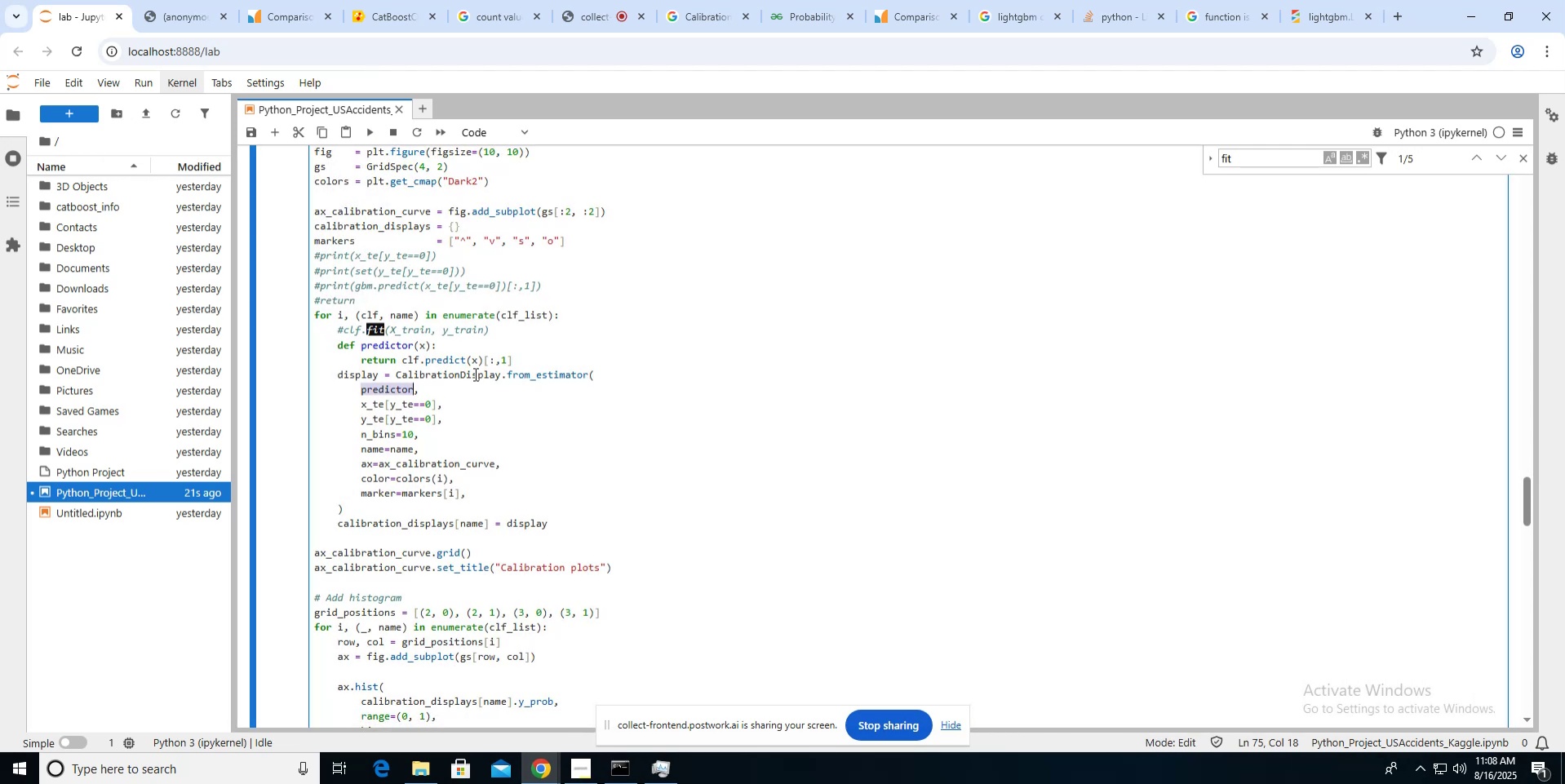 
left_click([1314, 23])
 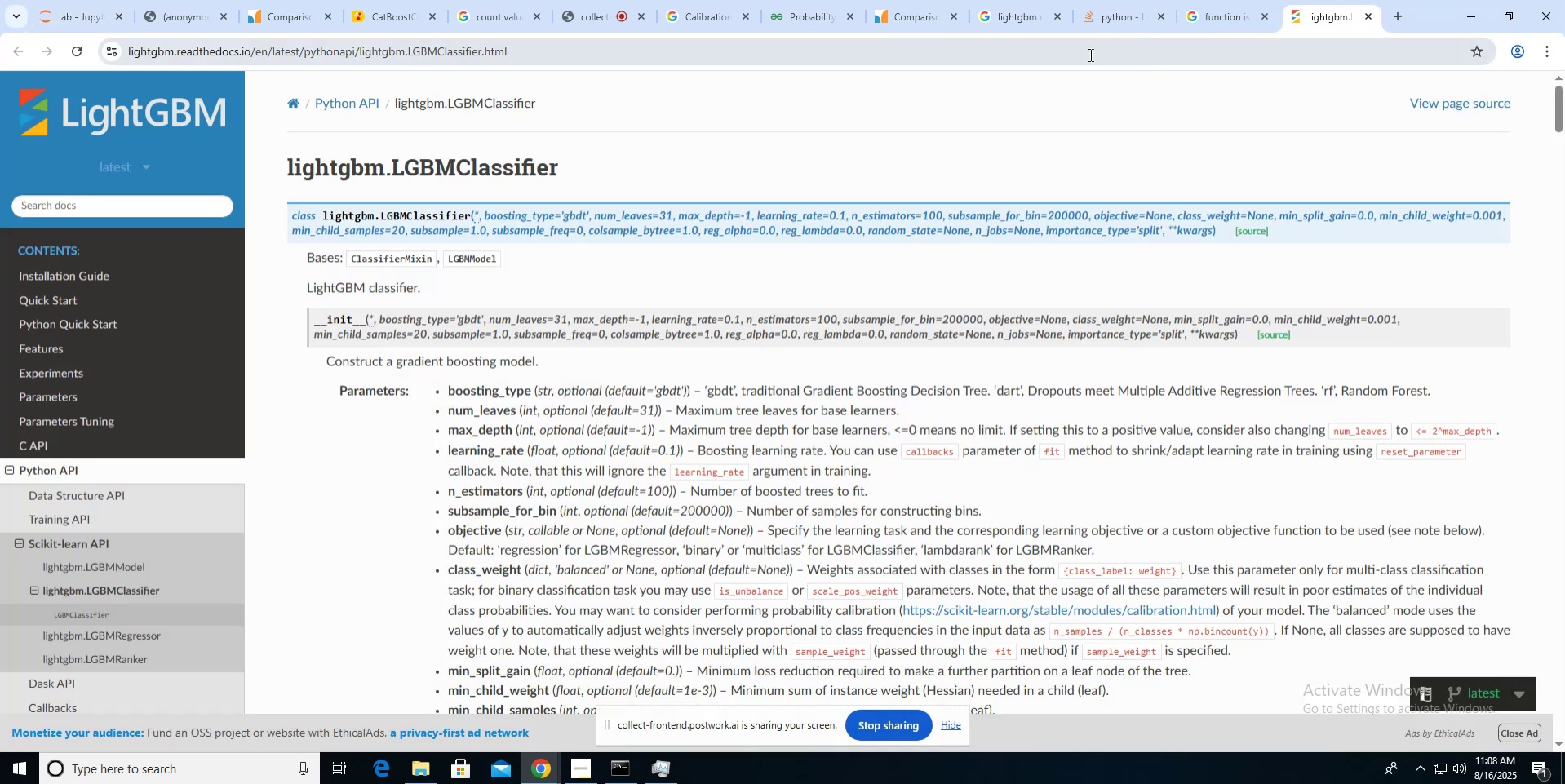 
left_click([1013, 24])
 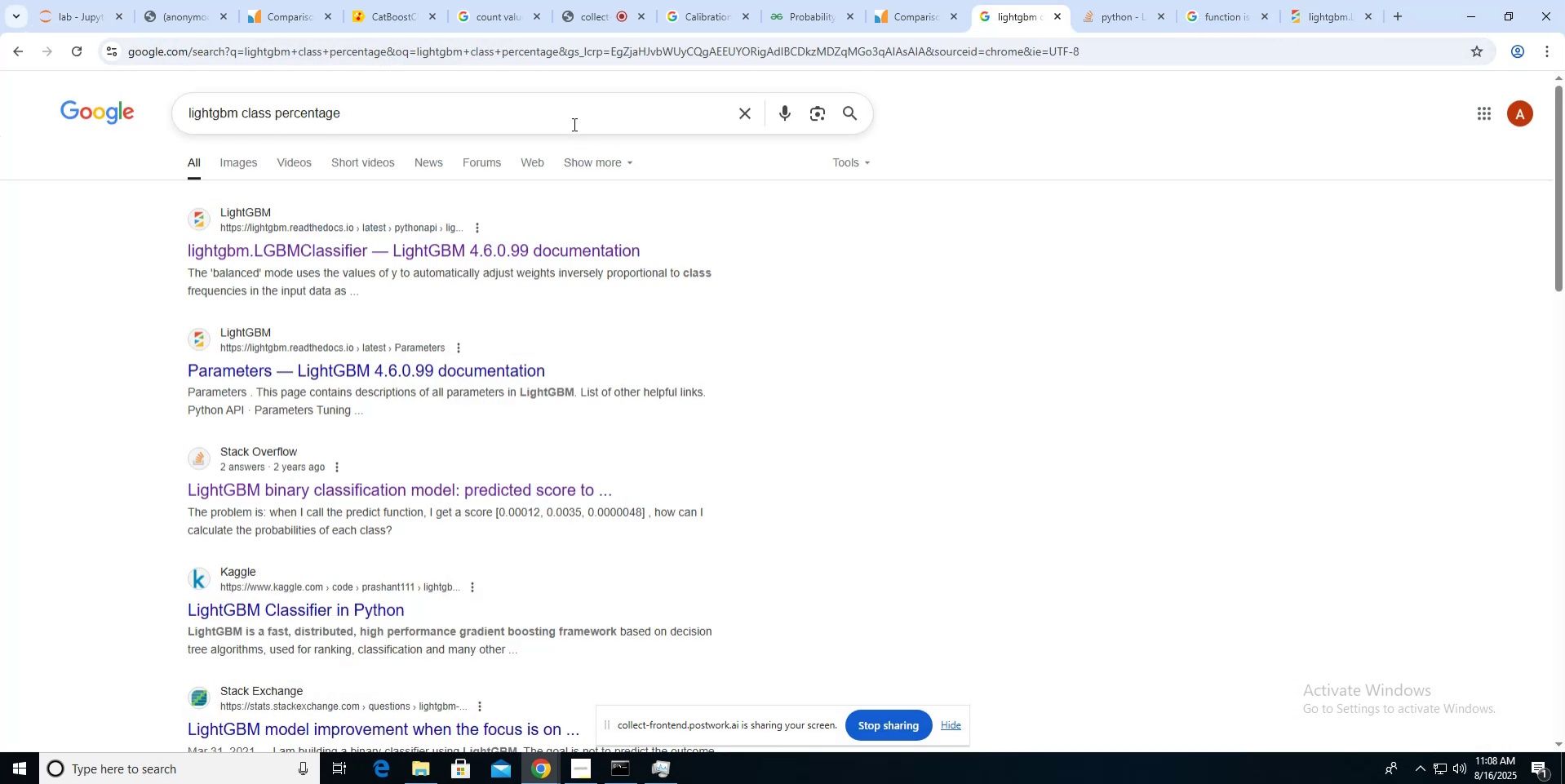 
double_click([573, 123])
 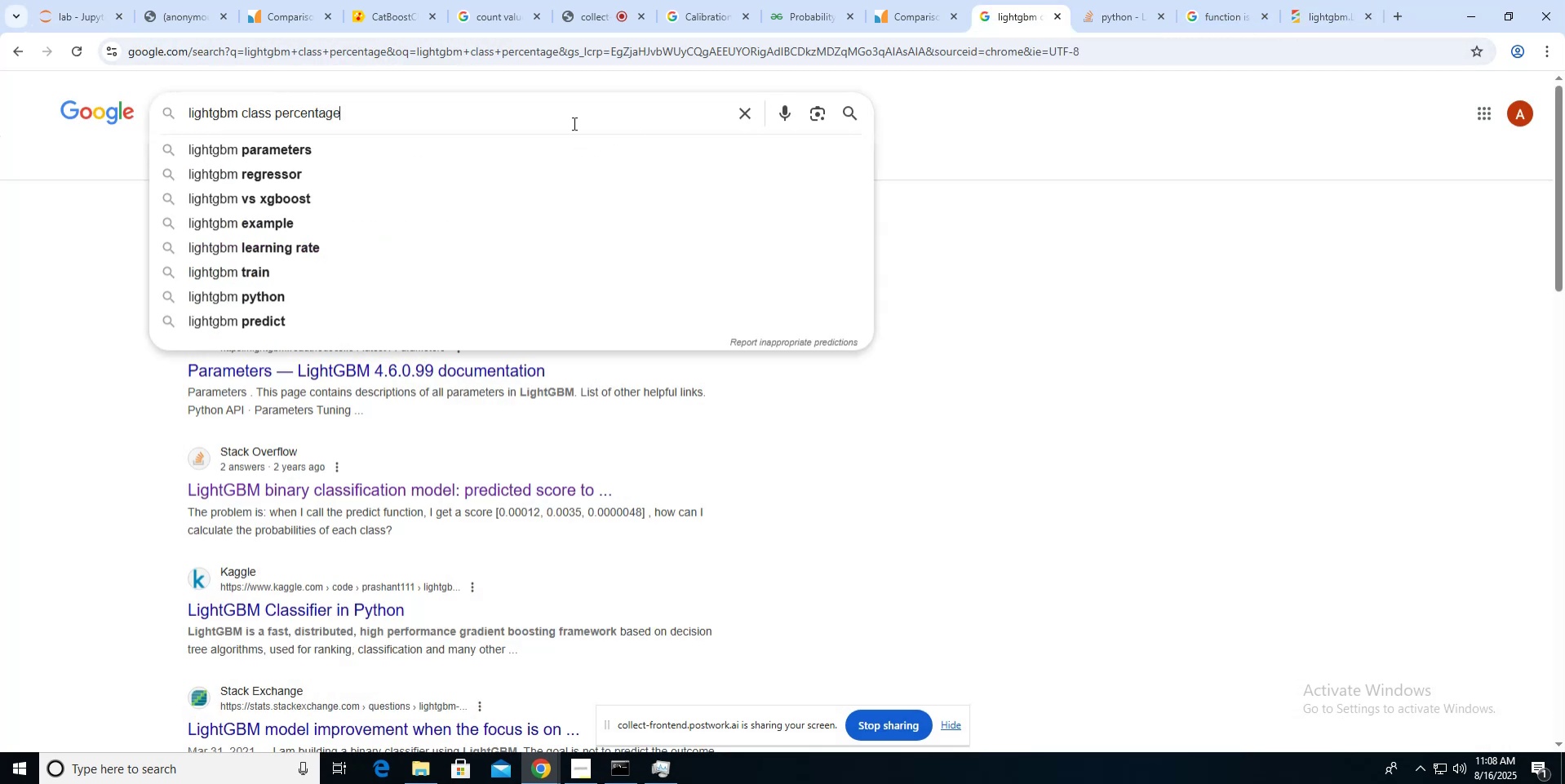 
key(Control+ControlLeft)
 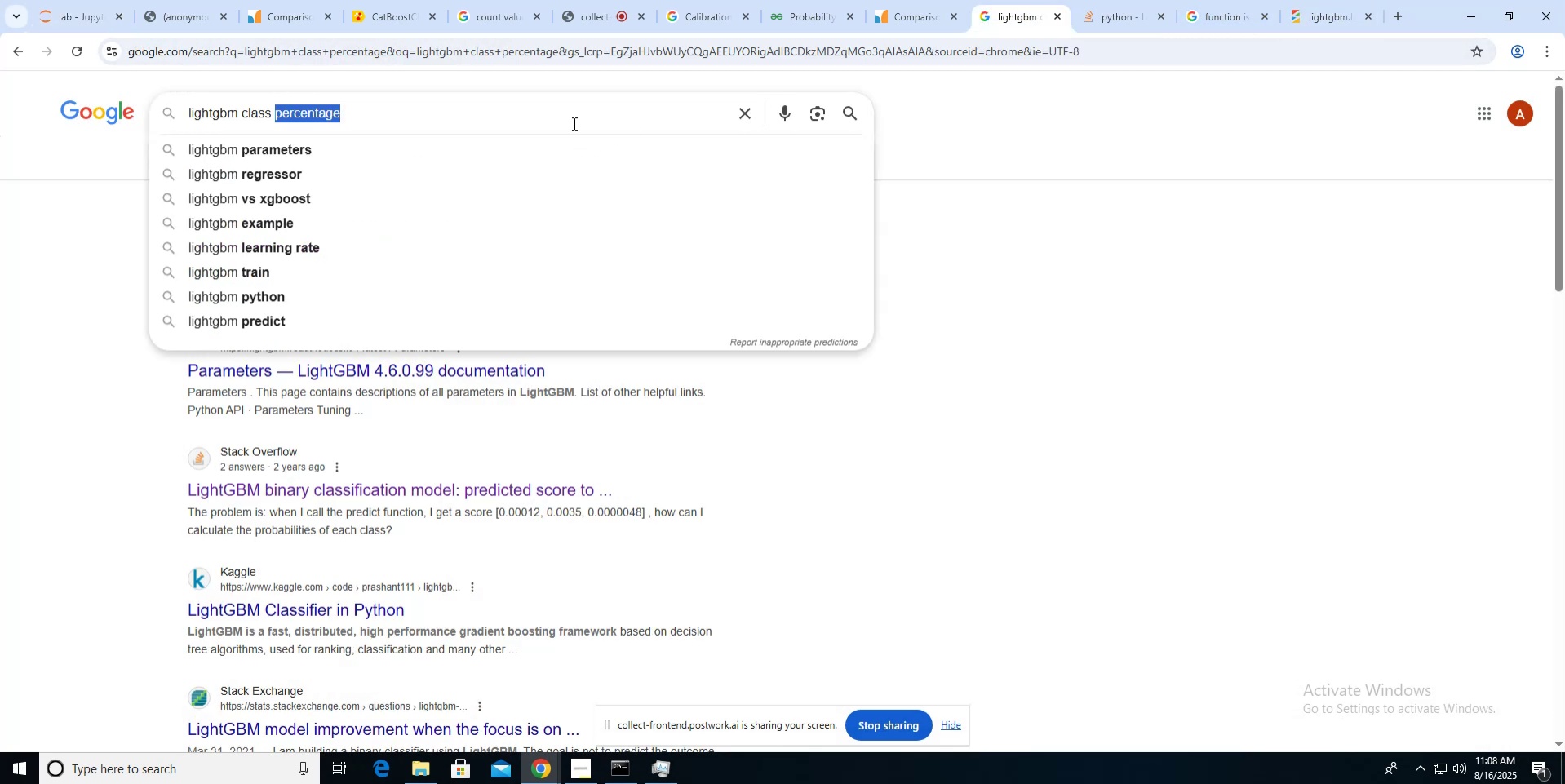 
key(Control+A)
 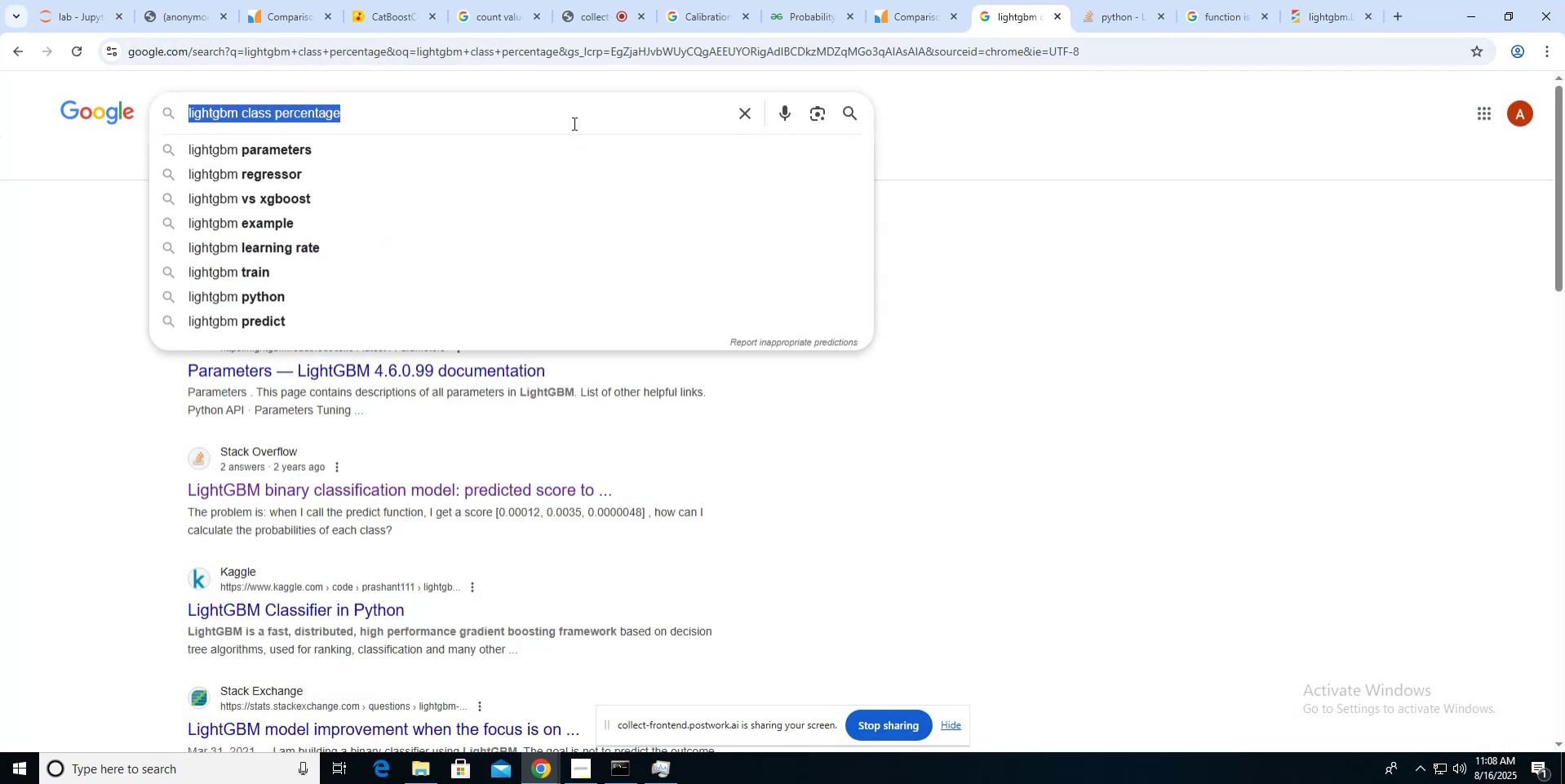 
type(multiclass )
 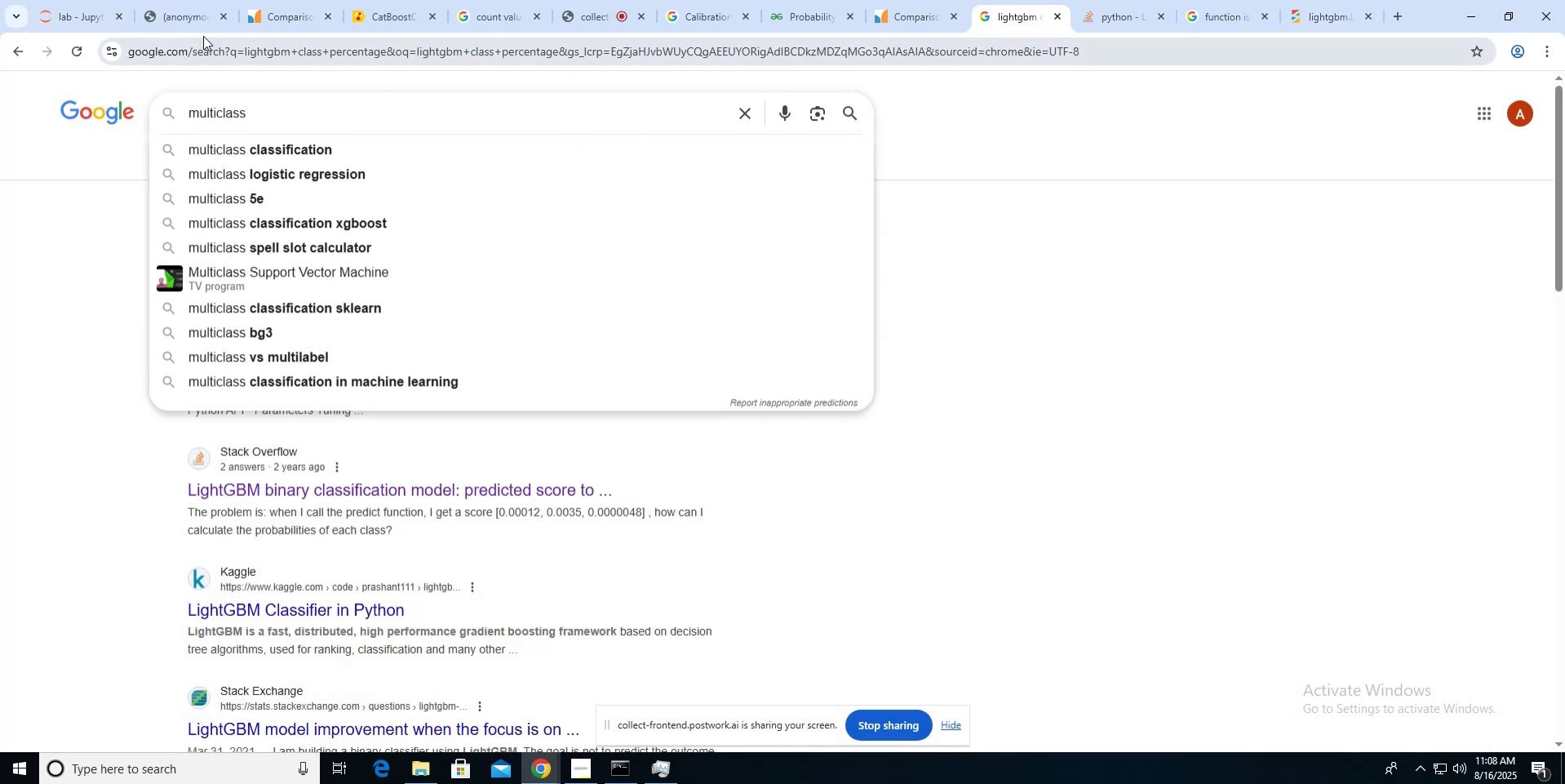 
mouse_move([225, 22])
 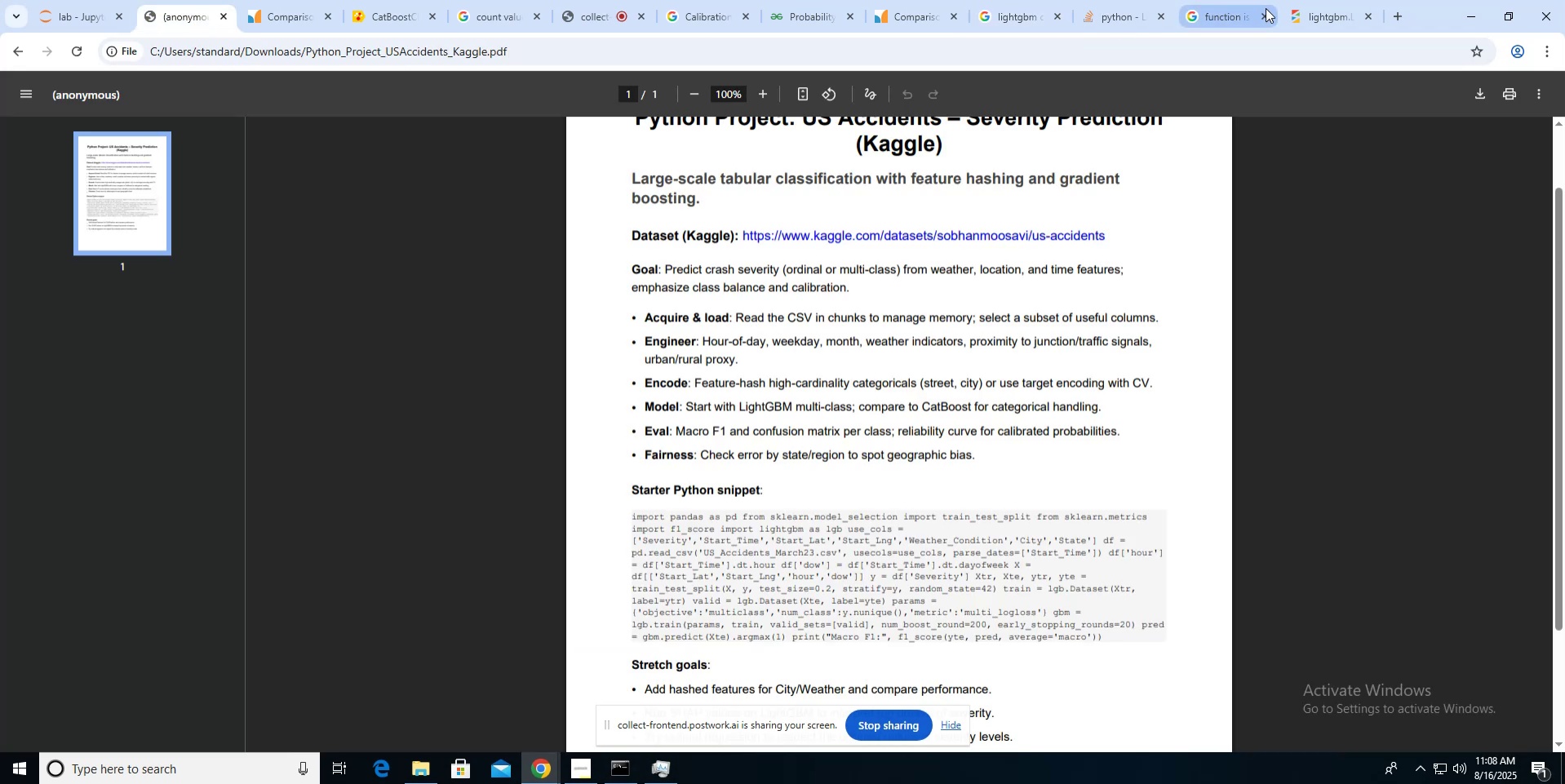 
left_click([1235, 13])
 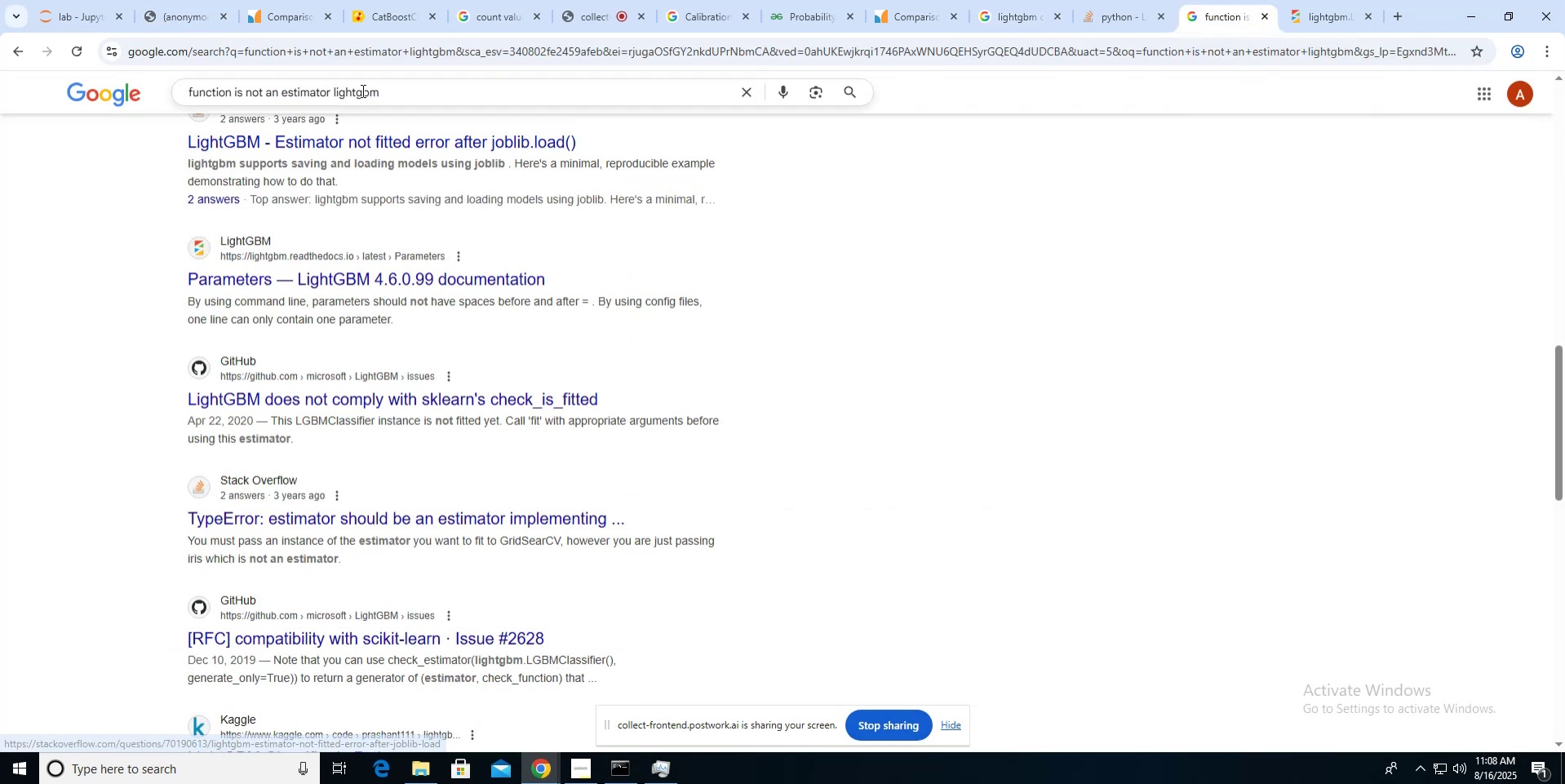 
left_click([373, 91])
 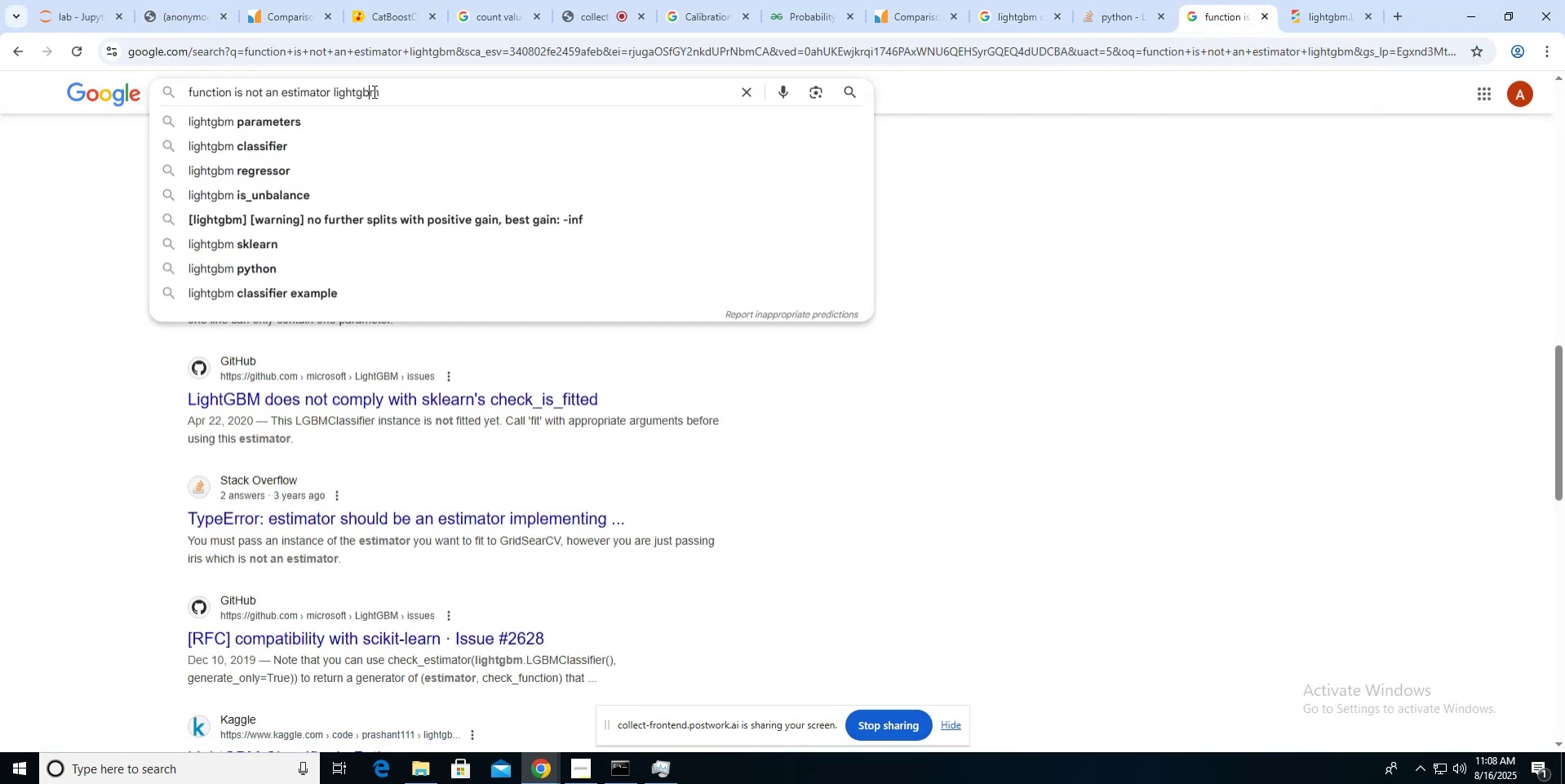 
key(Control+ControlLeft)
 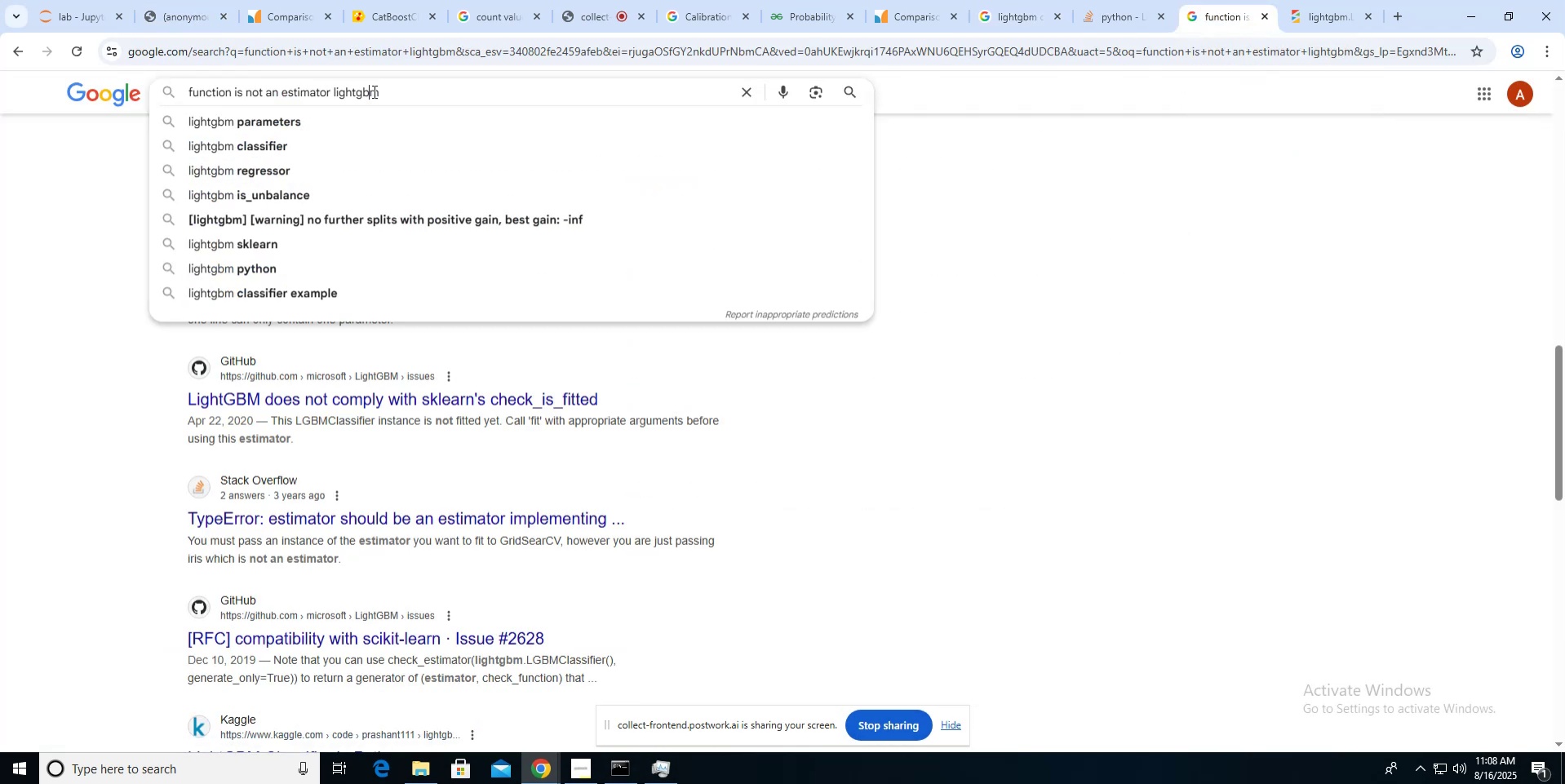 
key(Control+A)
 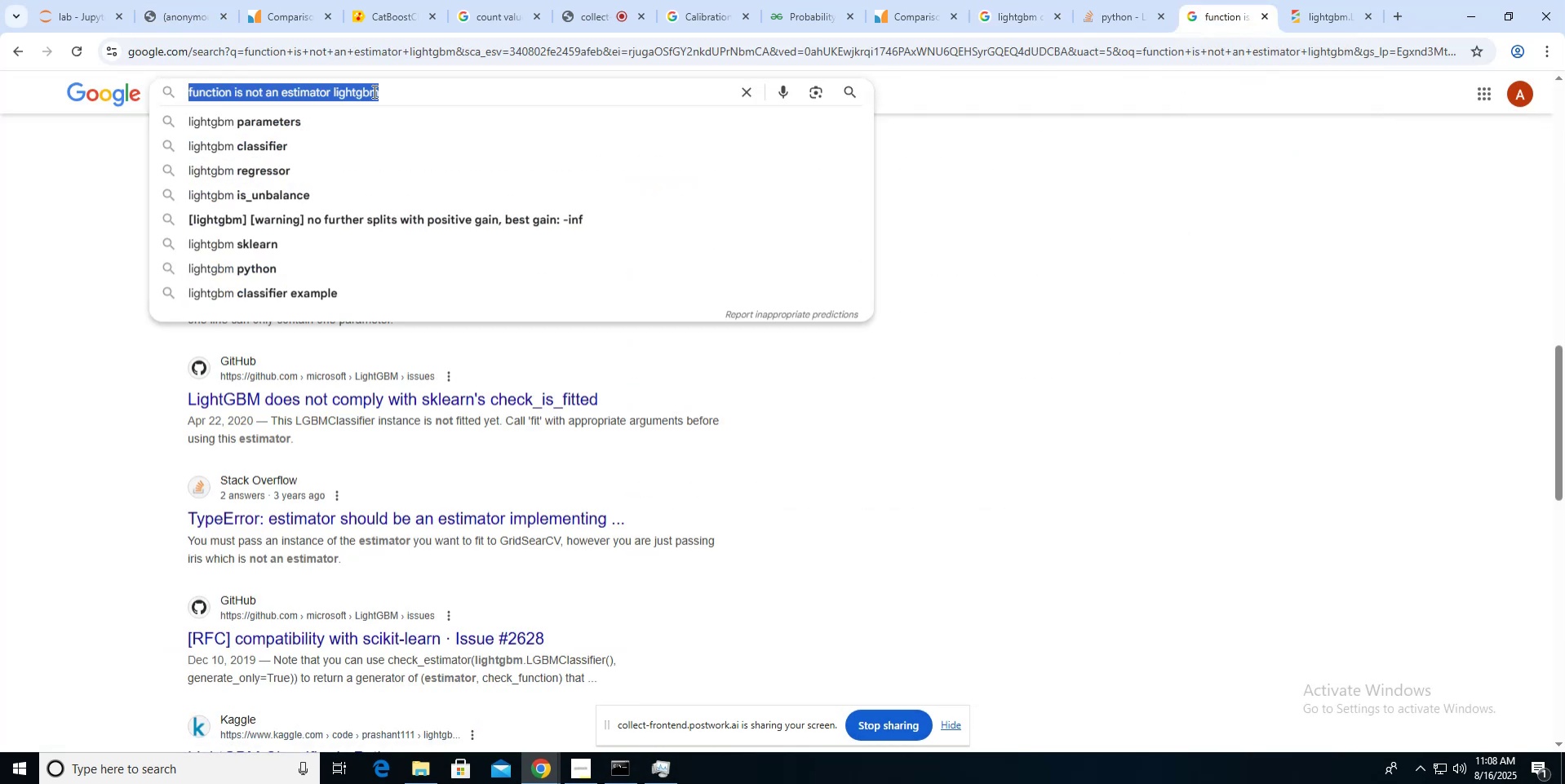 
type(multiclass reliabiity)
 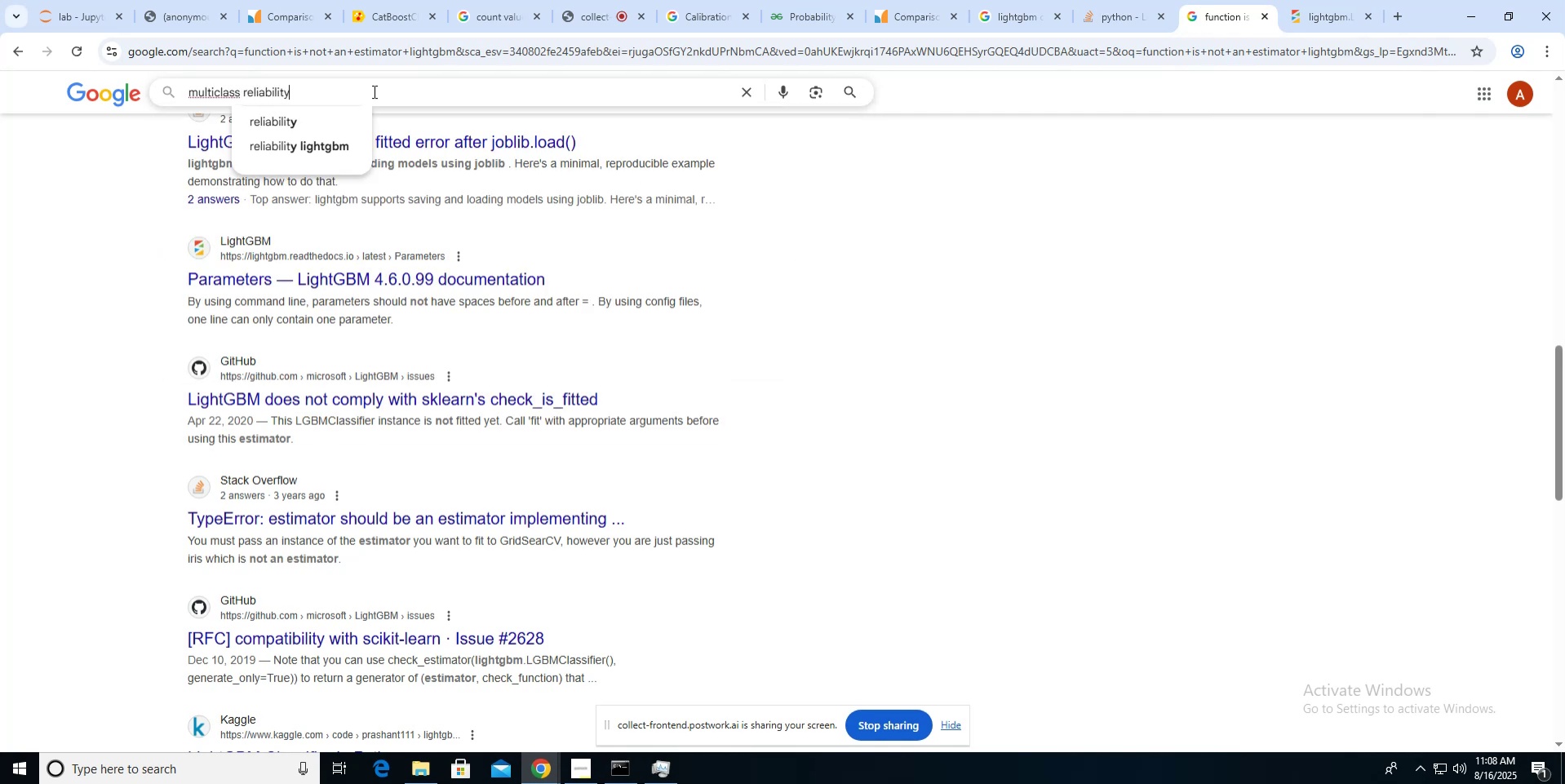 
key(ArrowUp)
 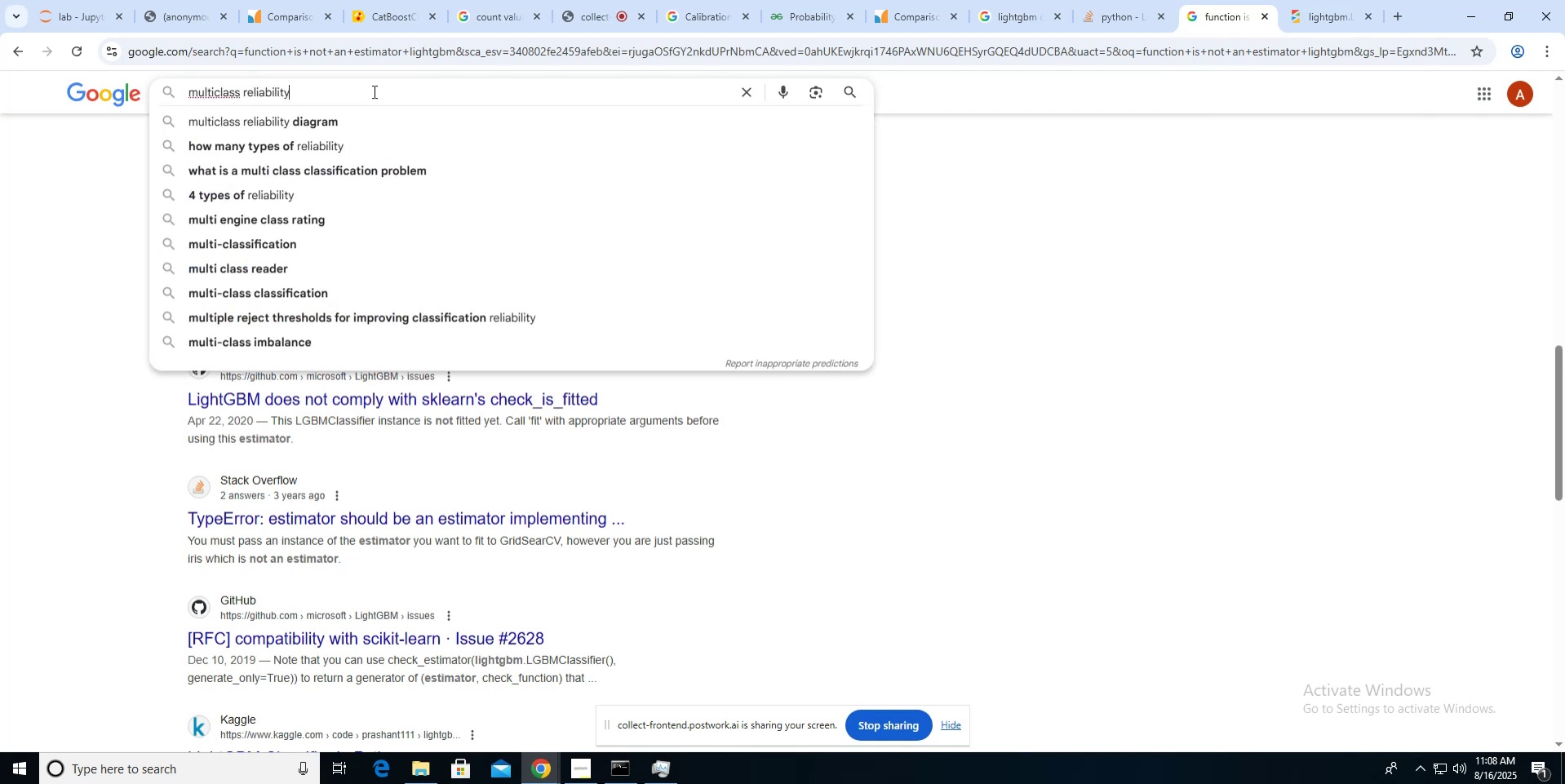 
key(ArrowDown)
 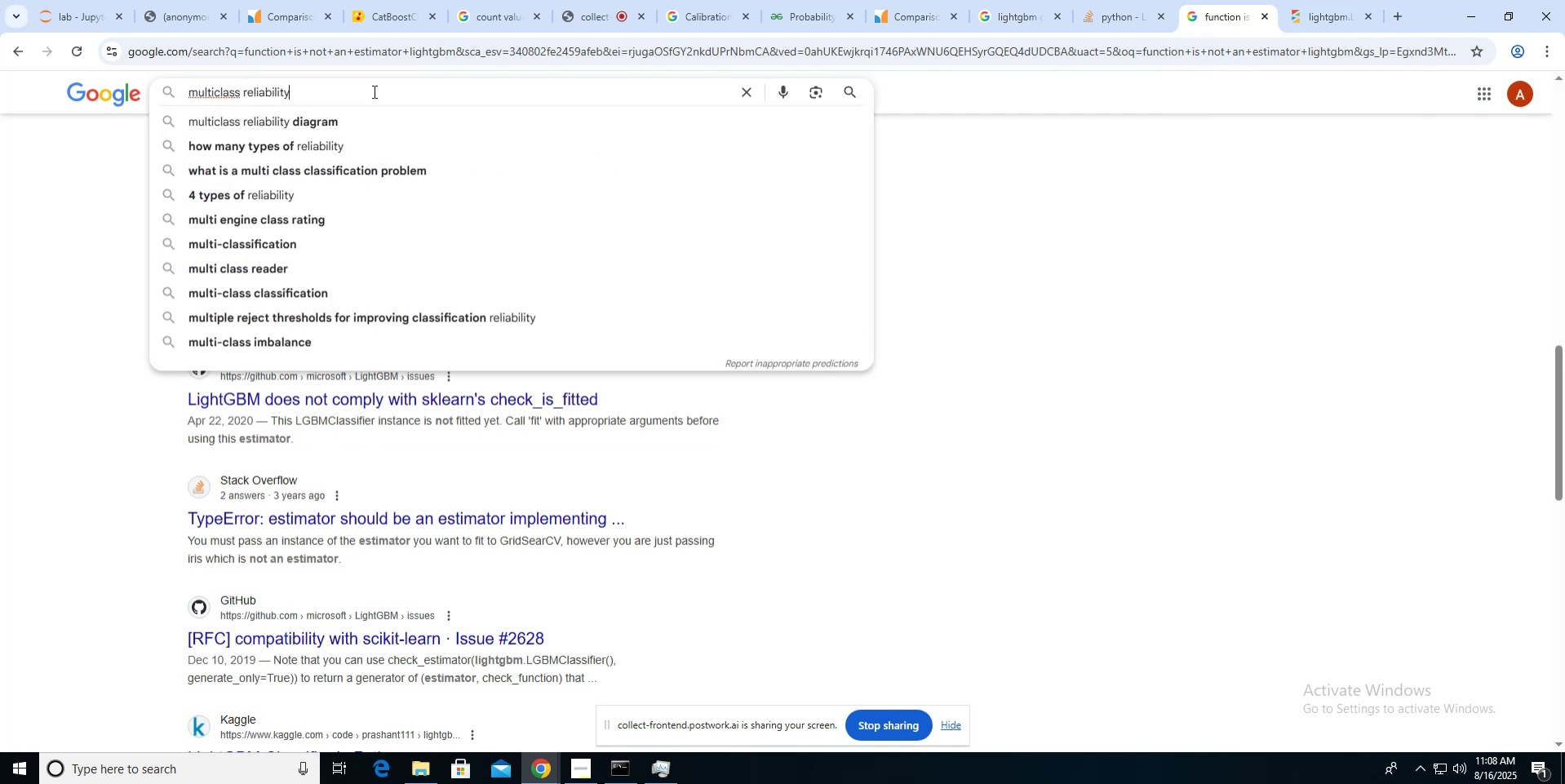 
key(ArrowDown)
 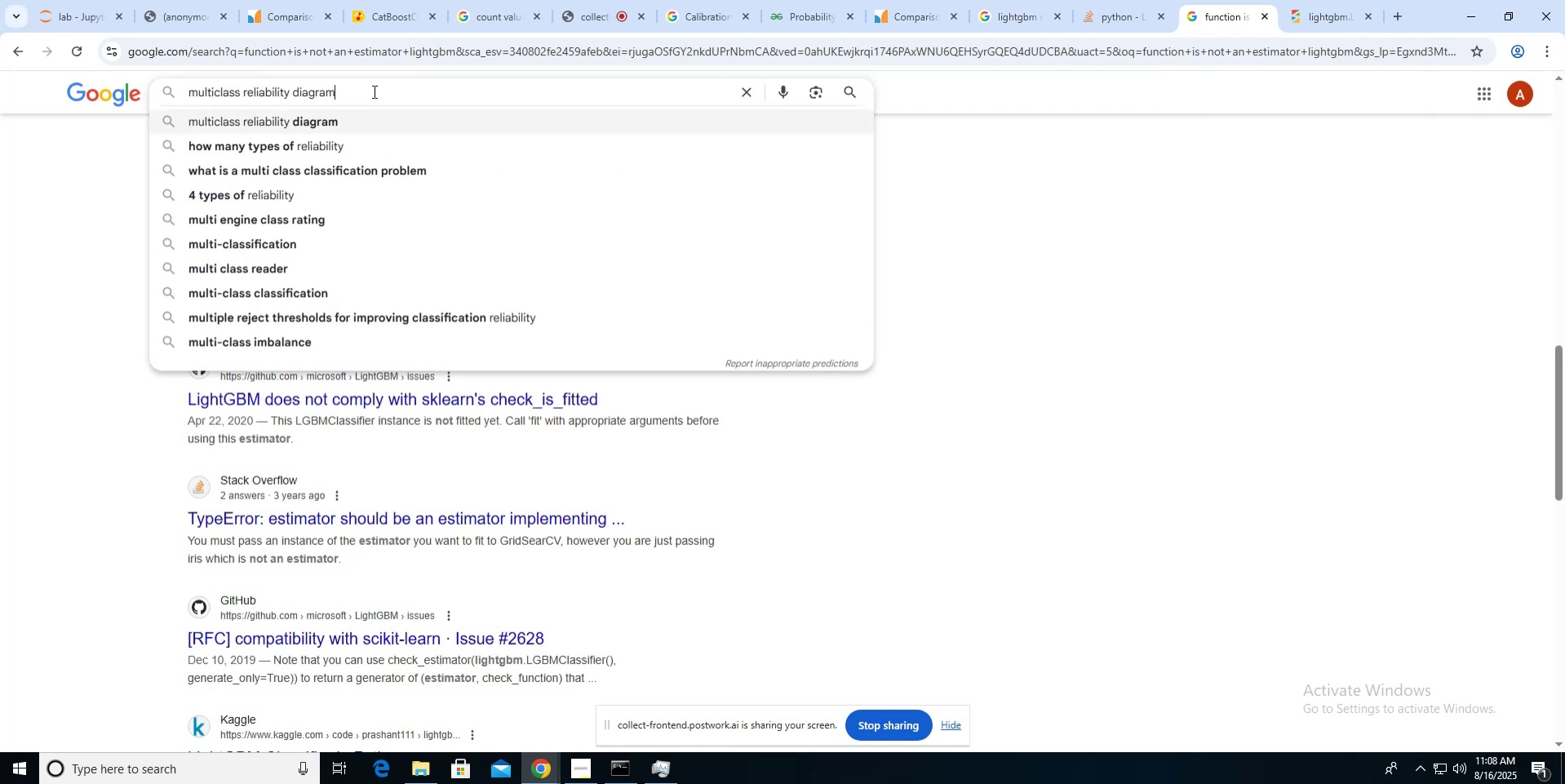 
type( sklearn)
 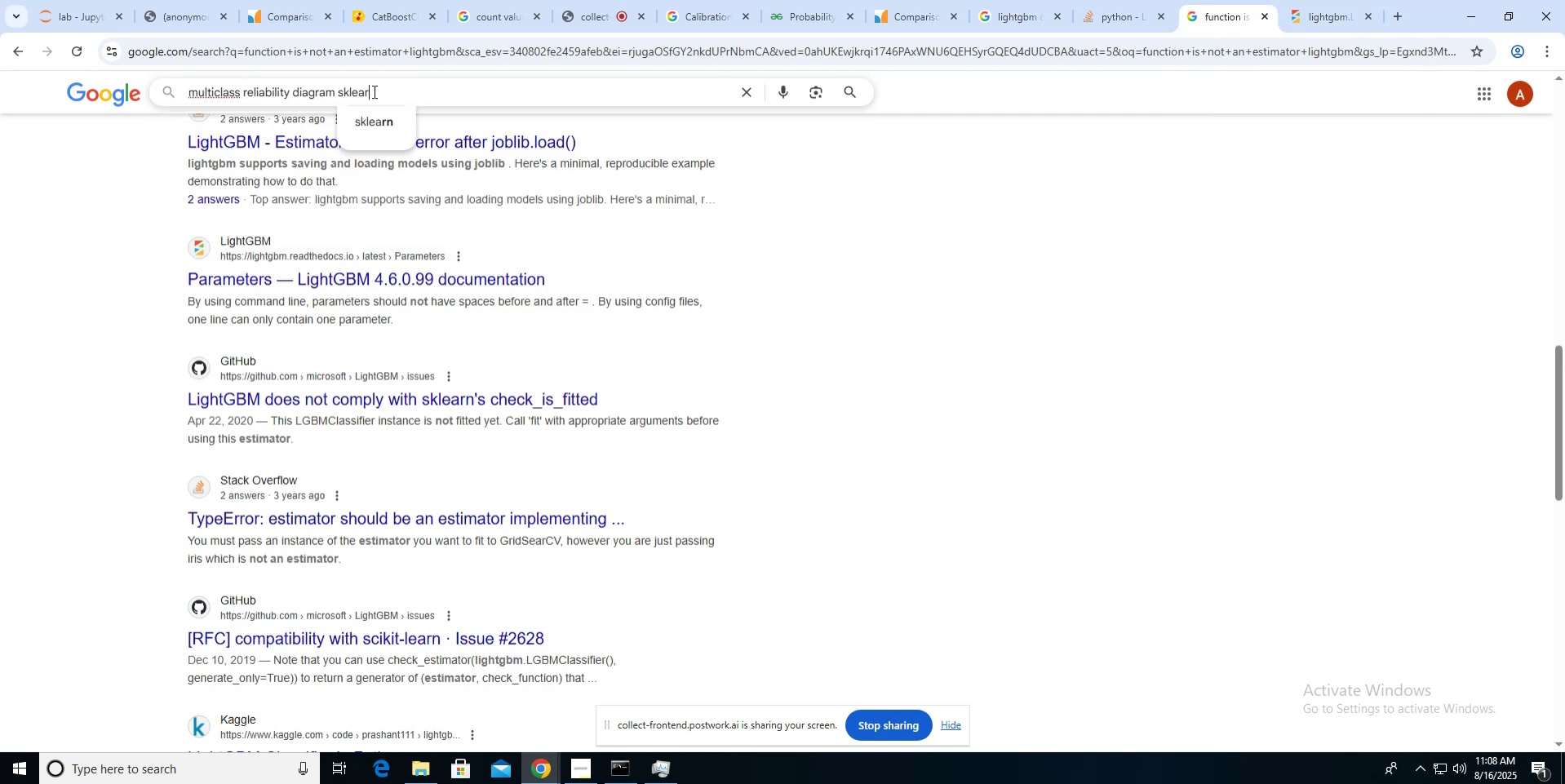 
key(Enter)
 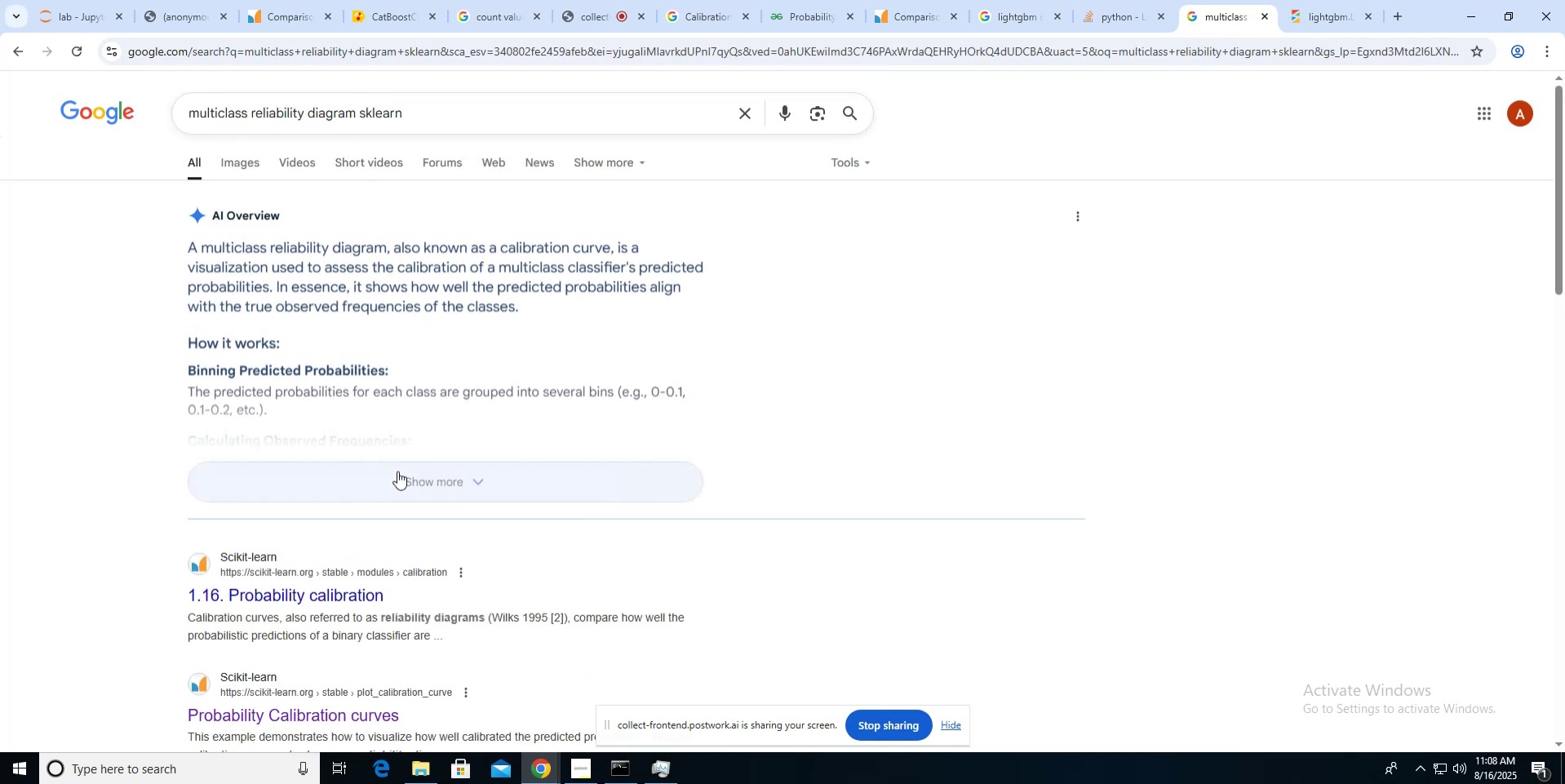 
left_click([397, 471])
 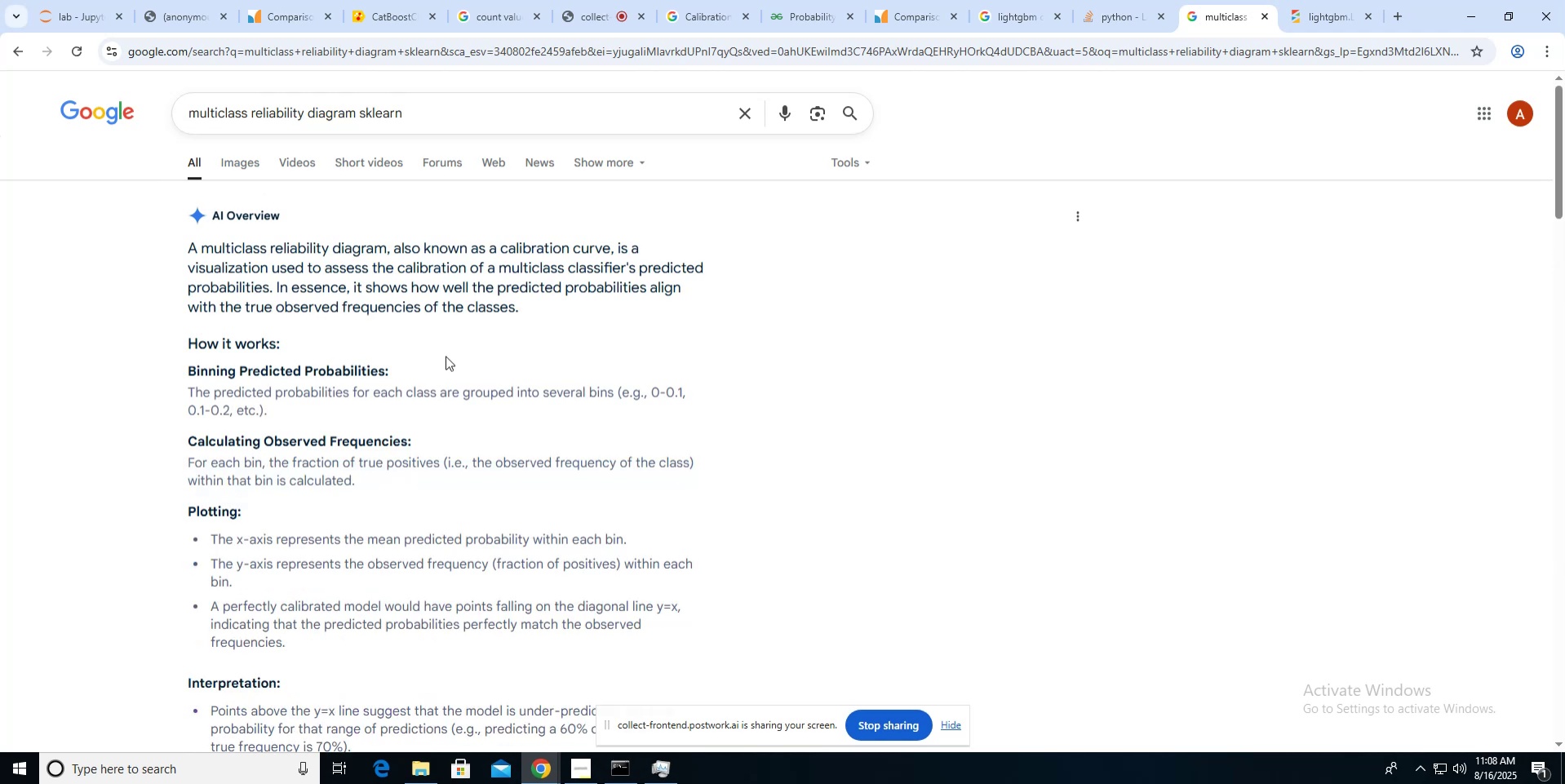 
scroll: coordinate [448, 356], scroll_direction: down, amount: 9.0
 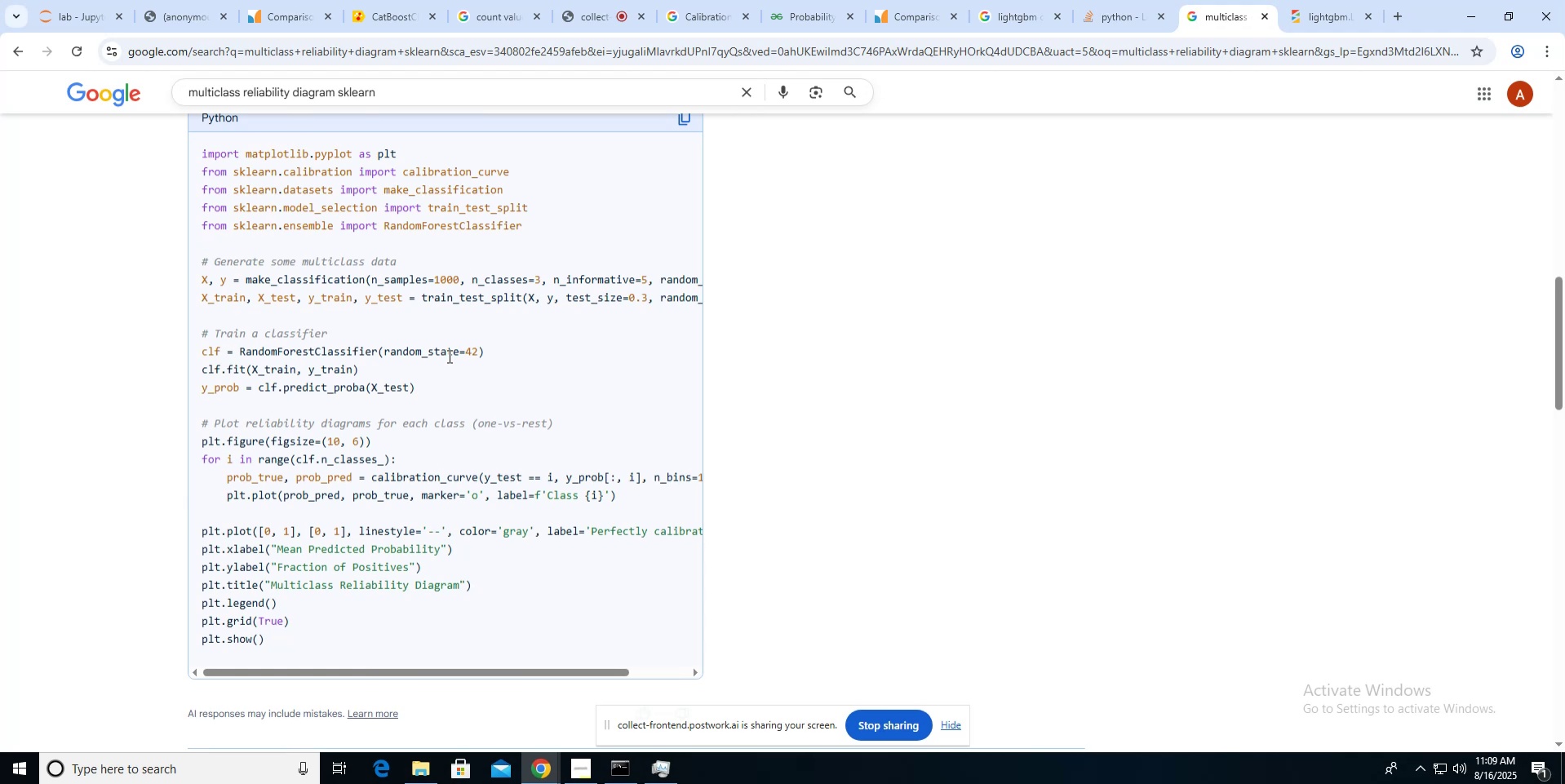 
wait(40.52)
 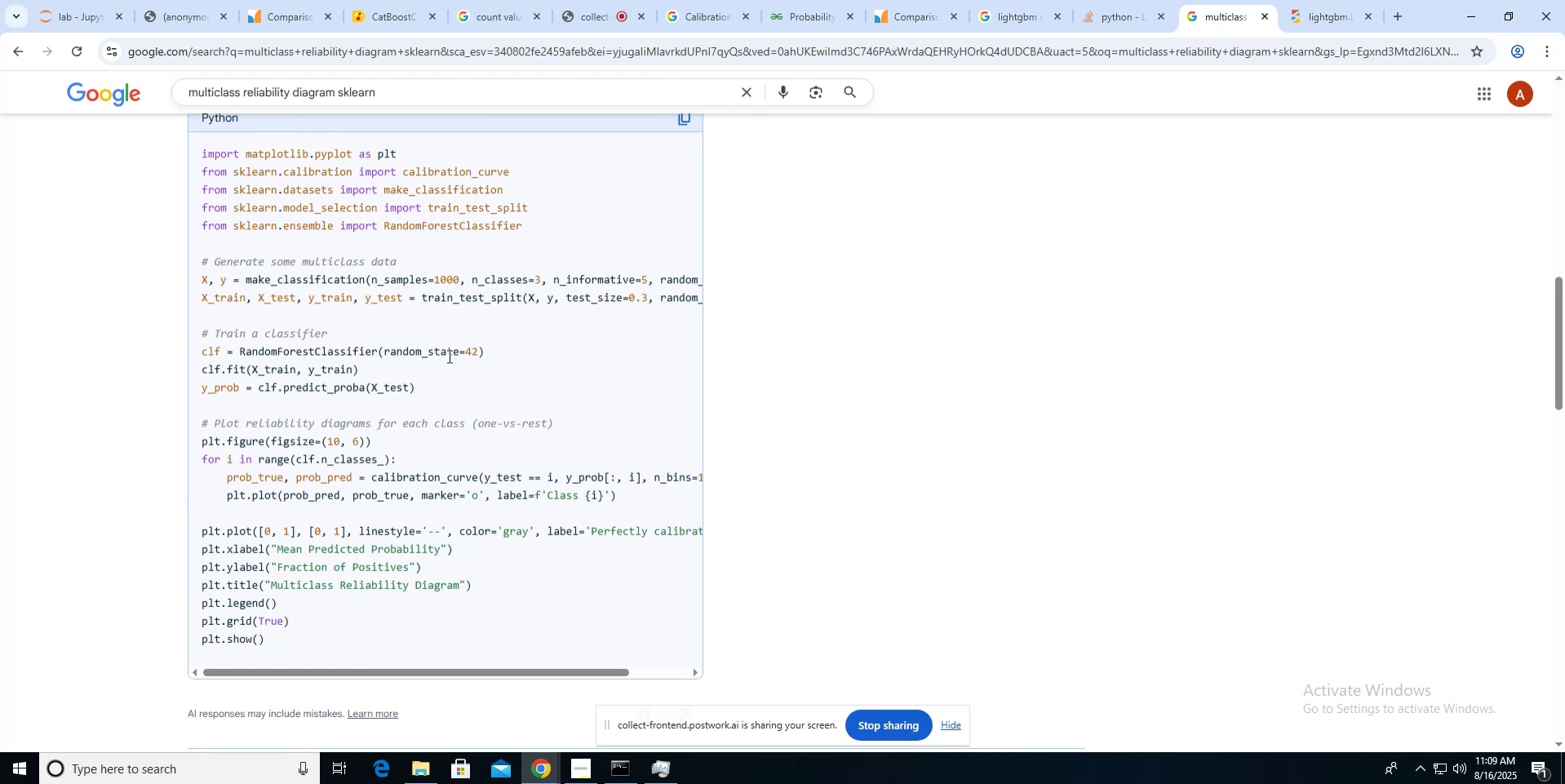 
scroll: coordinate [448, 356], scroll_direction: down, amount: 5.0
 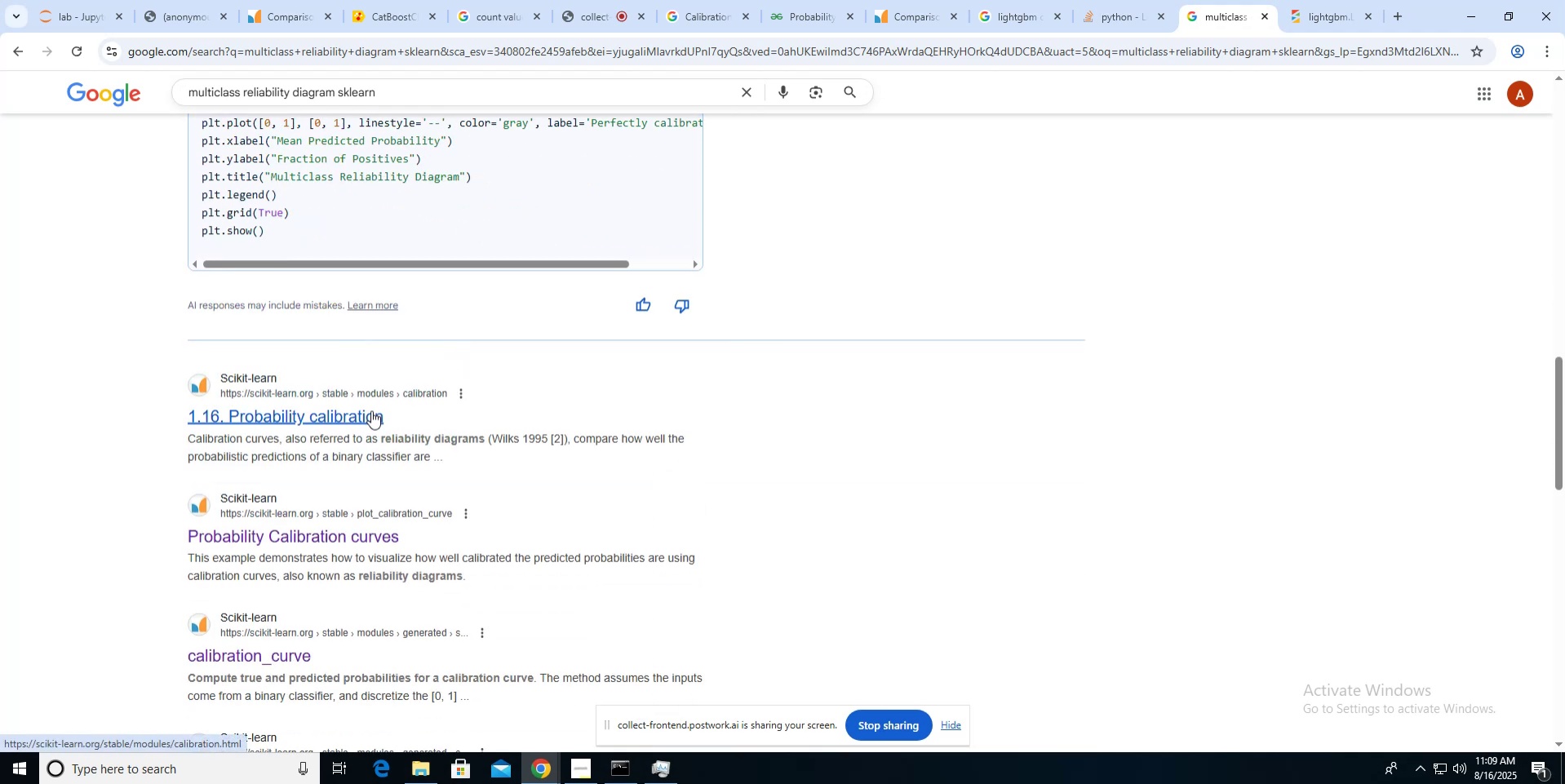 
middle_click([371, 411])
 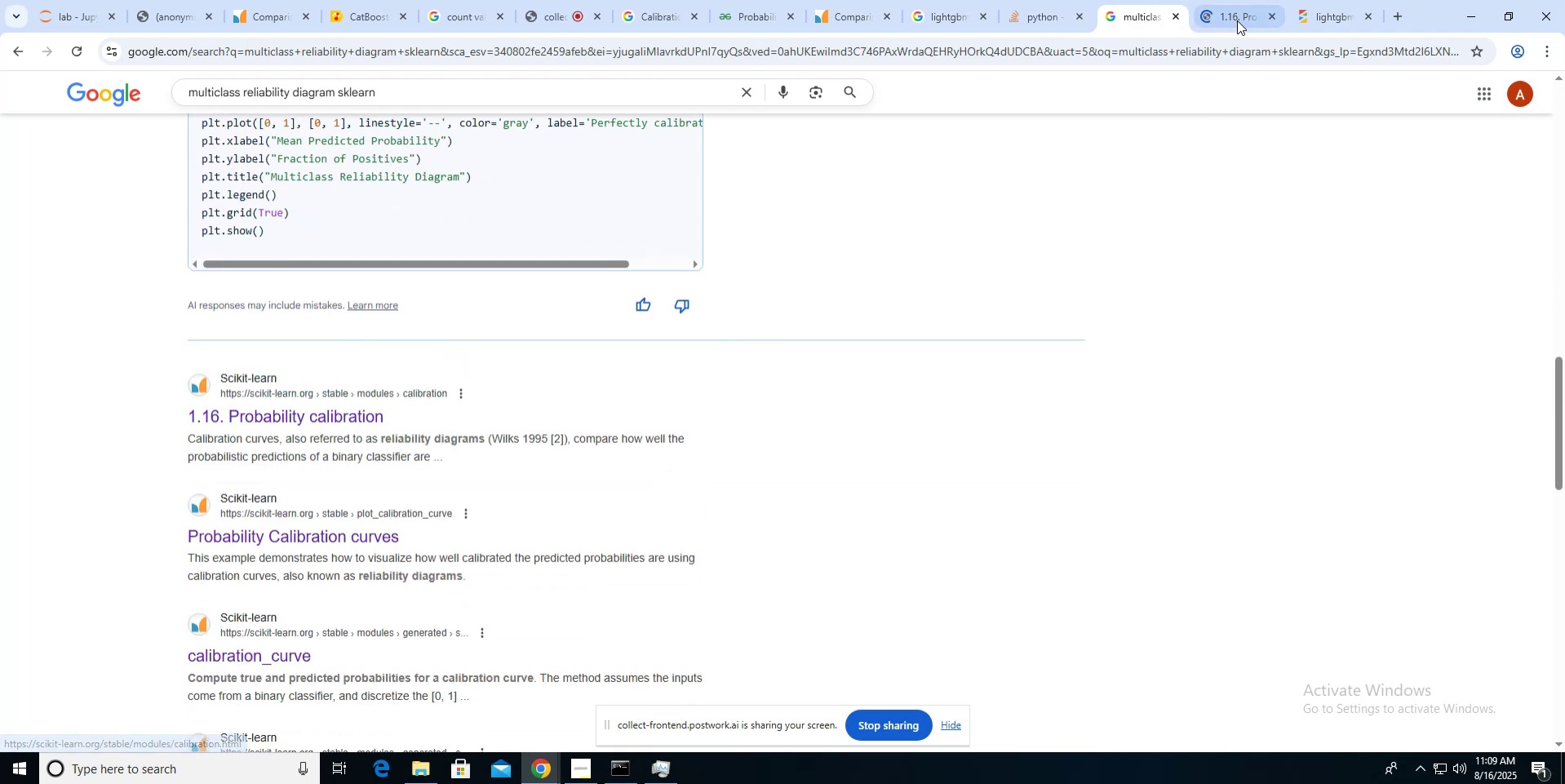 
left_click([1237, 20])
 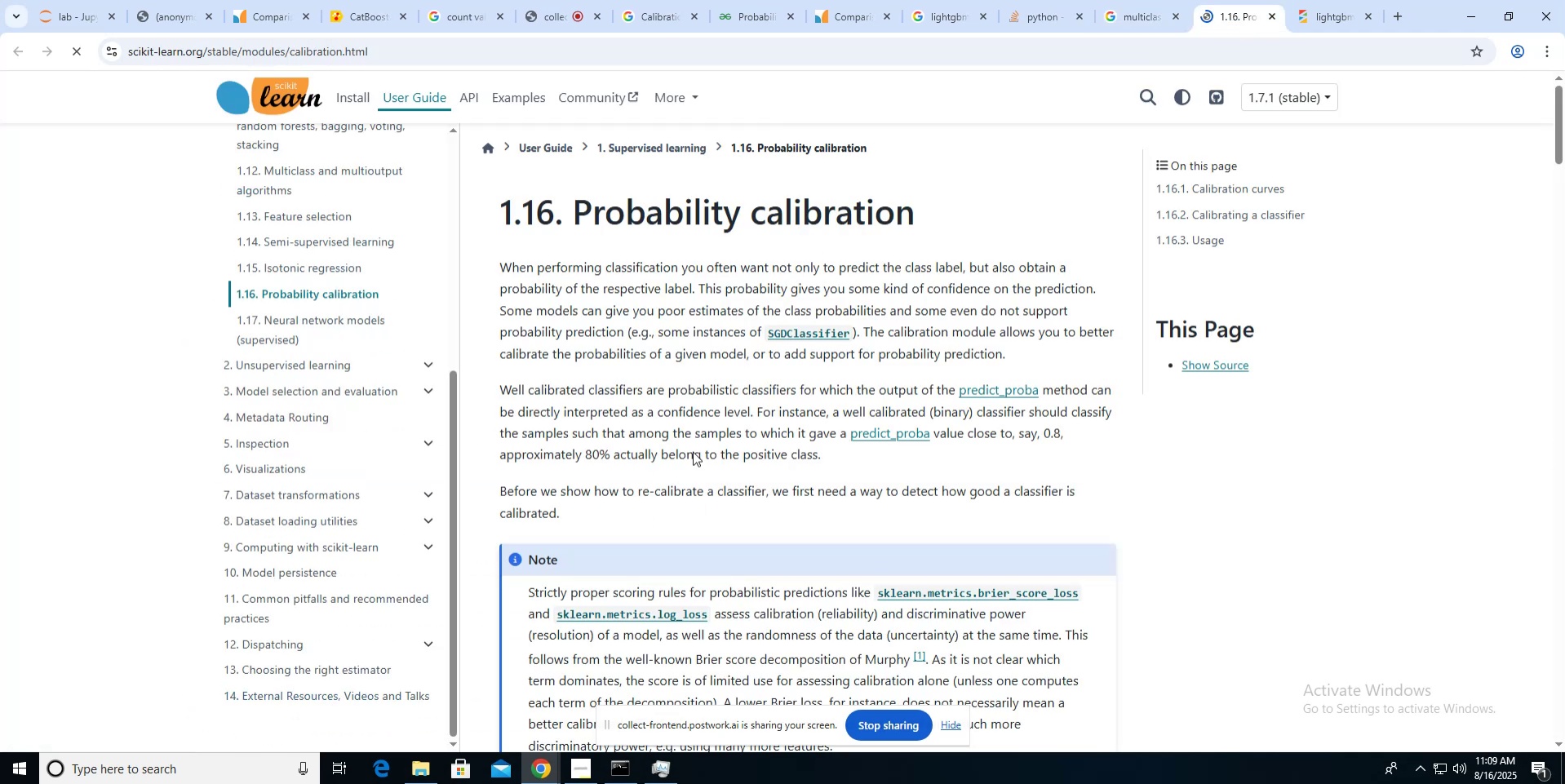 
scroll: coordinate [693, 451], scroll_direction: down, amount: 19.0
 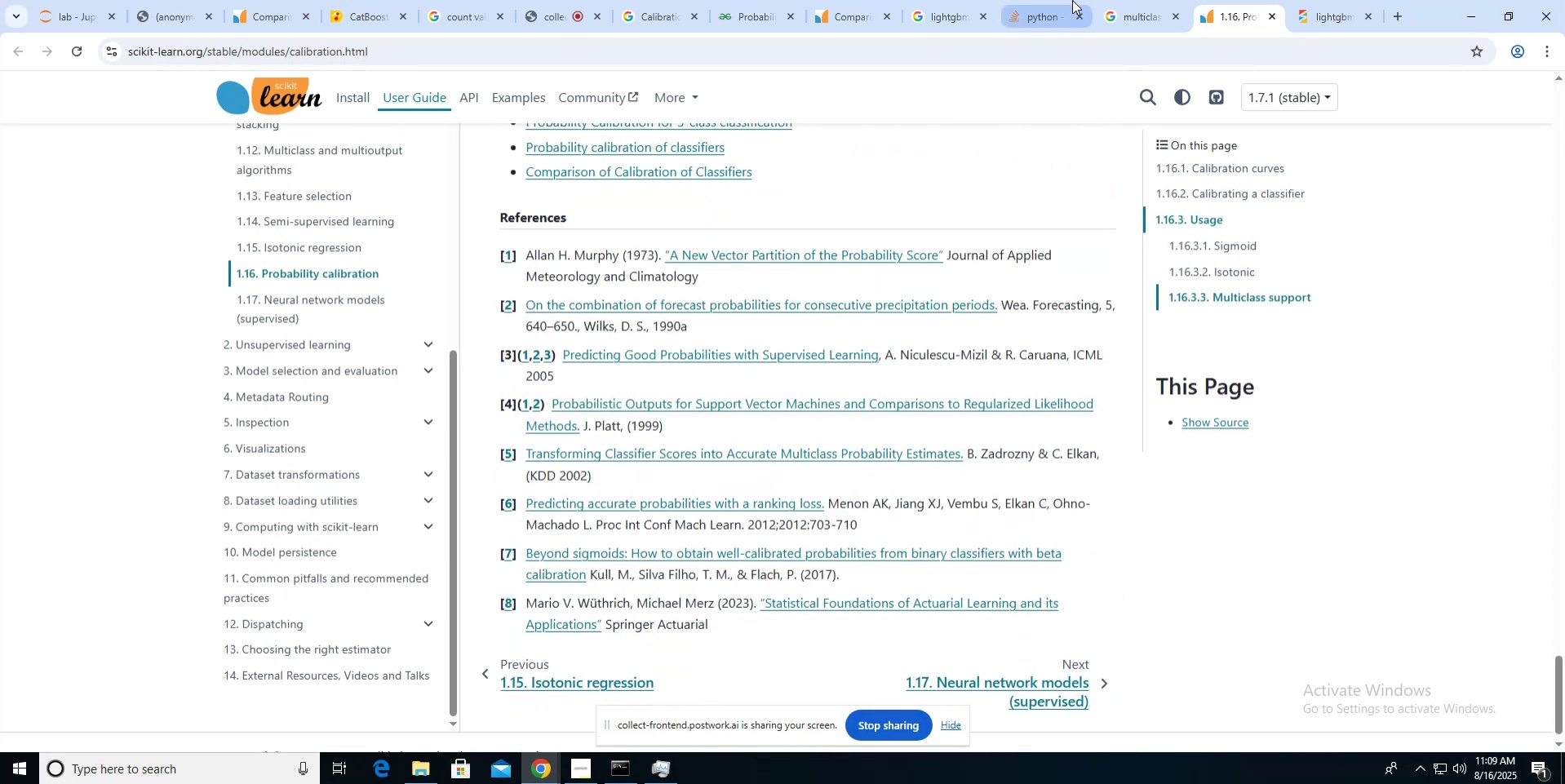 
left_click([1132, 6])
 